 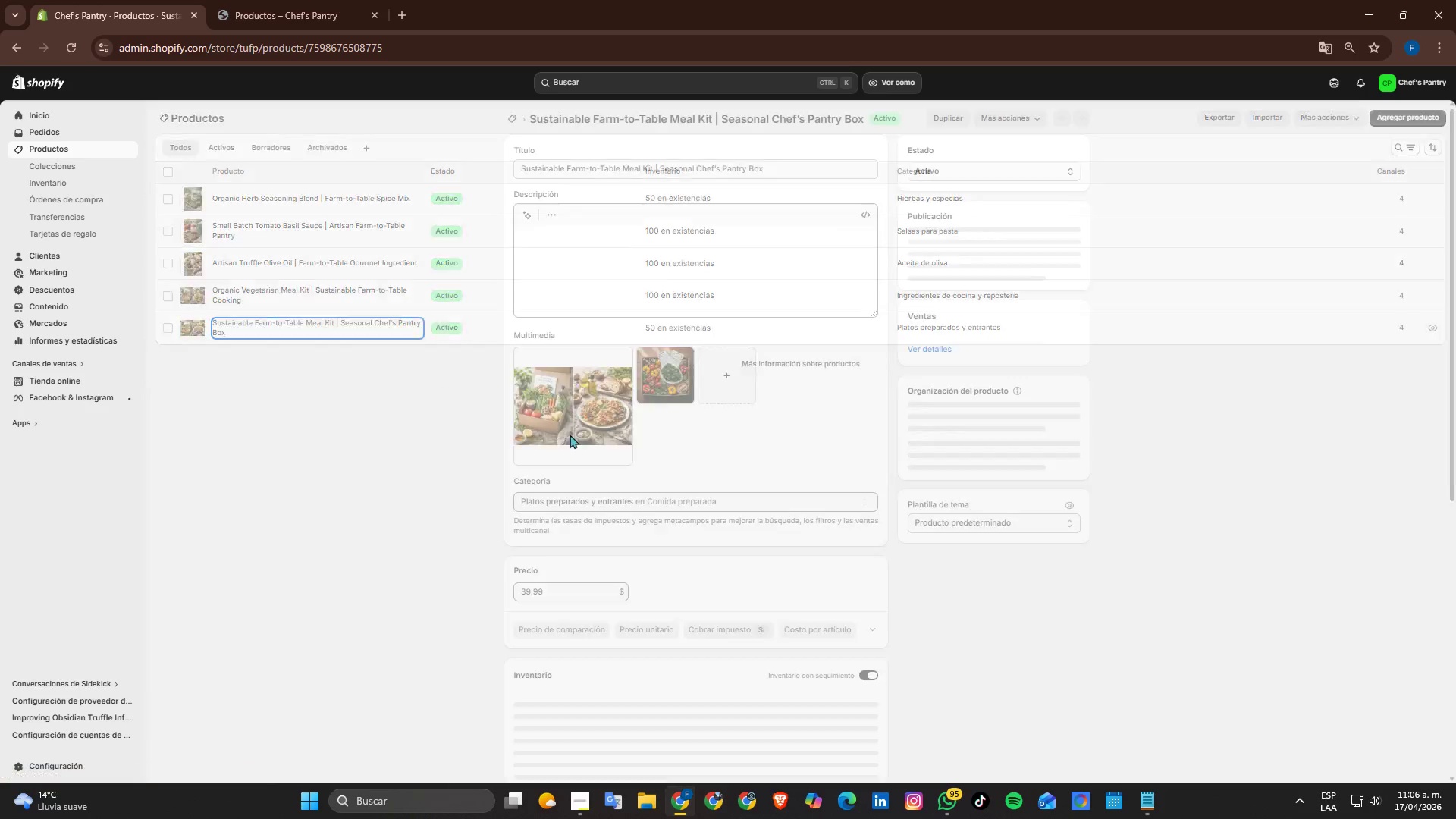 
left_click([1155, 791])
 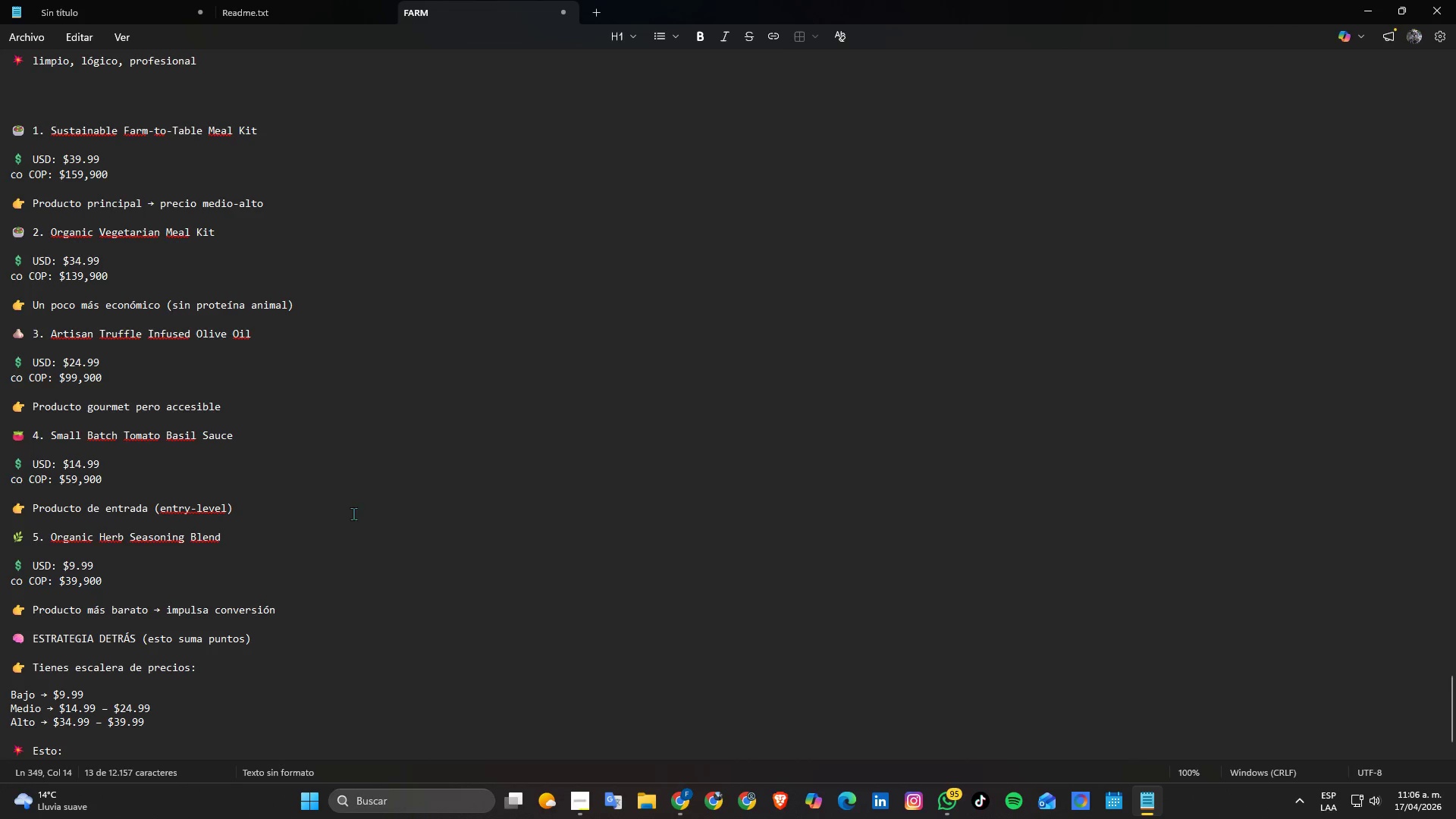 
scroll: coordinate [326, 494], scroll_direction: up, amount: 5.0
 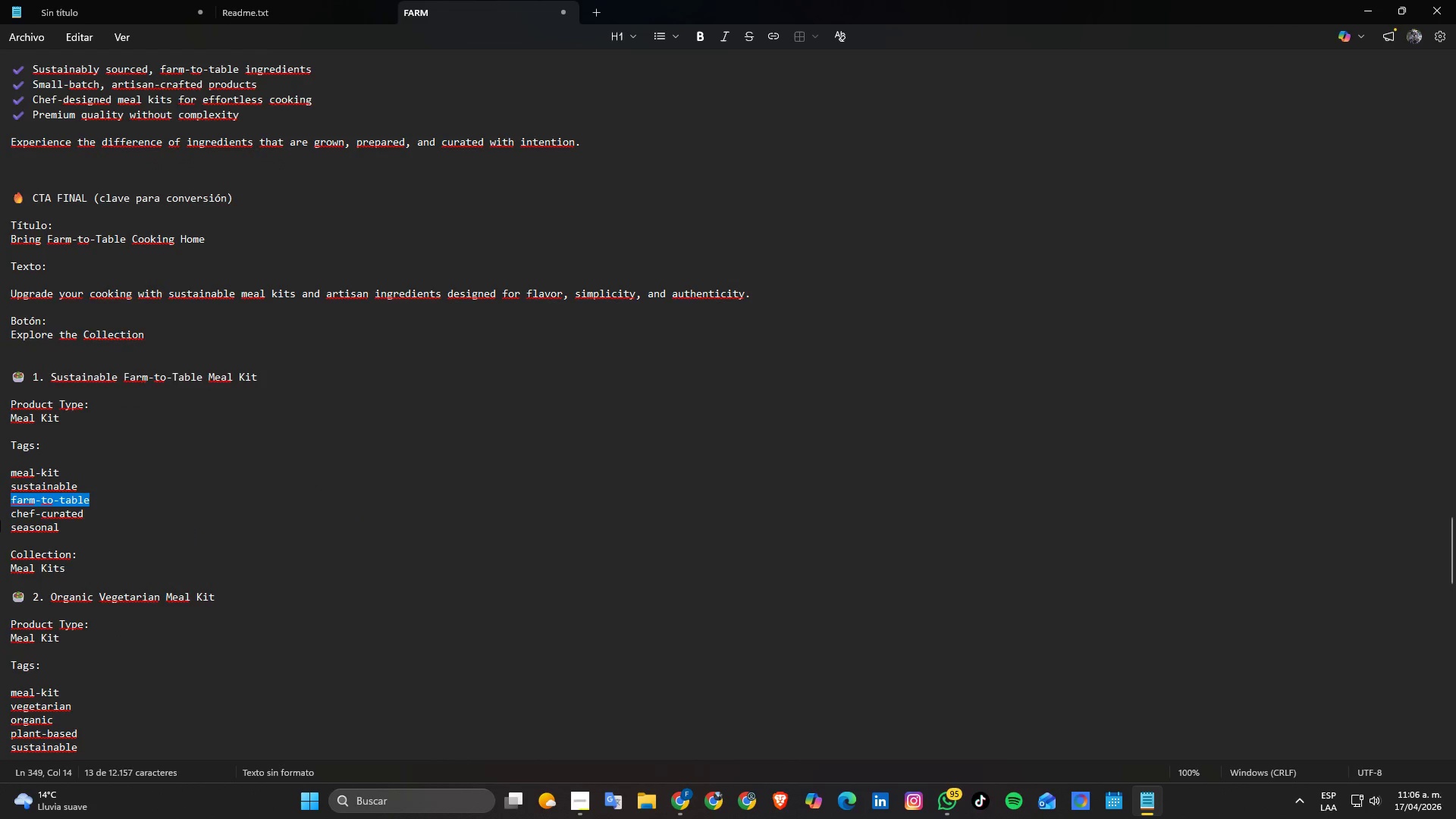 
scroll: coordinate [0, 522], scroll_direction: down, amount: 1.0
 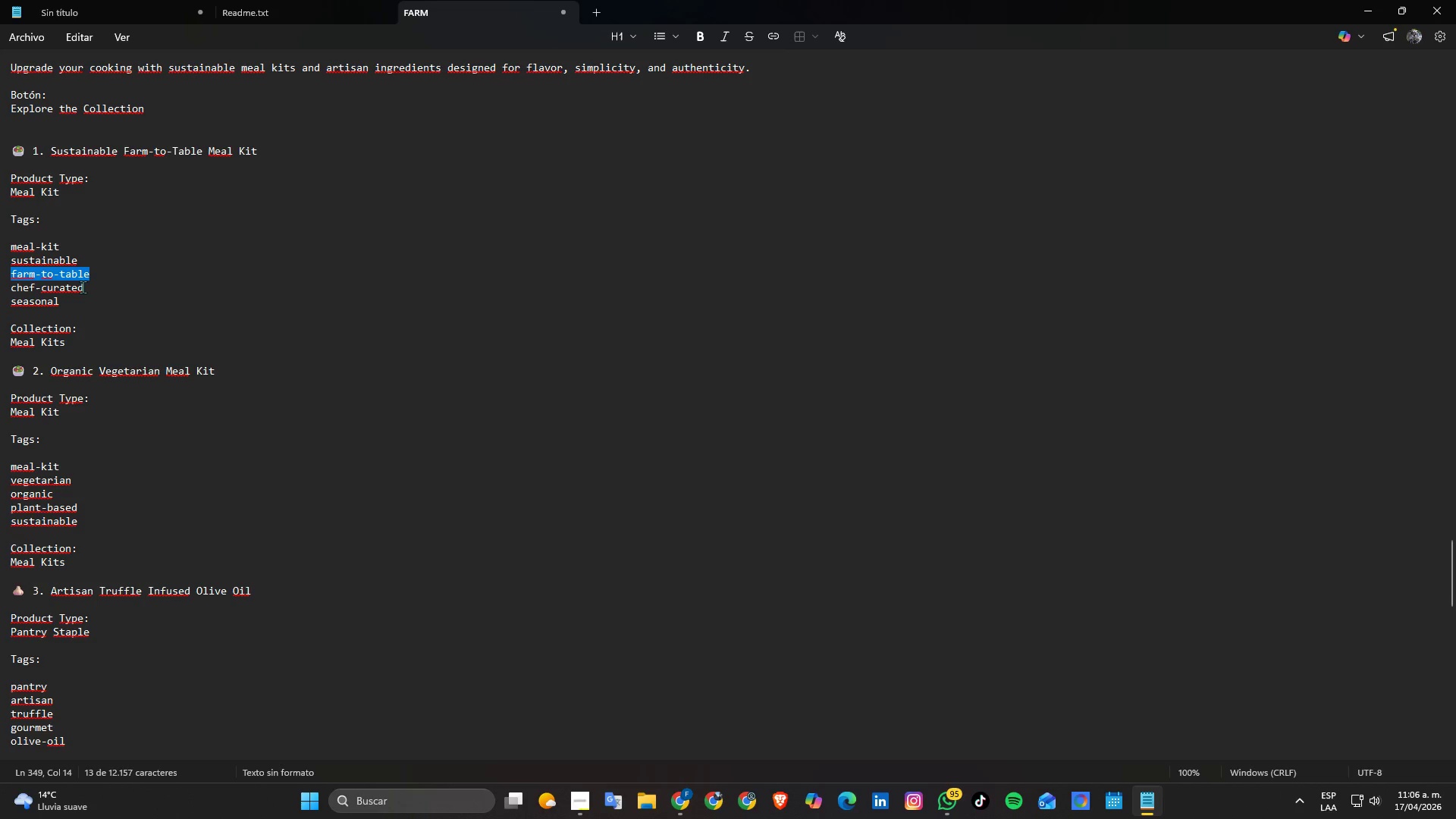 
double_click([78, 289])
 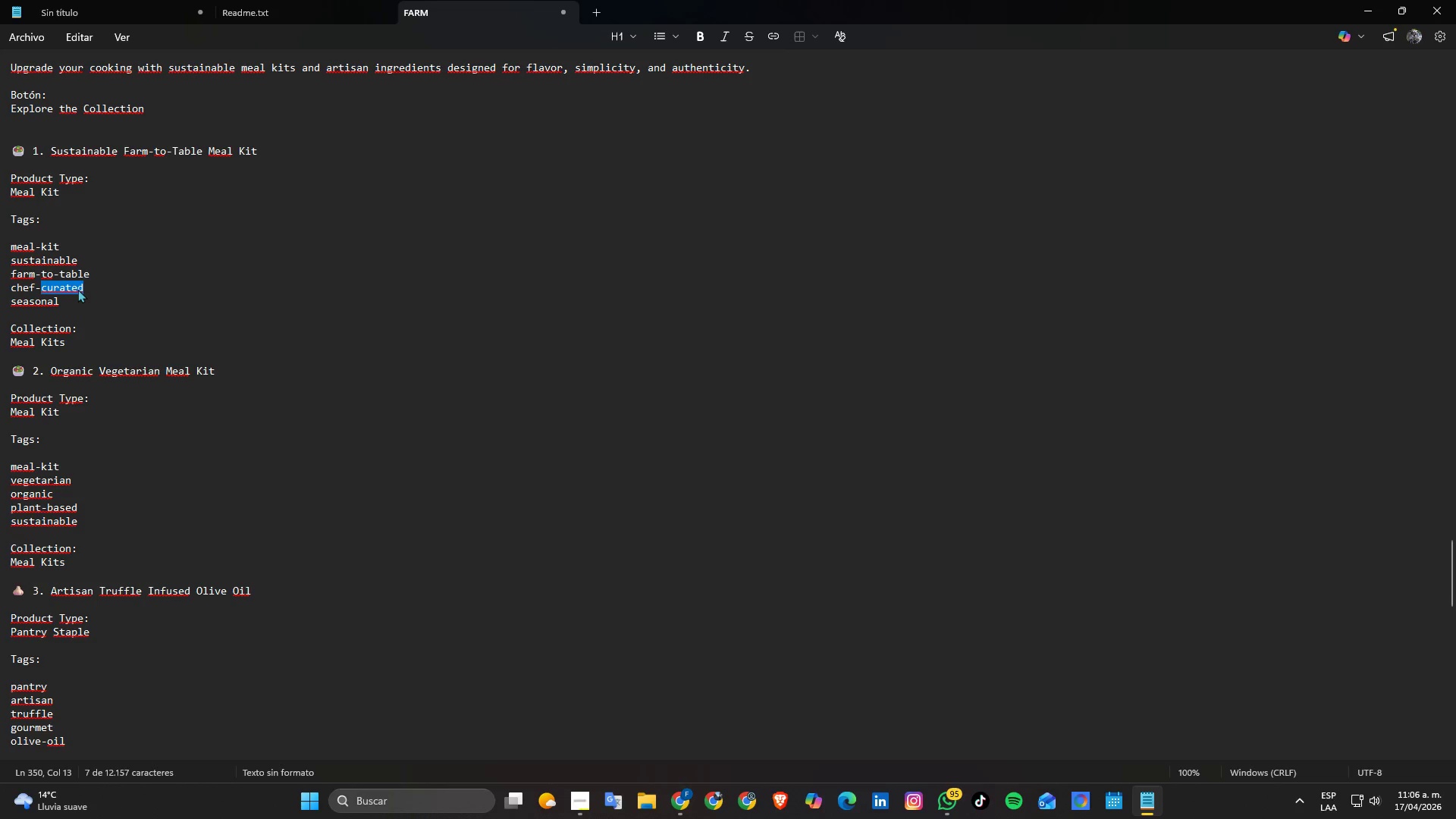 
triple_click([78, 289])
 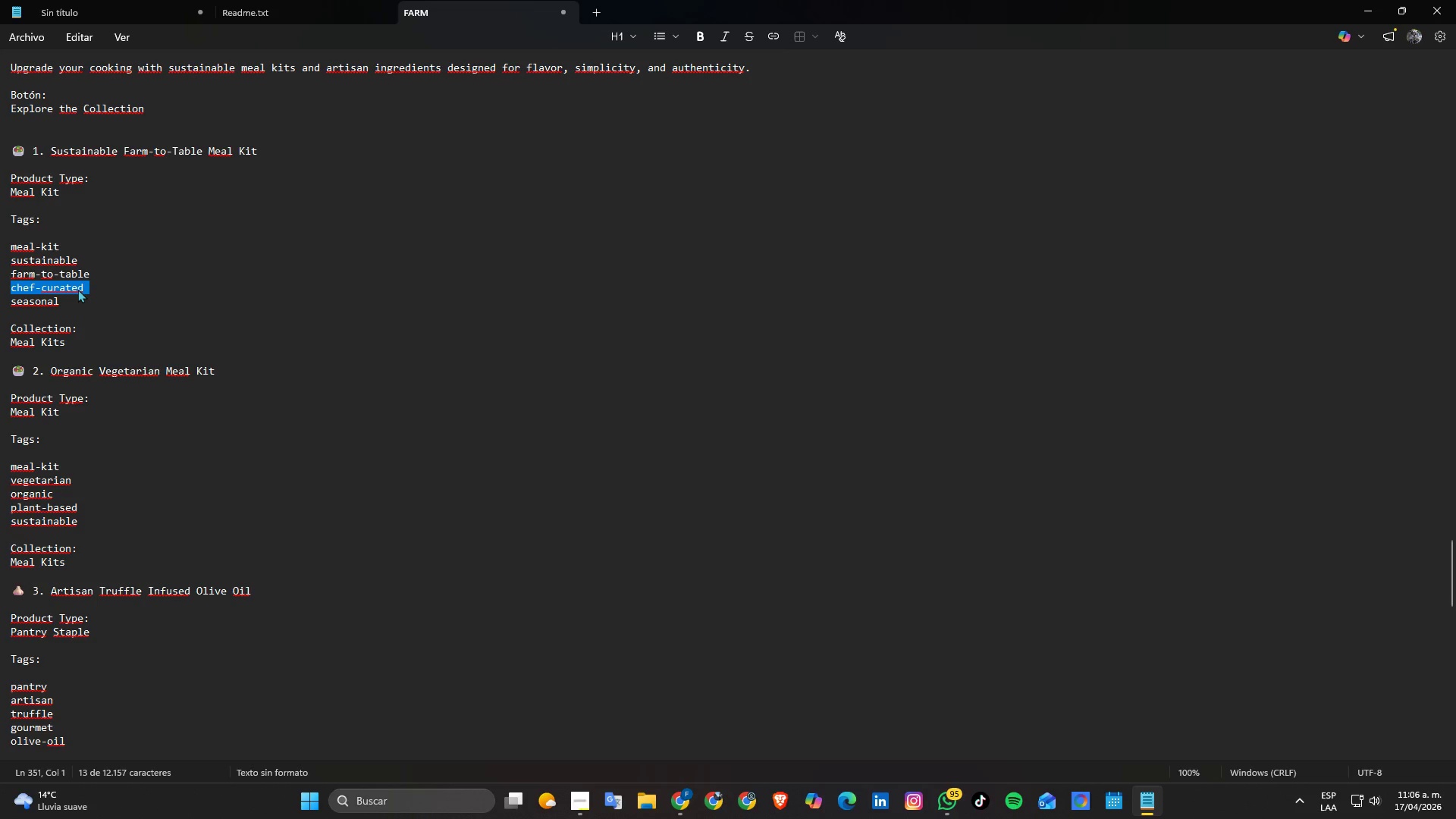 
key(Control+C)
 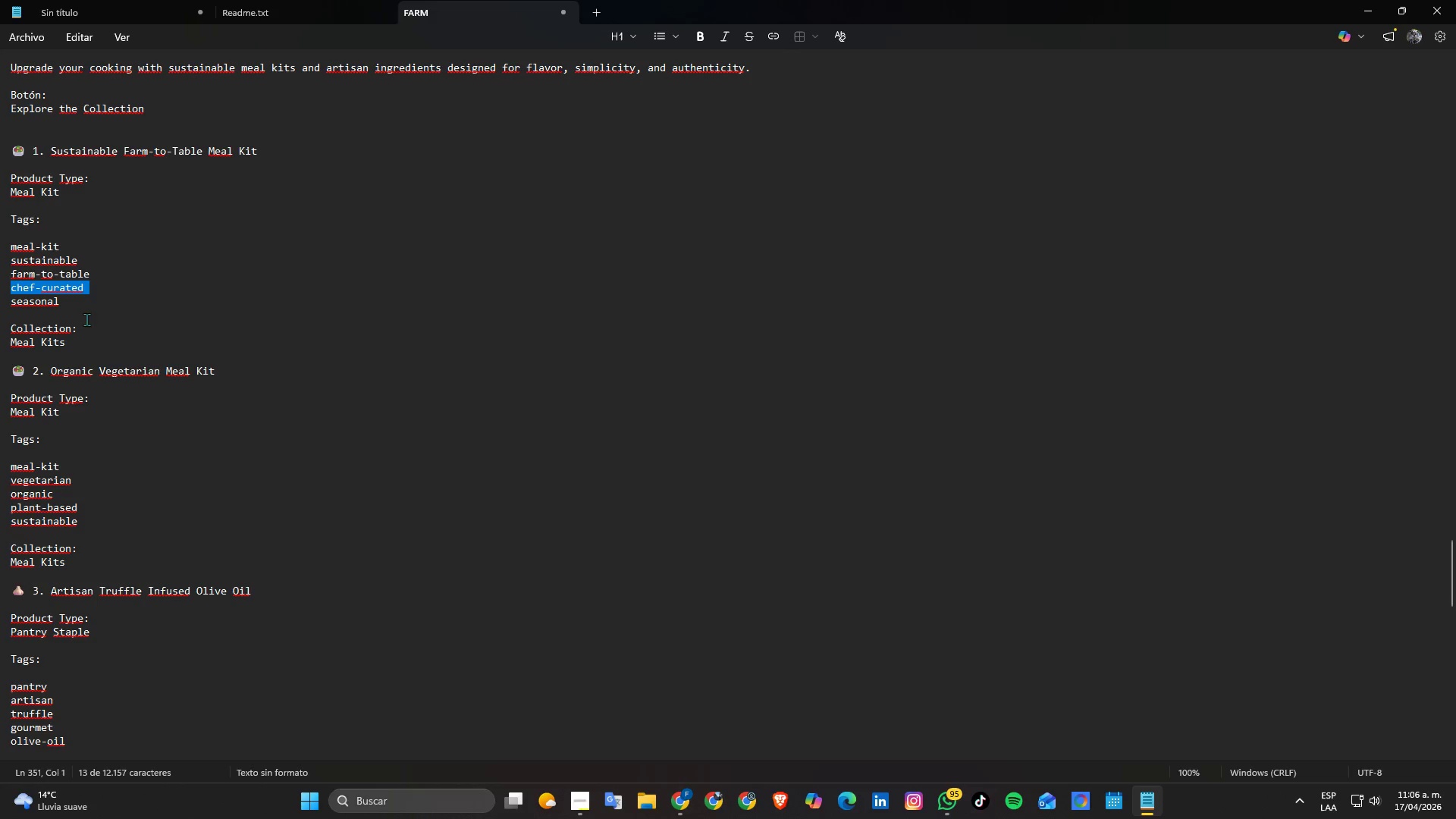 
key(Alt+Tab)
 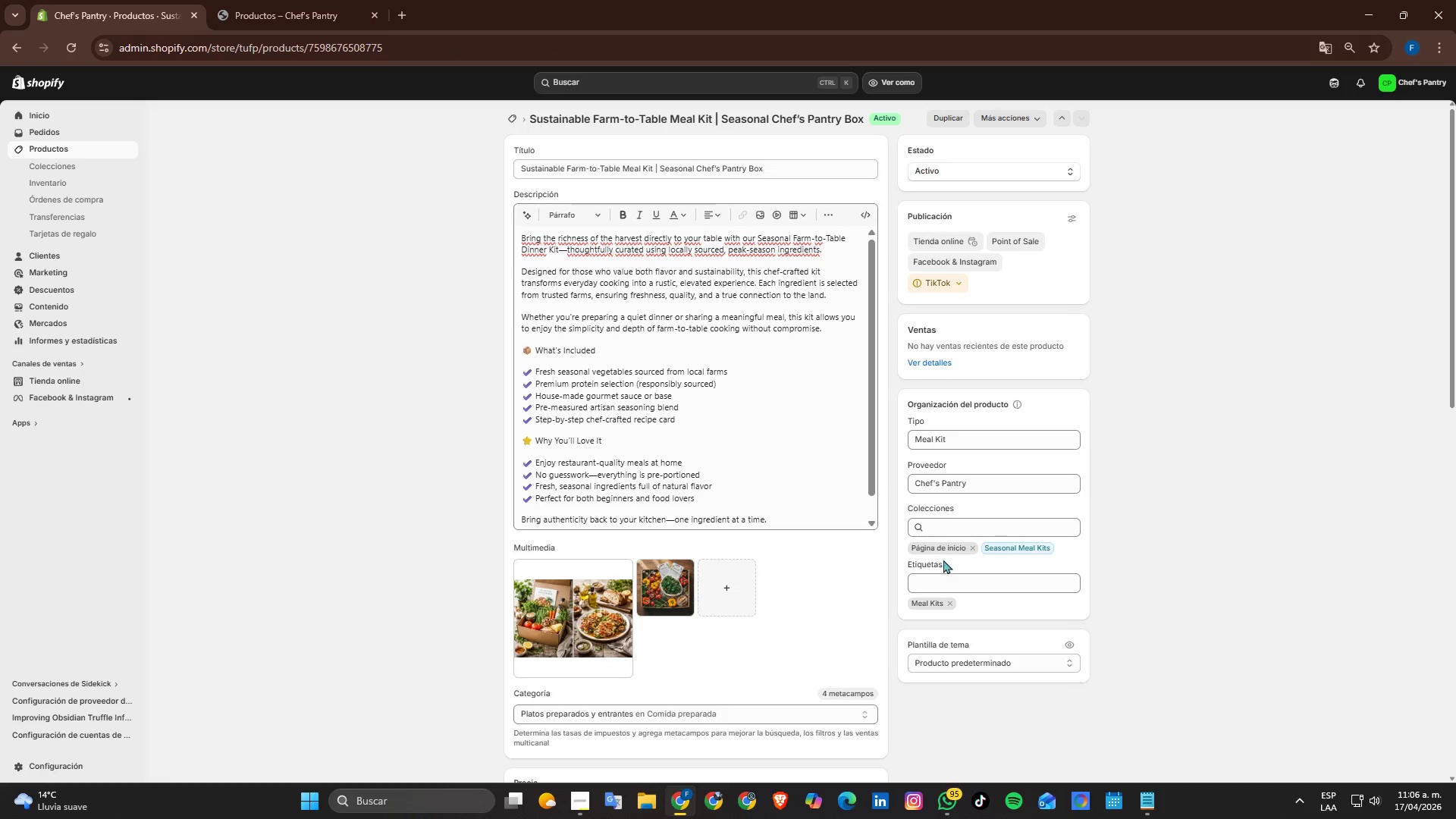 
key(Alt+AltLeft)
 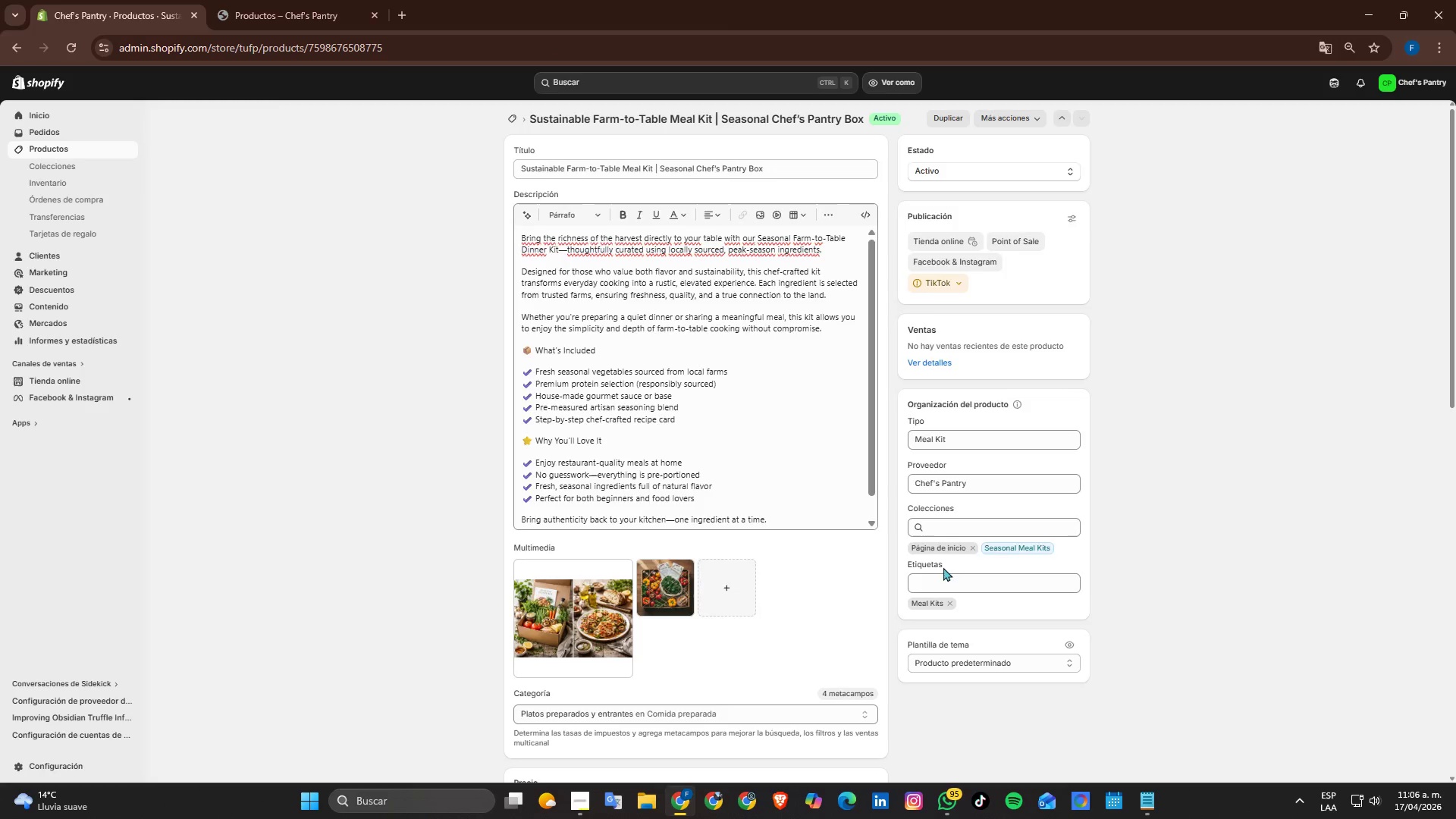 
key(Alt+Tab)
 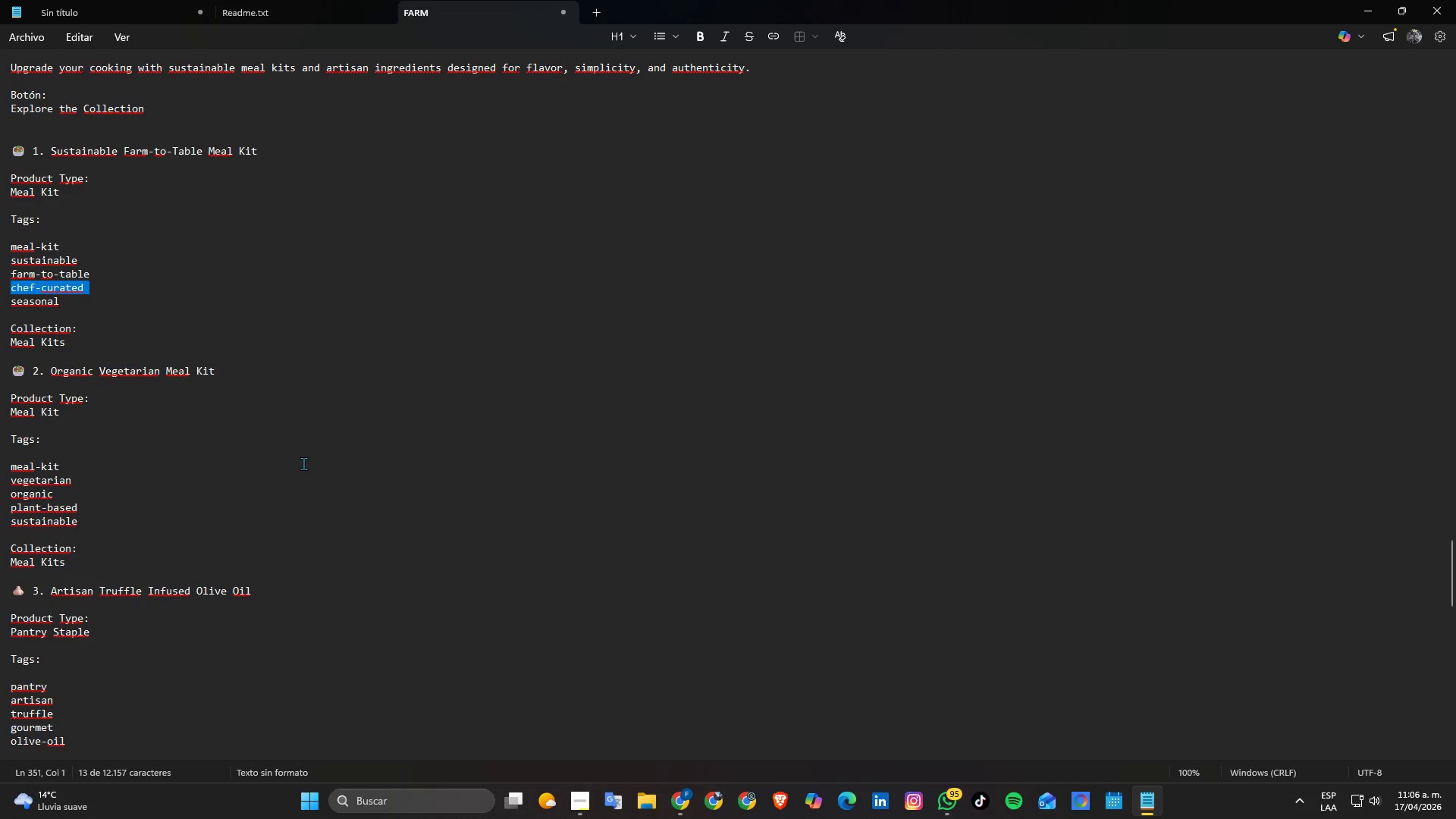 
key(Alt+AltLeft)
 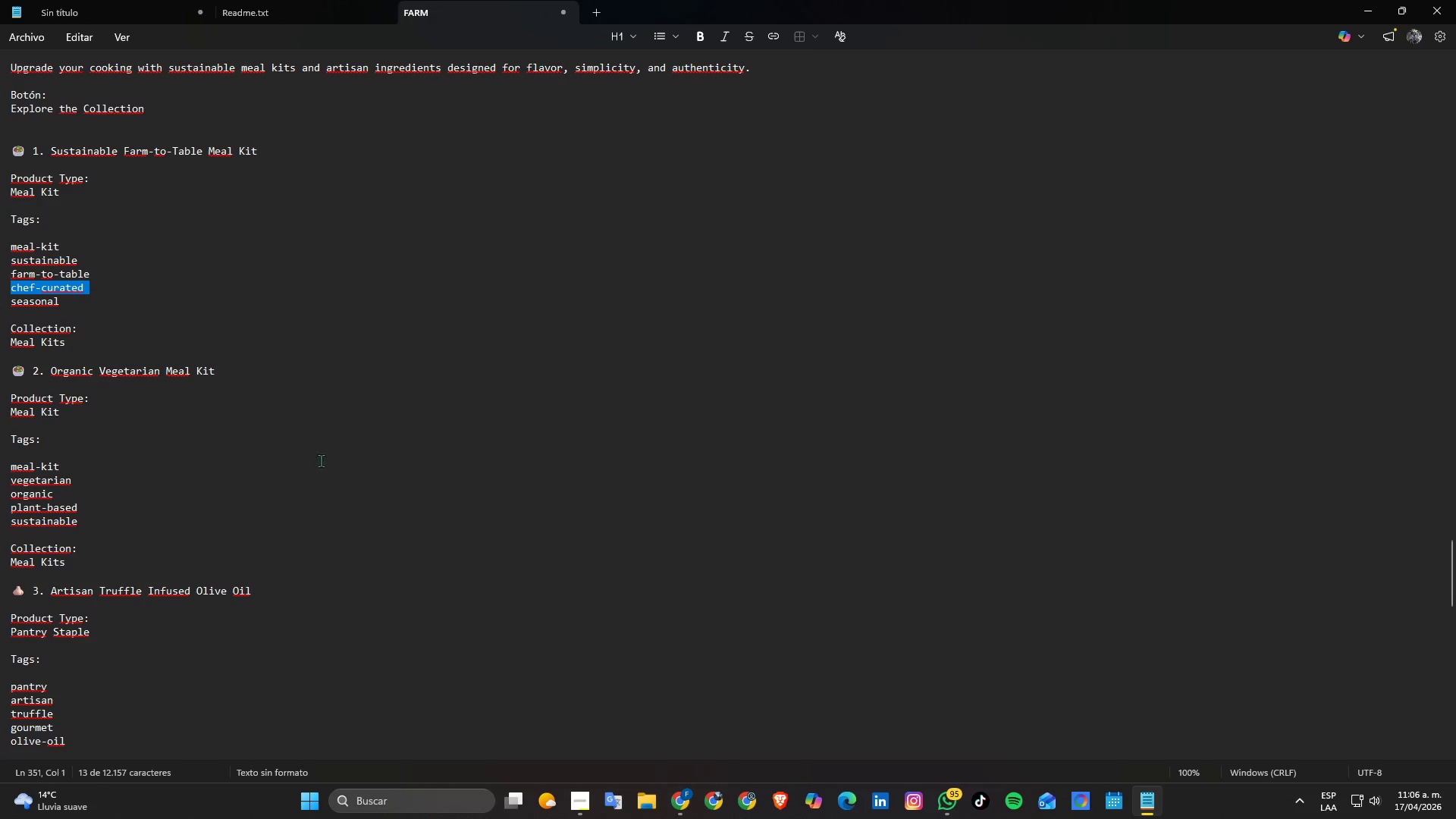 
key(Alt+Tab)
 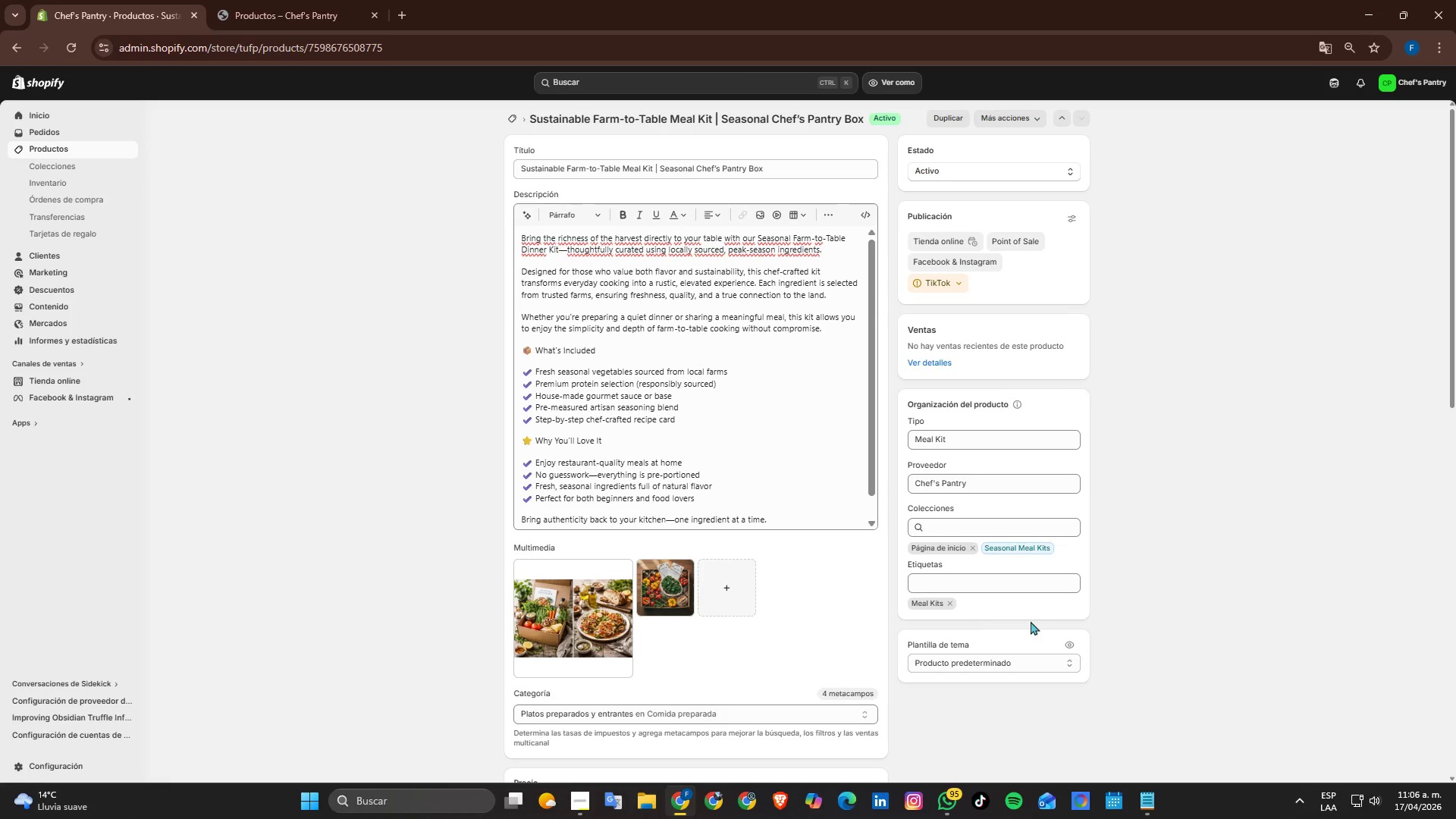 
scroll: coordinate [1013, 613], scroll_direction: none, amount: 0.0
 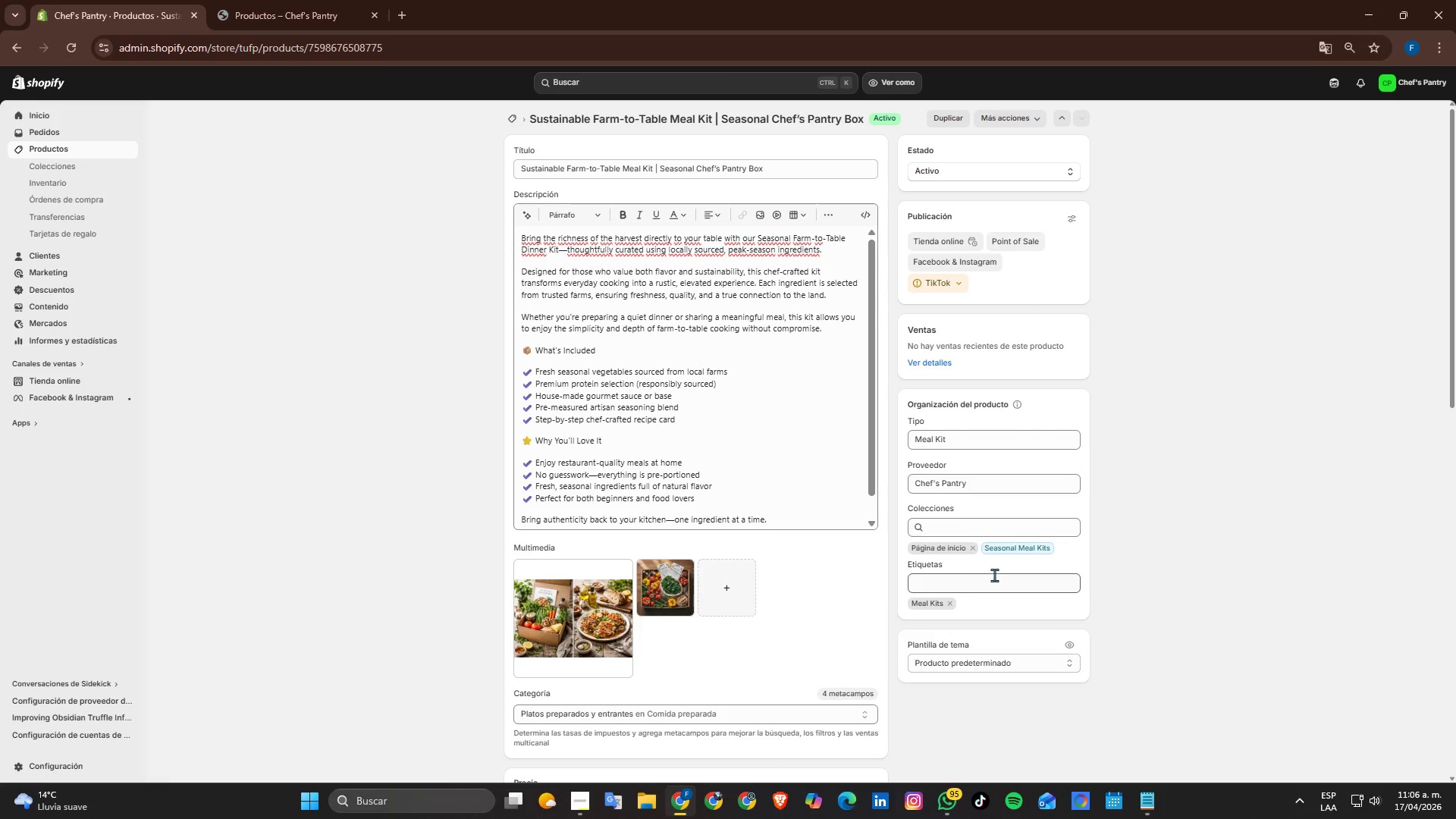 
left_click([994, 575])
 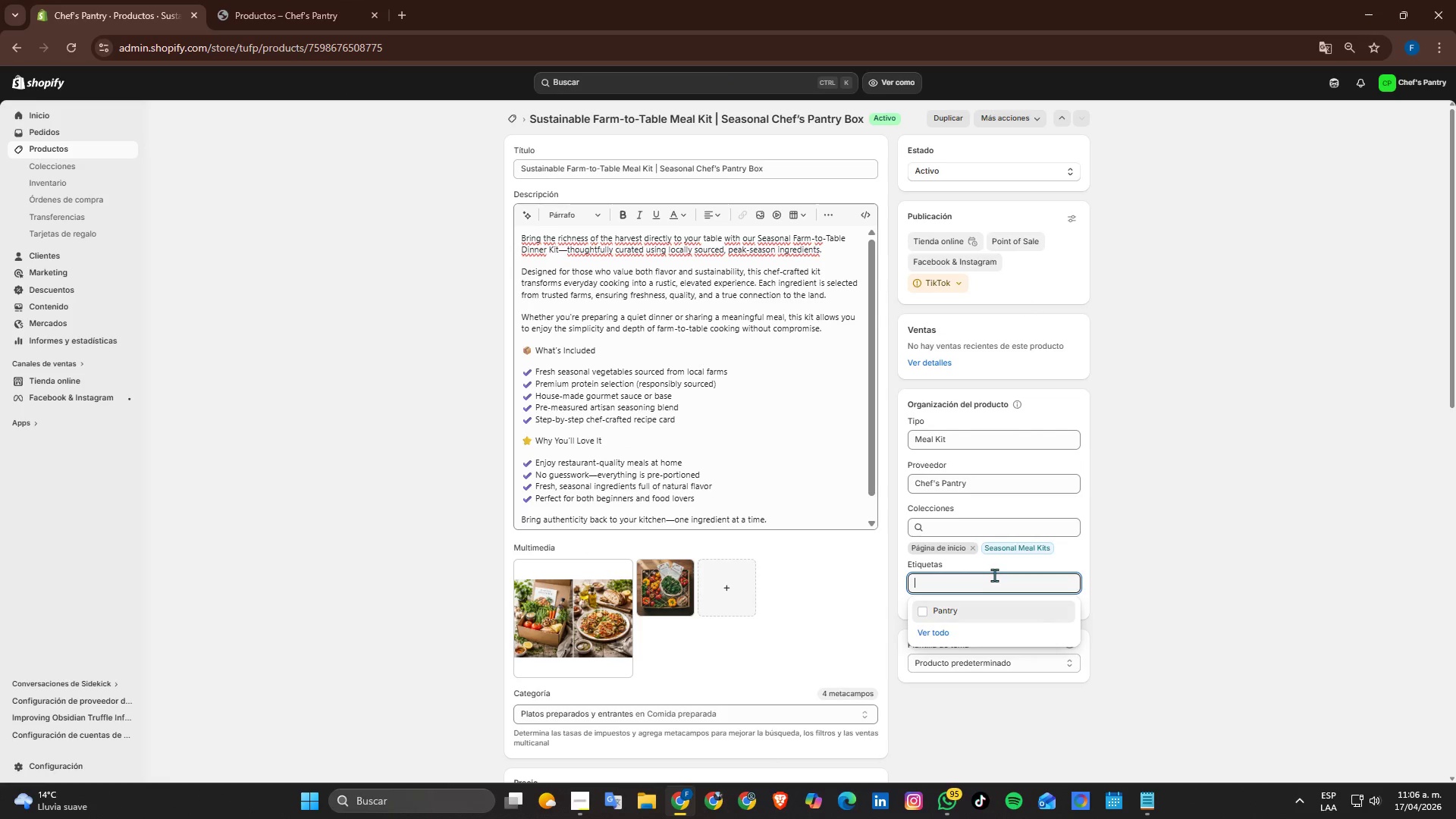 
key(Control+V)
 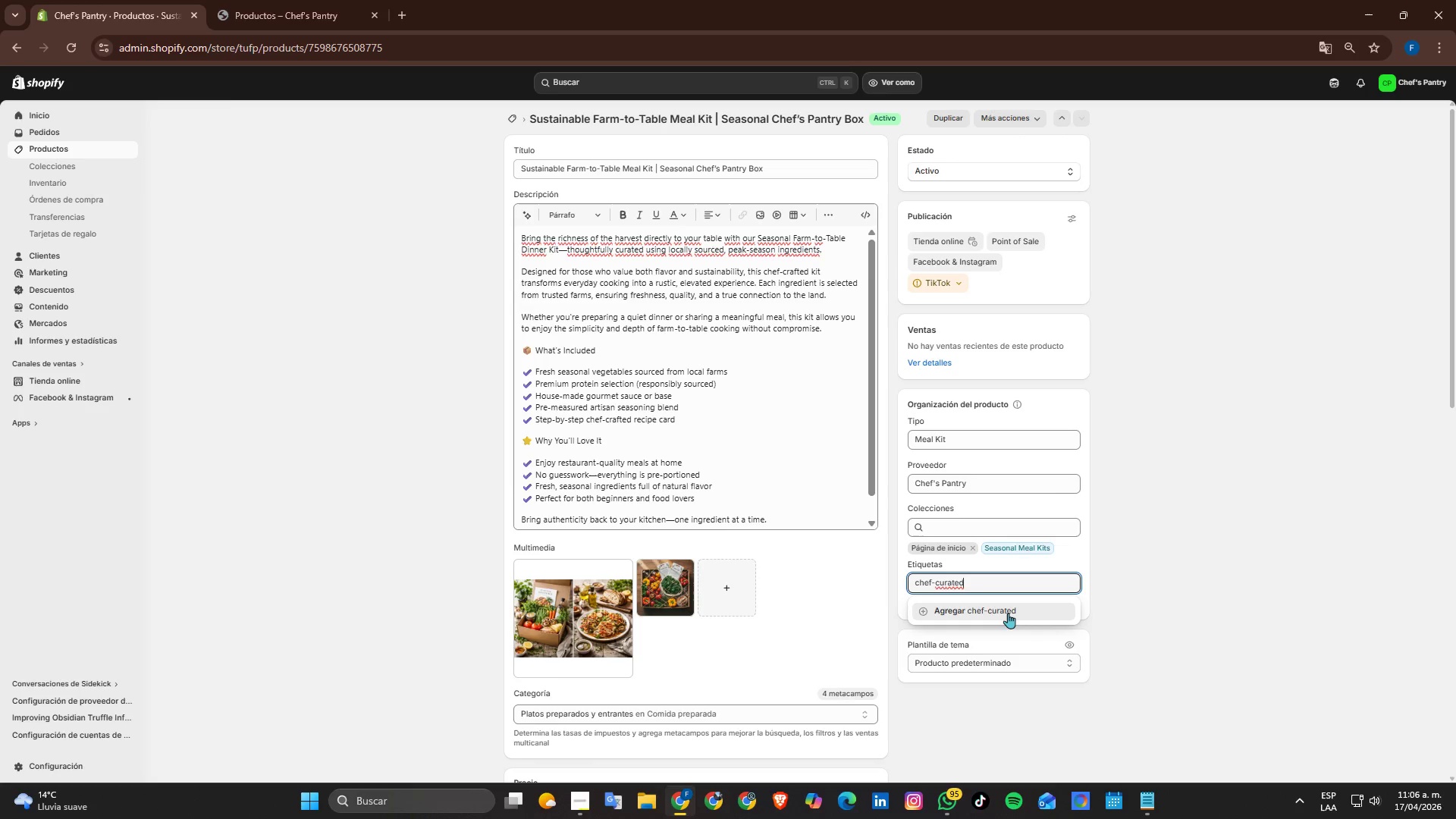 
left_click([1008, 613])
 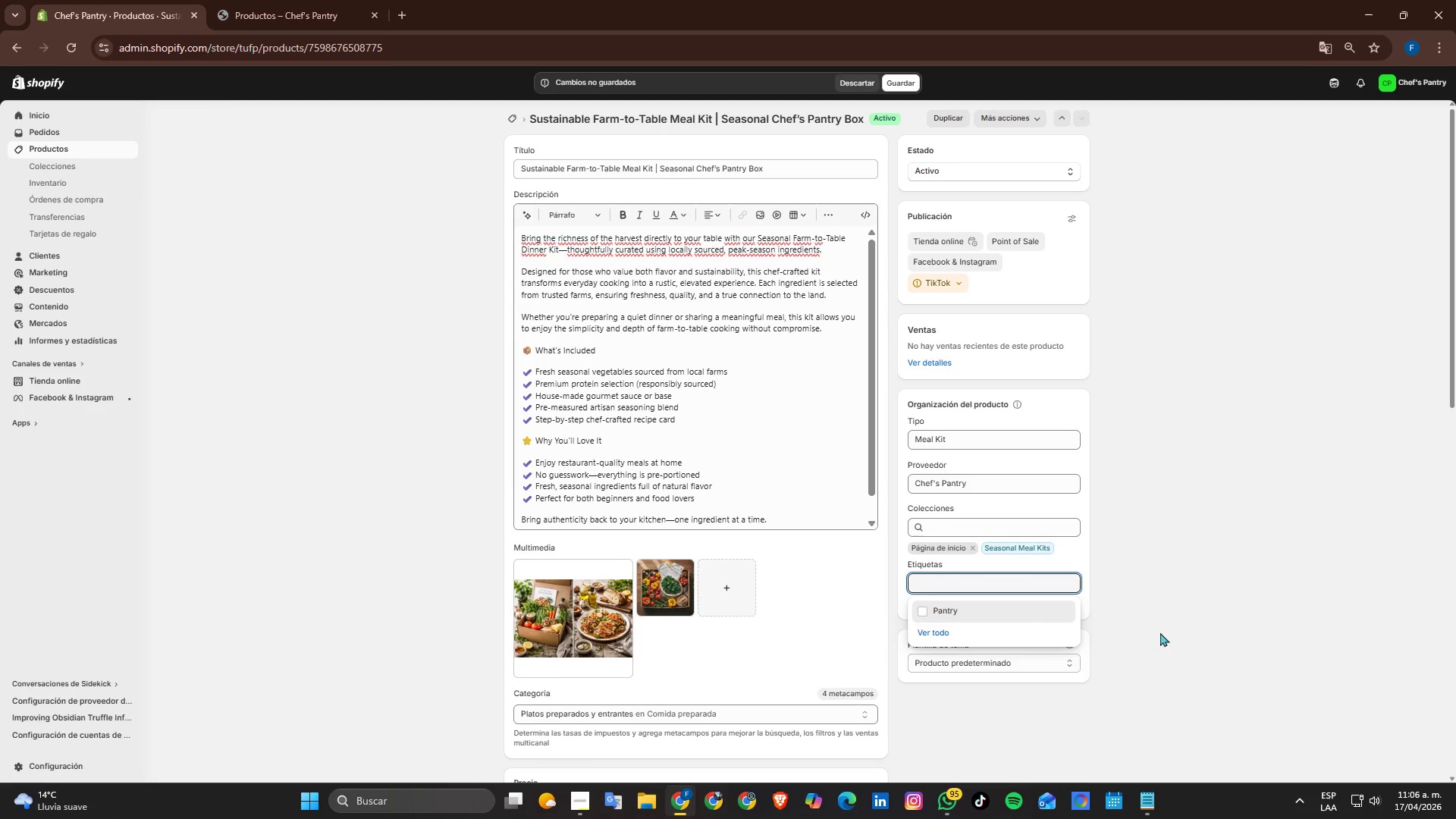 
left_click([1169, 635])
 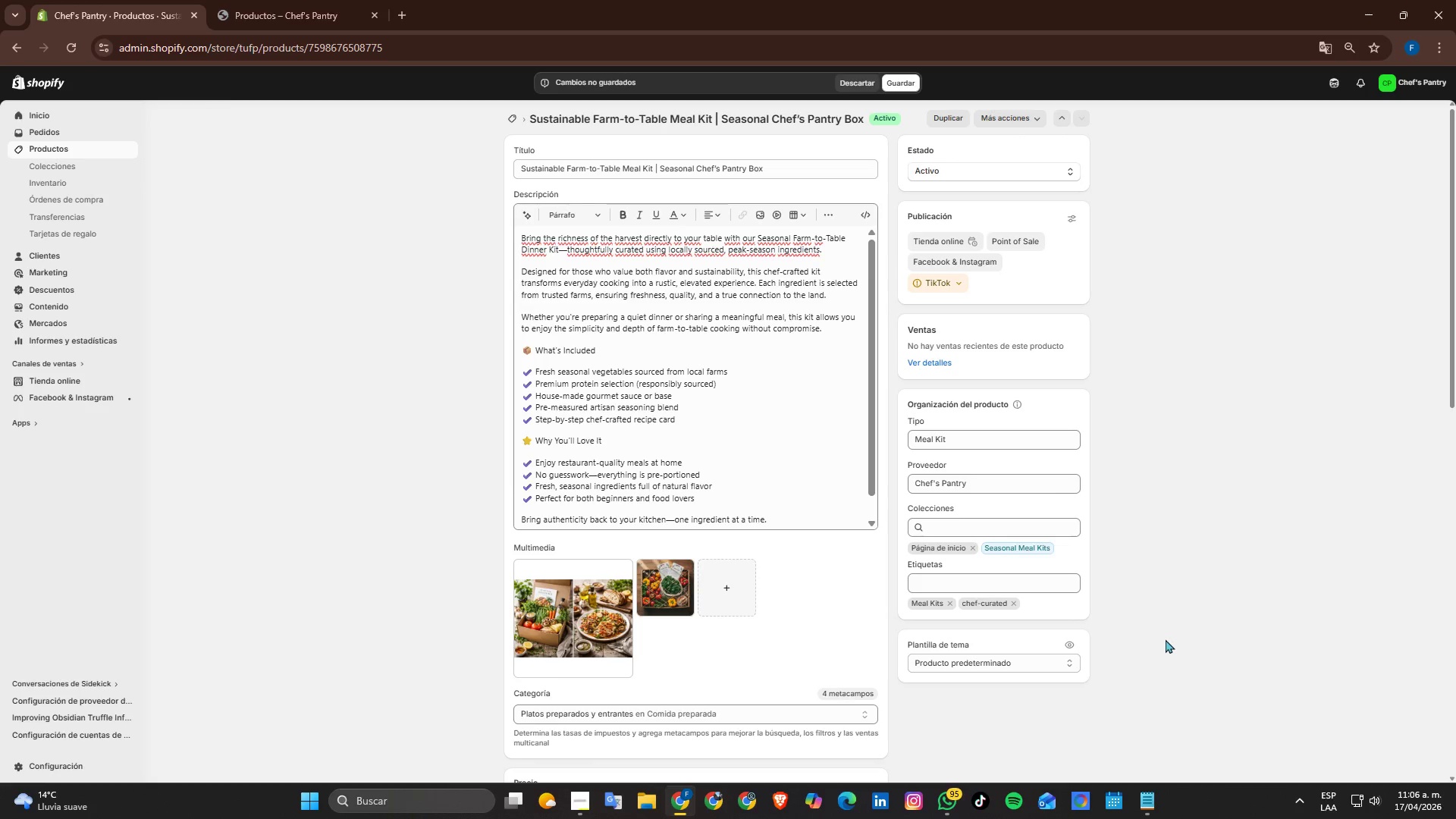 
key(Alt+AltLeft)
 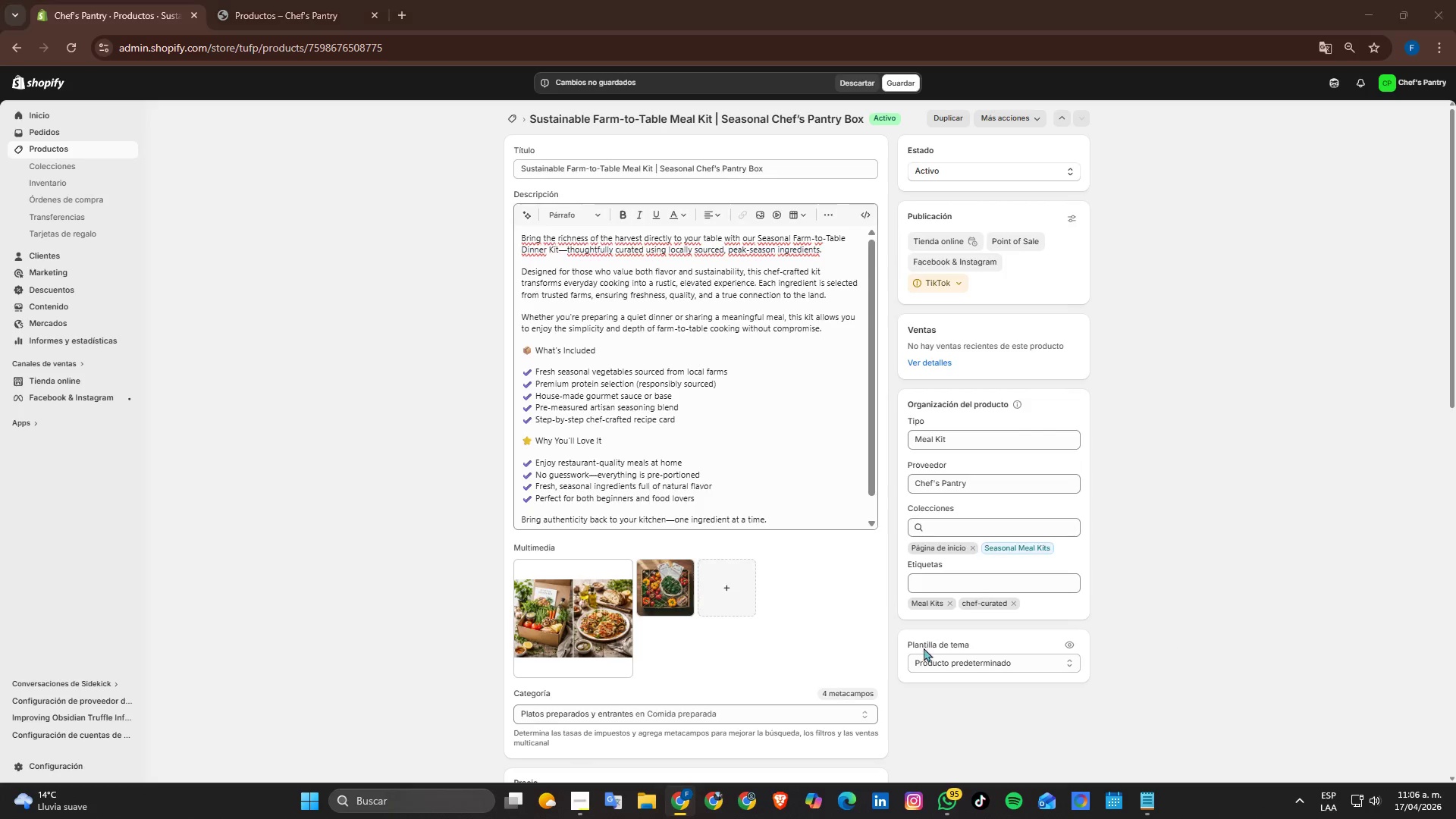 
key(Alt+Tab)
 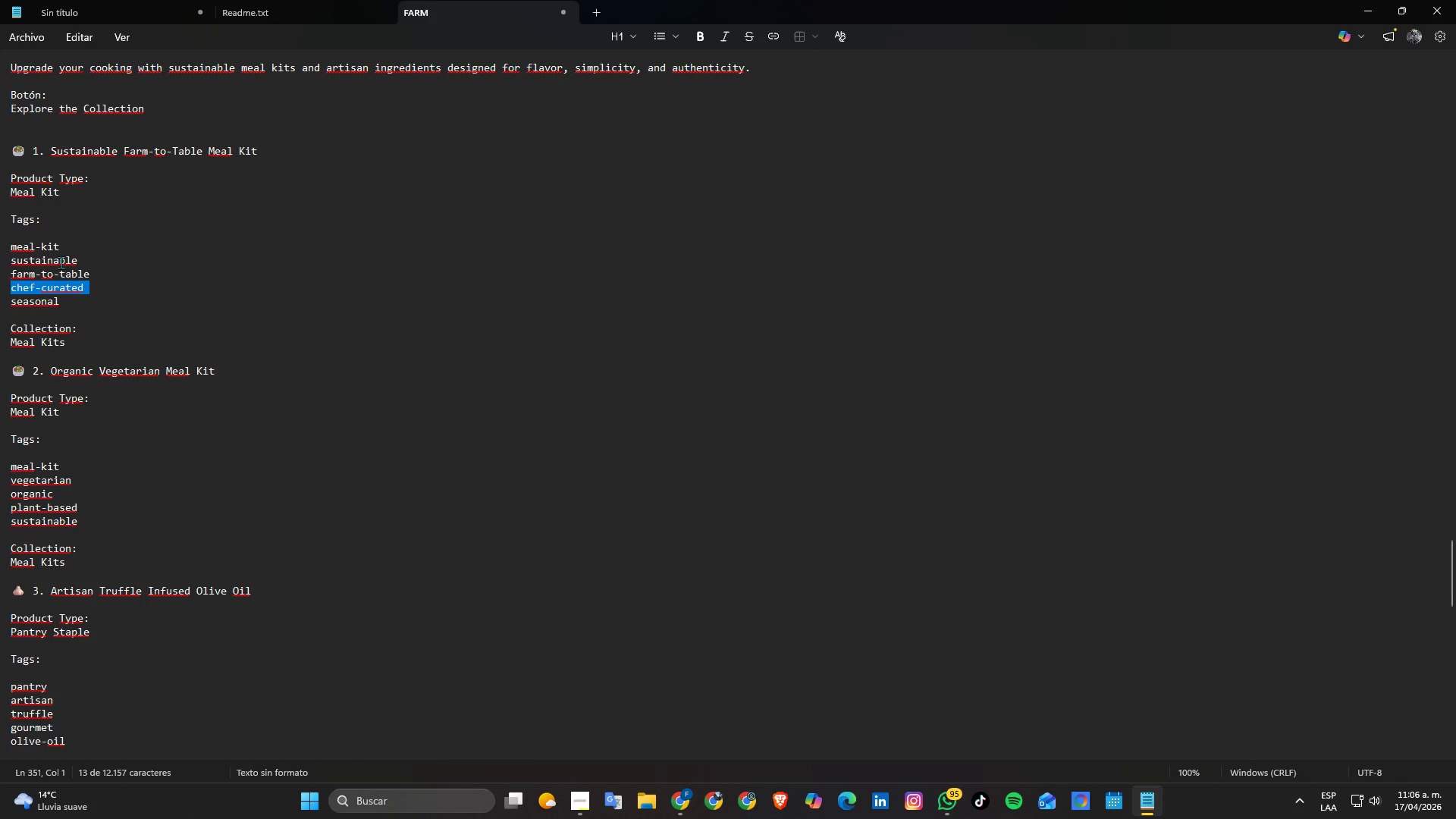 
double_click([60, 263])
 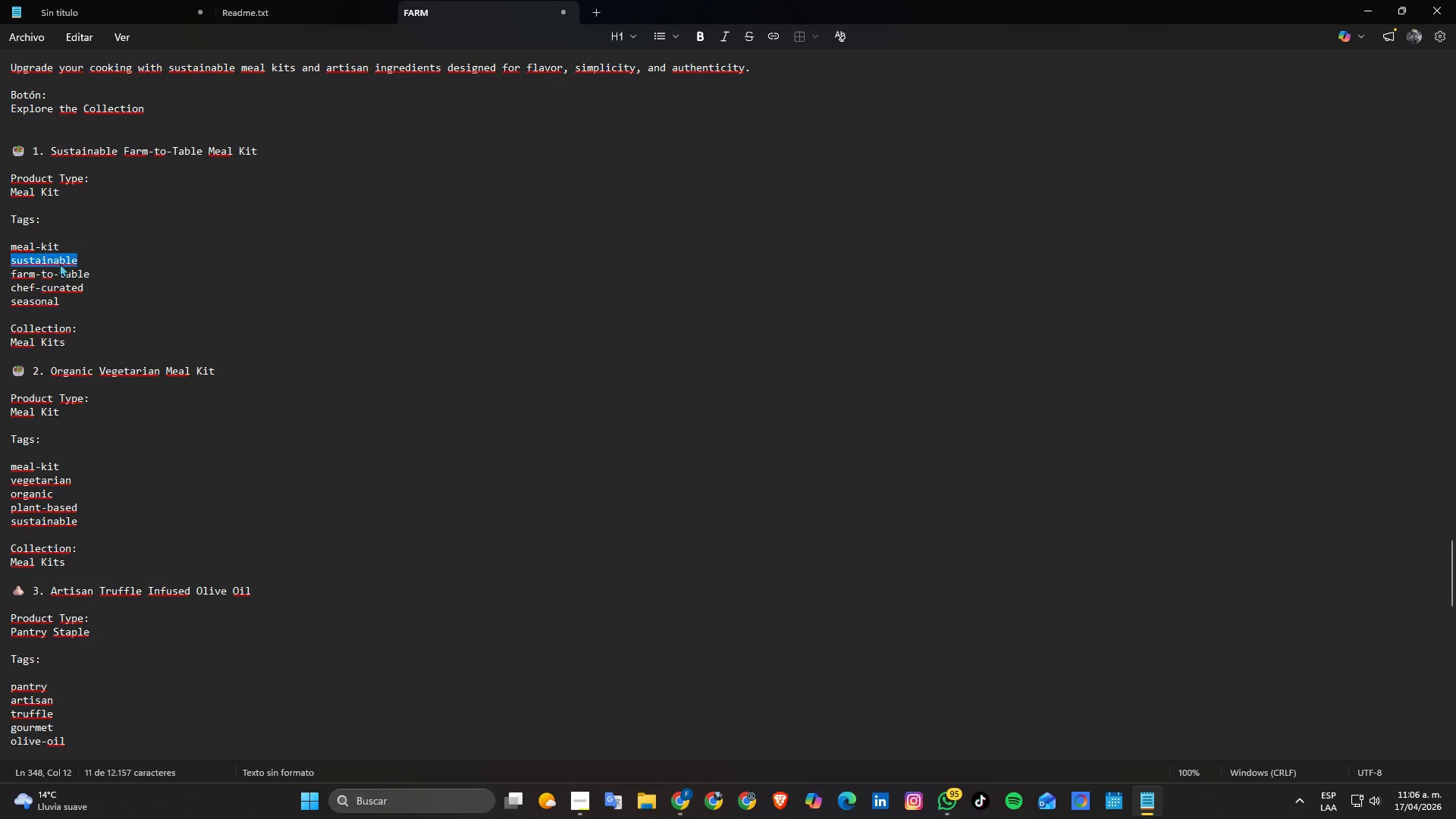 
triple_click([60, 263])
 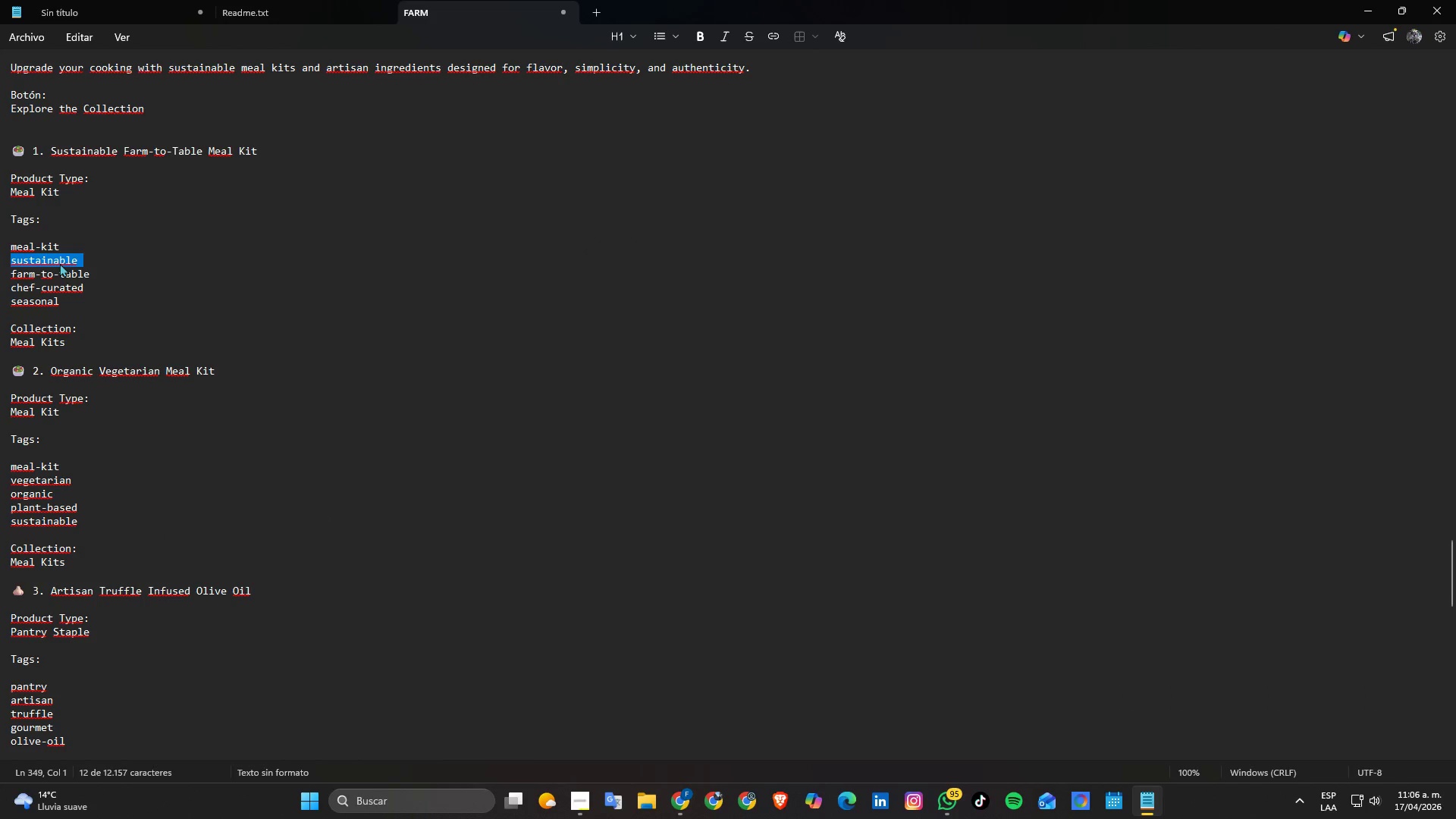 
key(Control+C)
 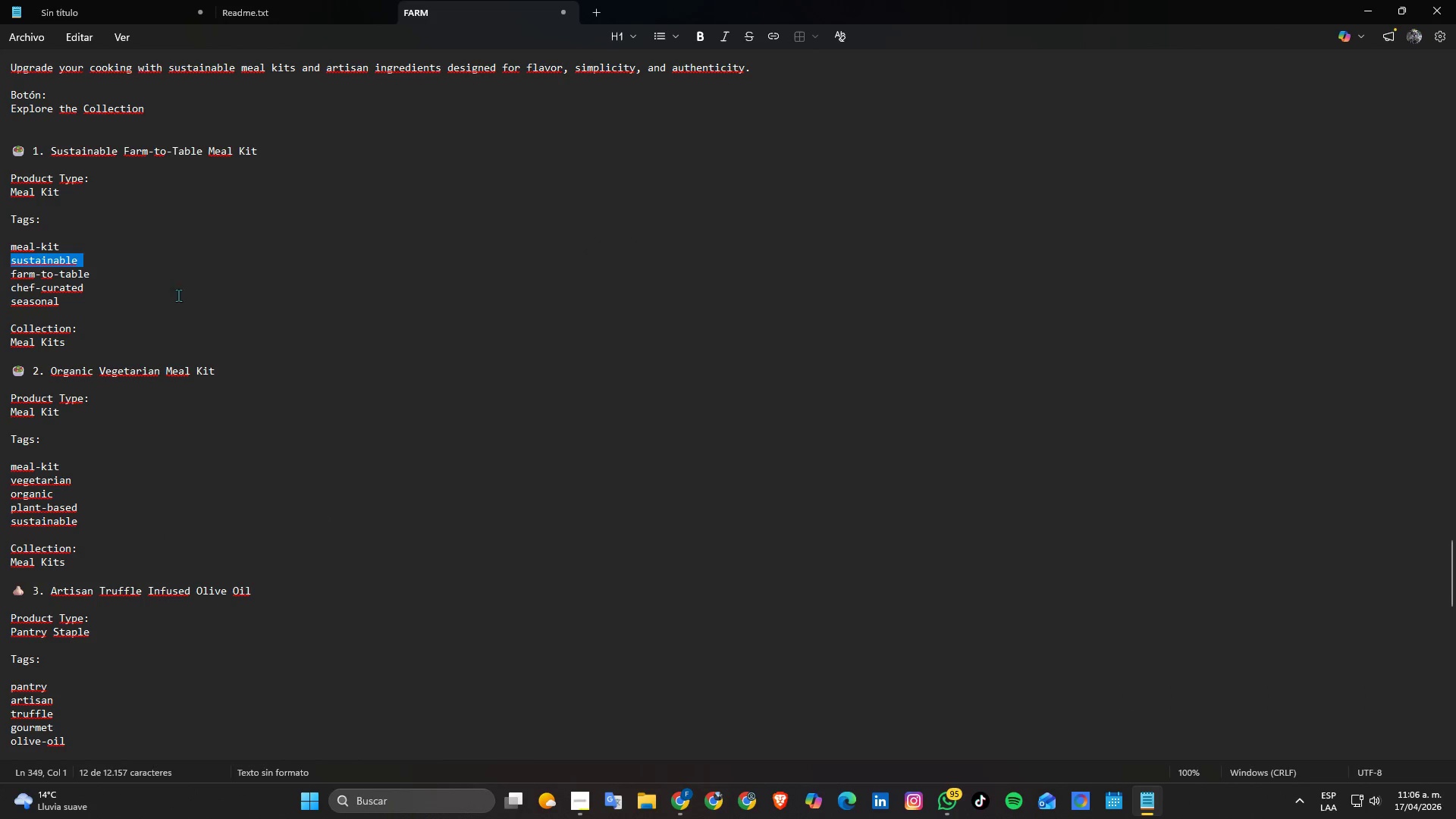 
key(Alt+Tab)
 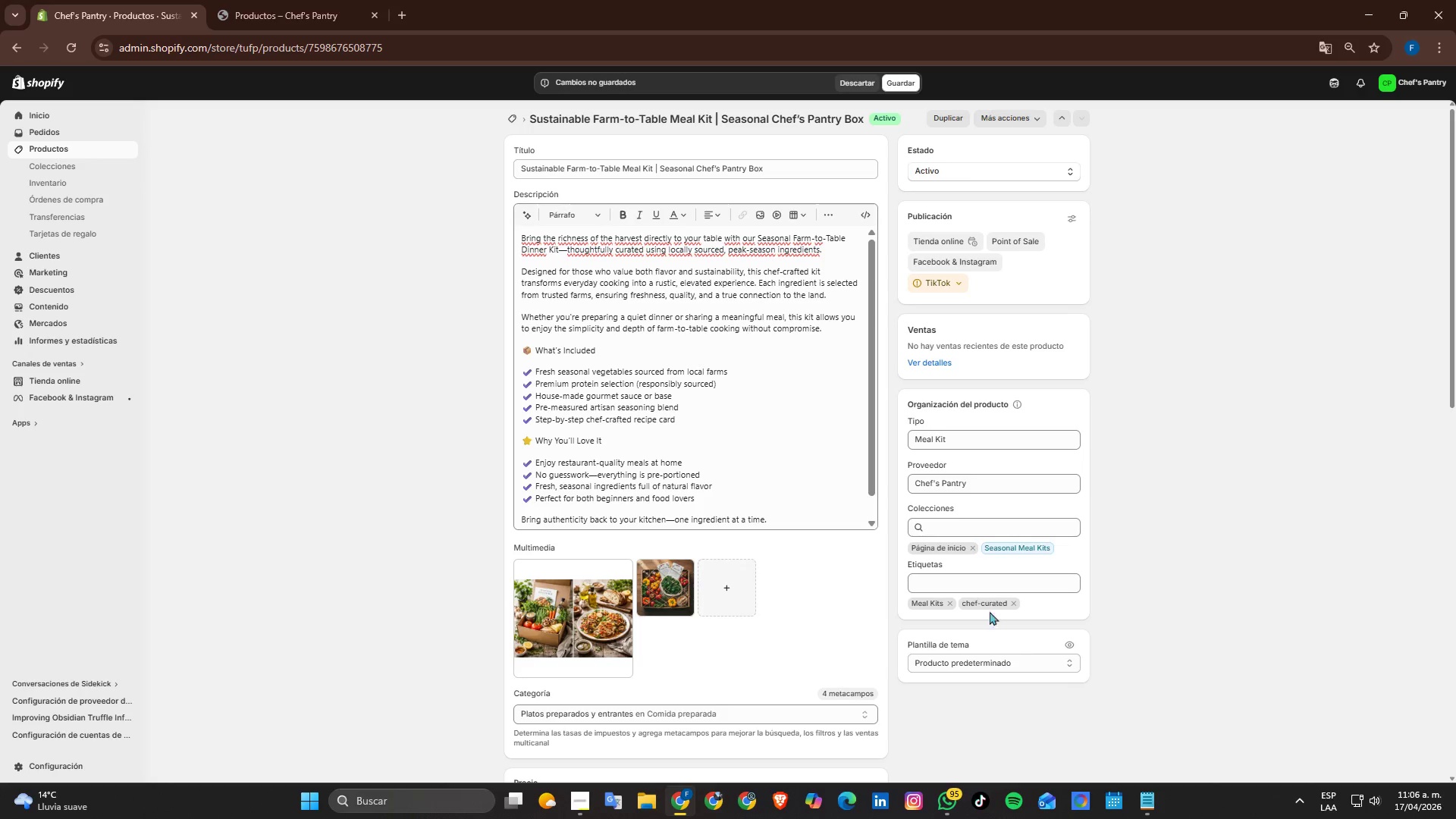 
left_click([1004, 587])
 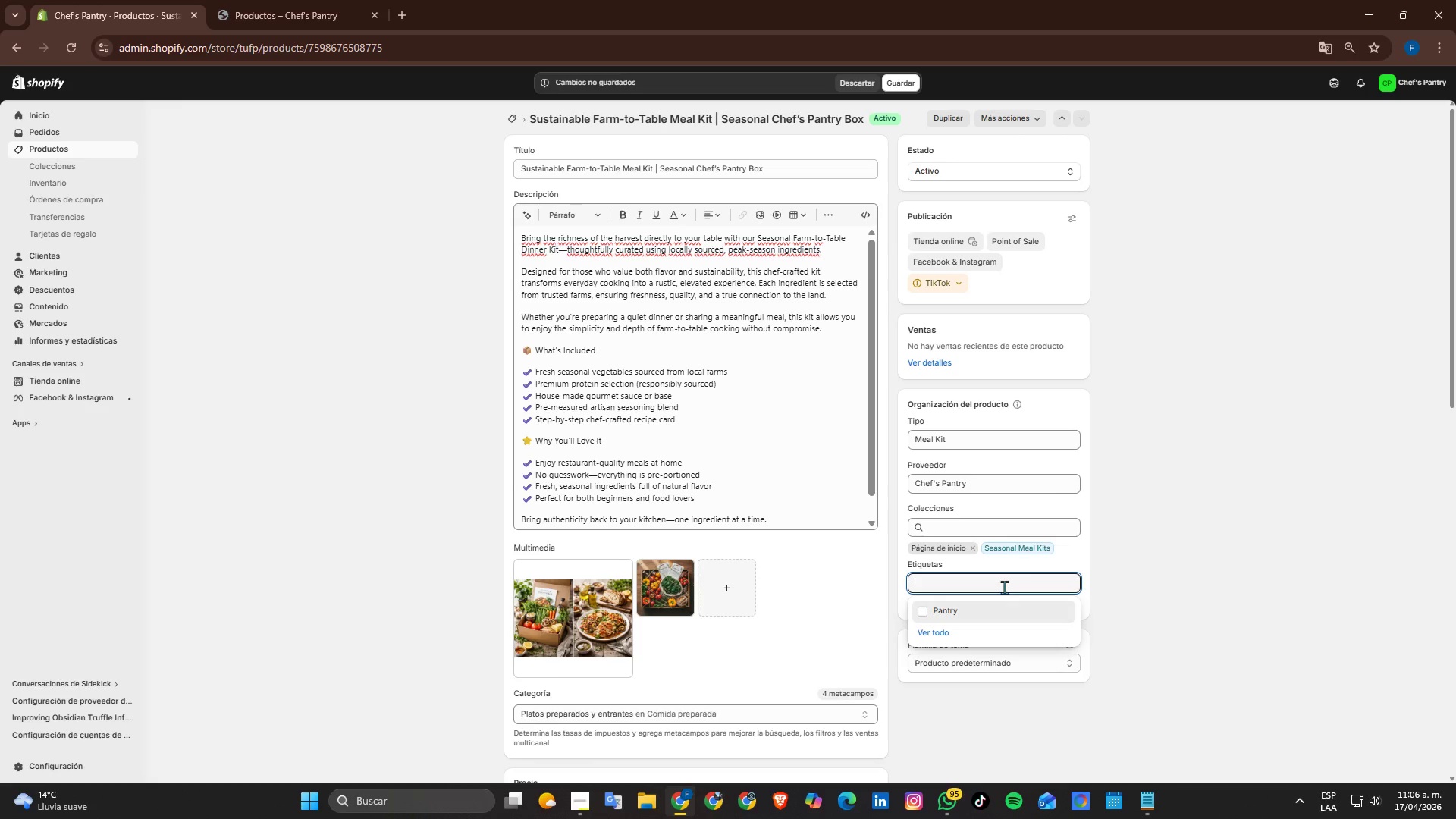 
key(Control+V)
 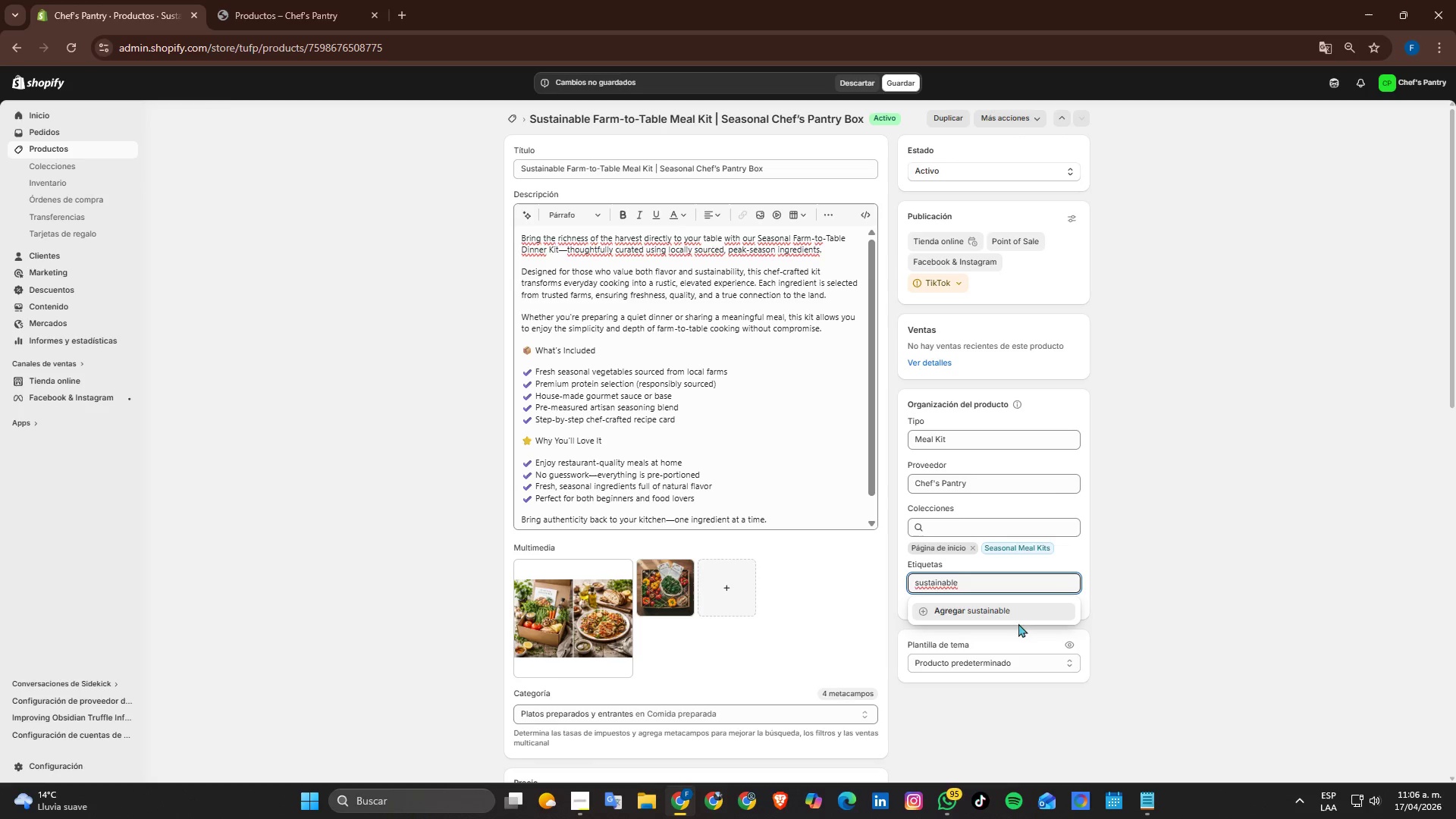 
left_click([1010, 610])
 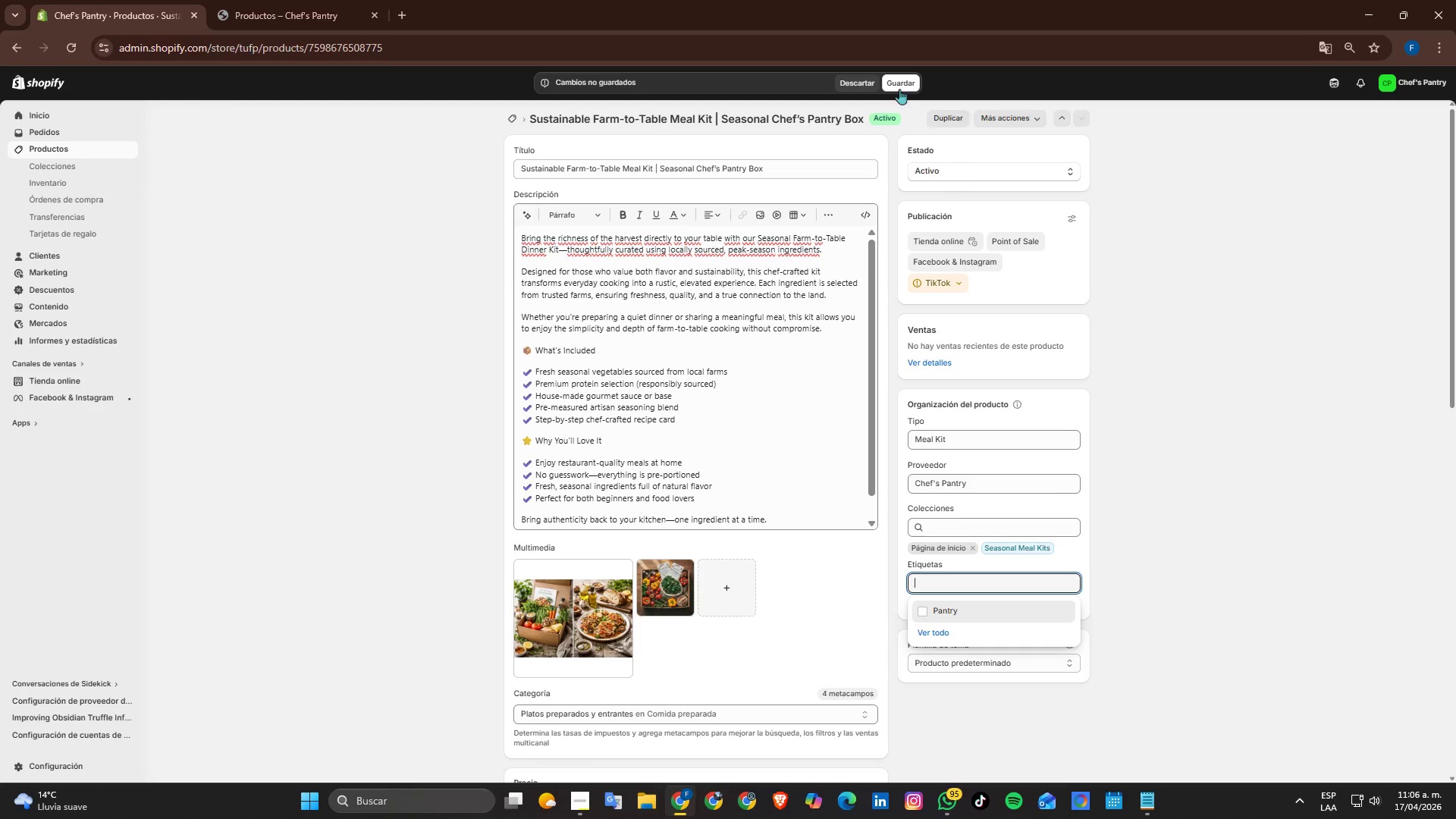 
left_click([899, 89])
 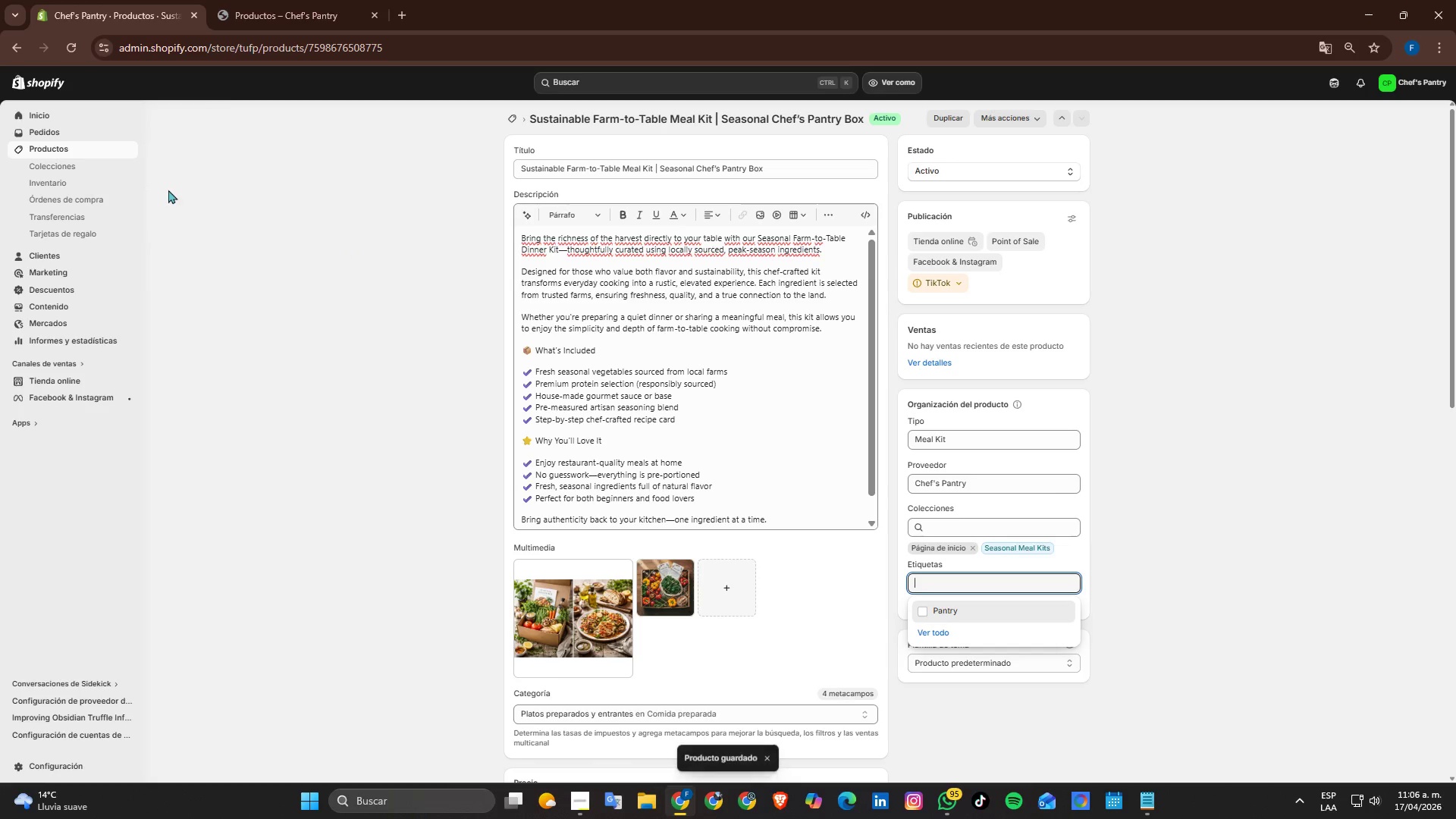 
left_click([42, 152])
 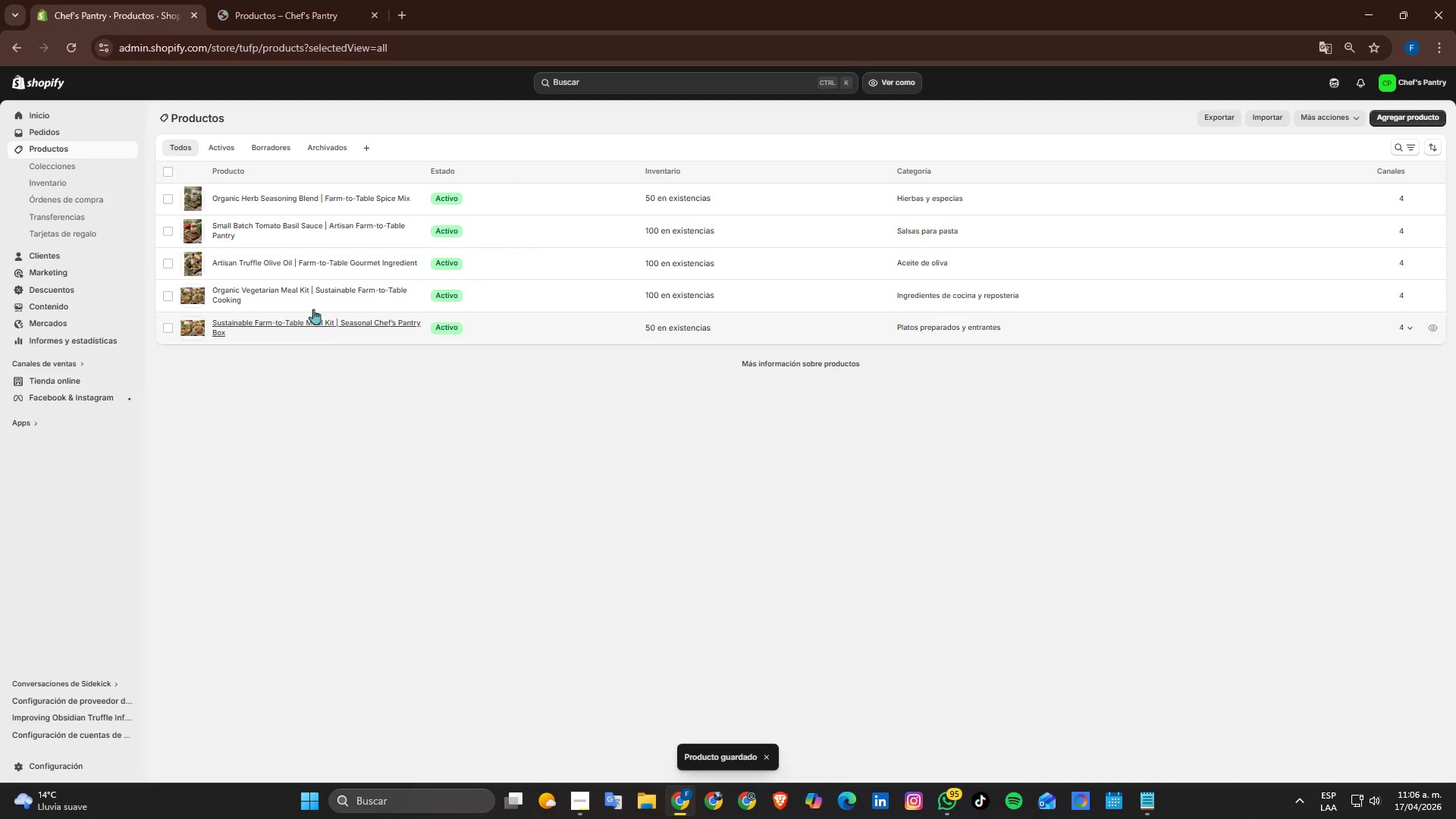 
left_click([309, 294])
 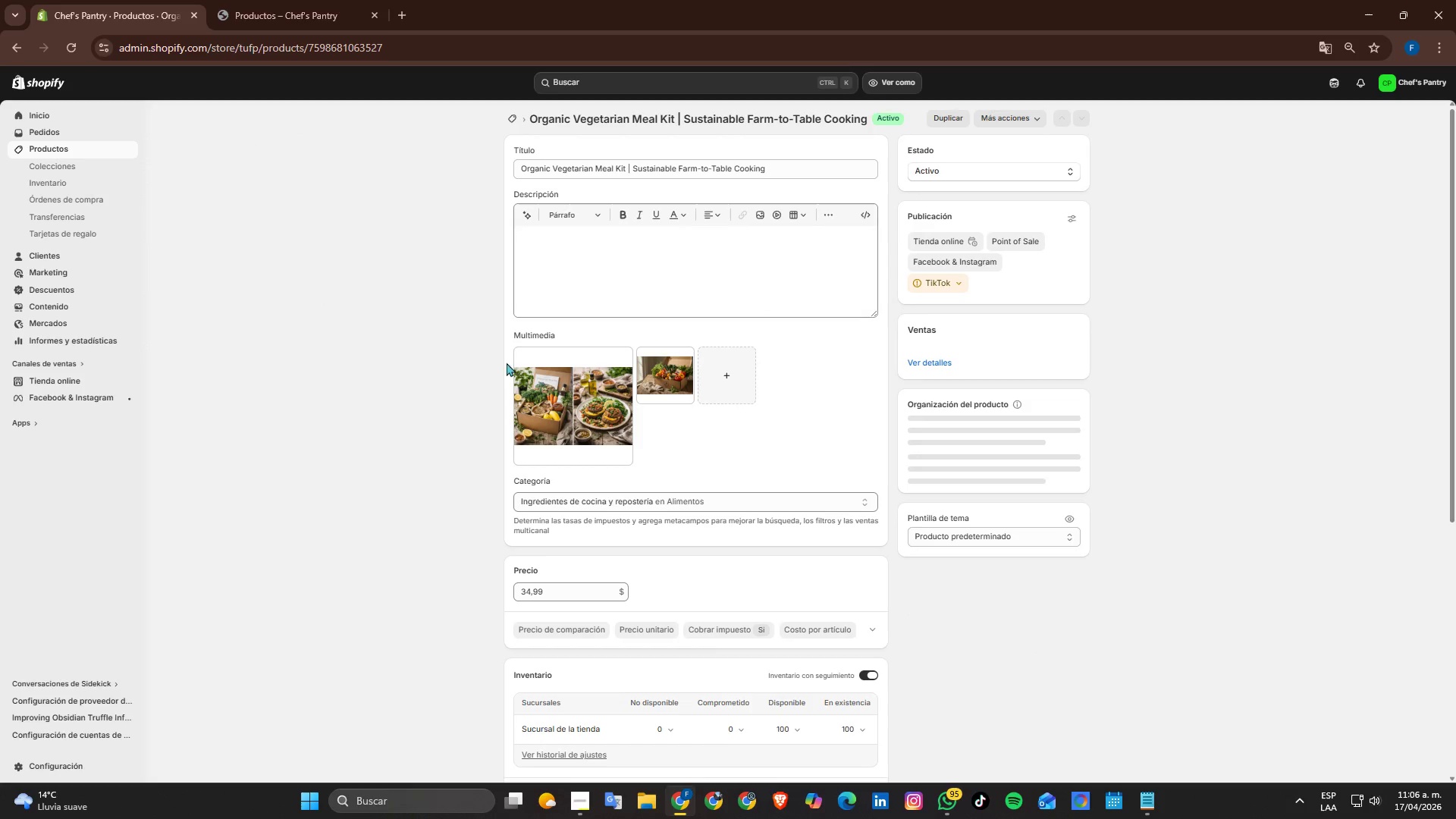 
scroll: coordinate [943, 542], scroll_direction: down, amount: 2.0
 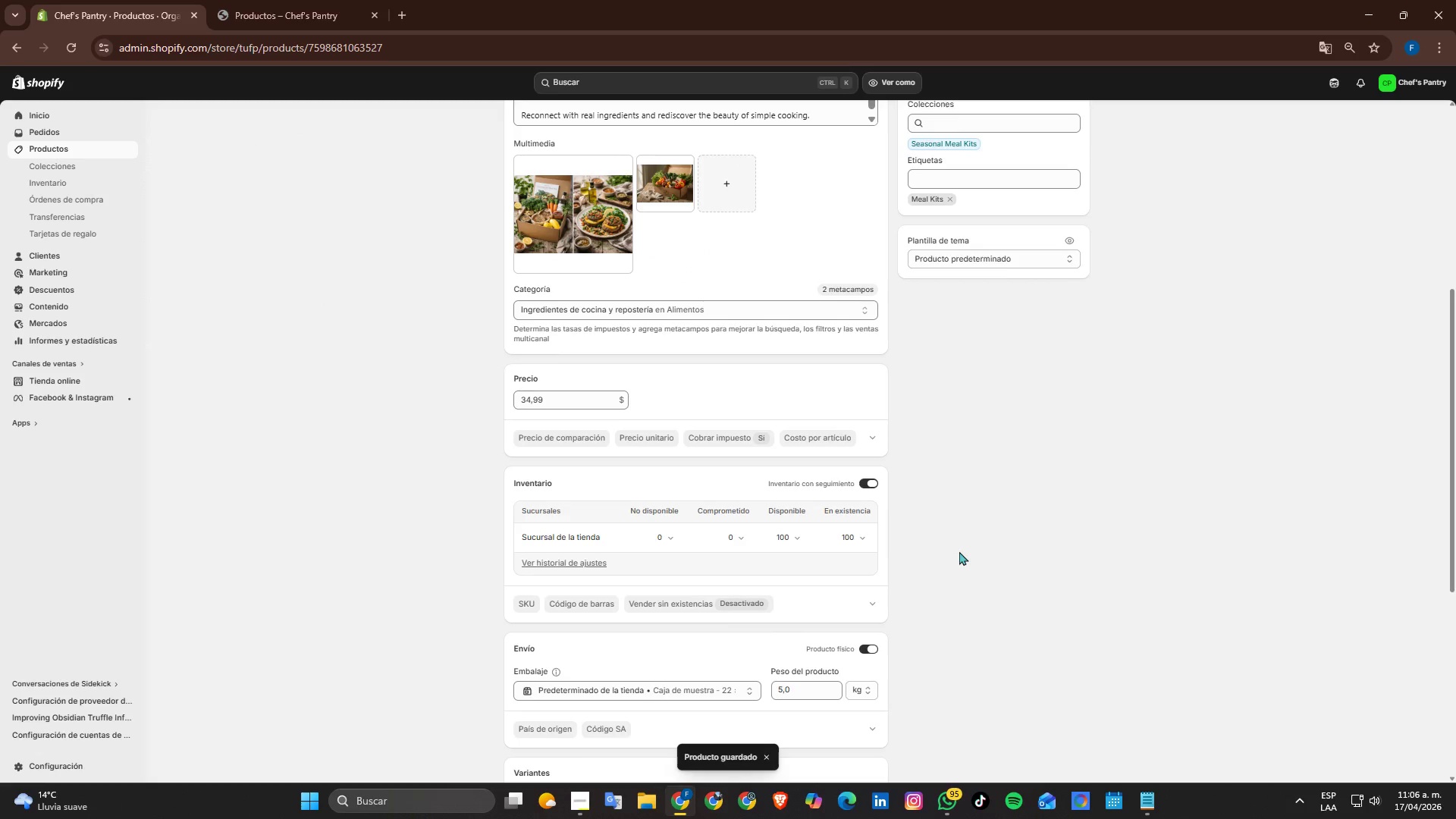 
scroll: coordinate [959, 551], scroll_direction: up, amount: 1.0
 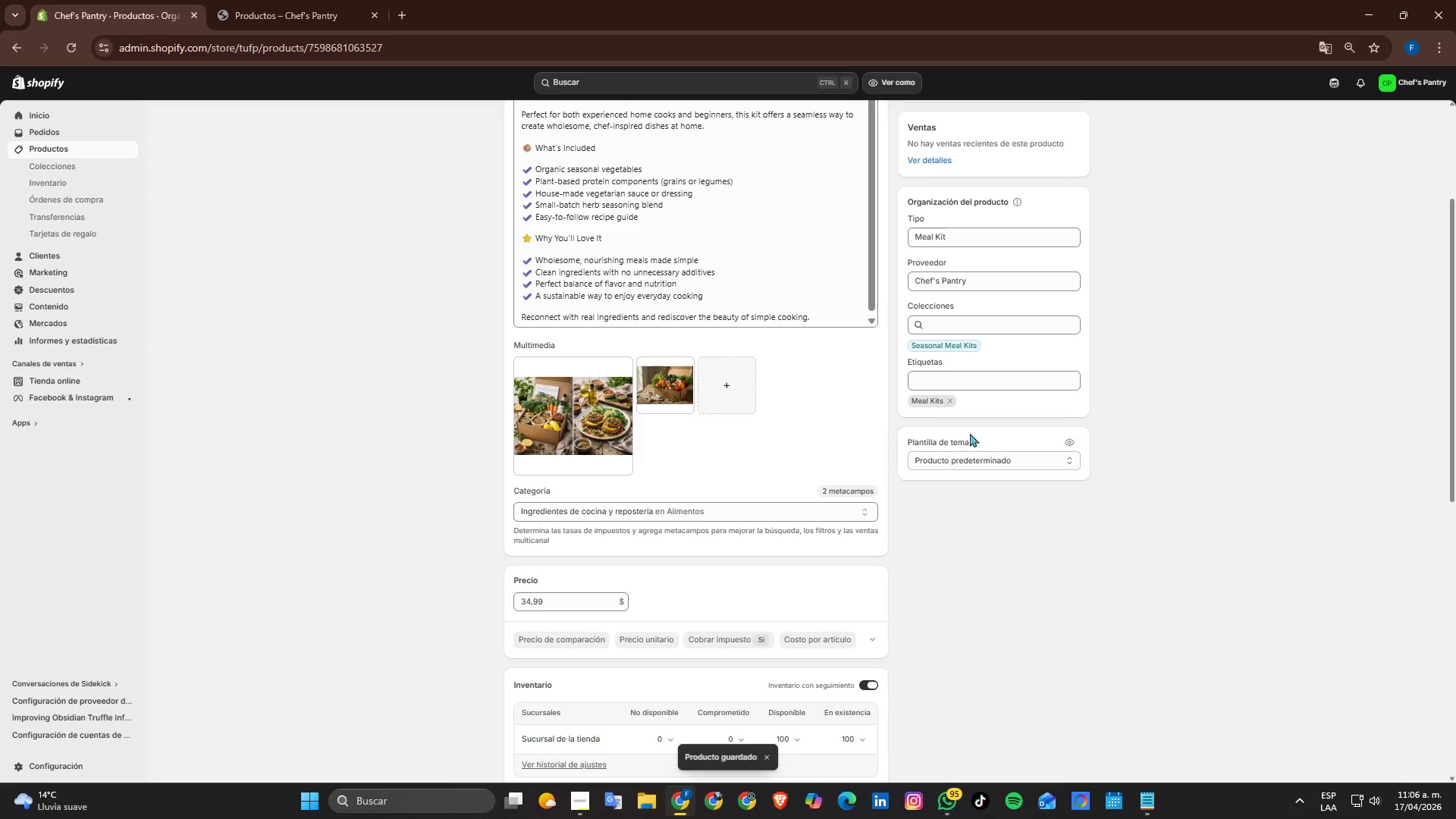 
left_click([981, 381])
 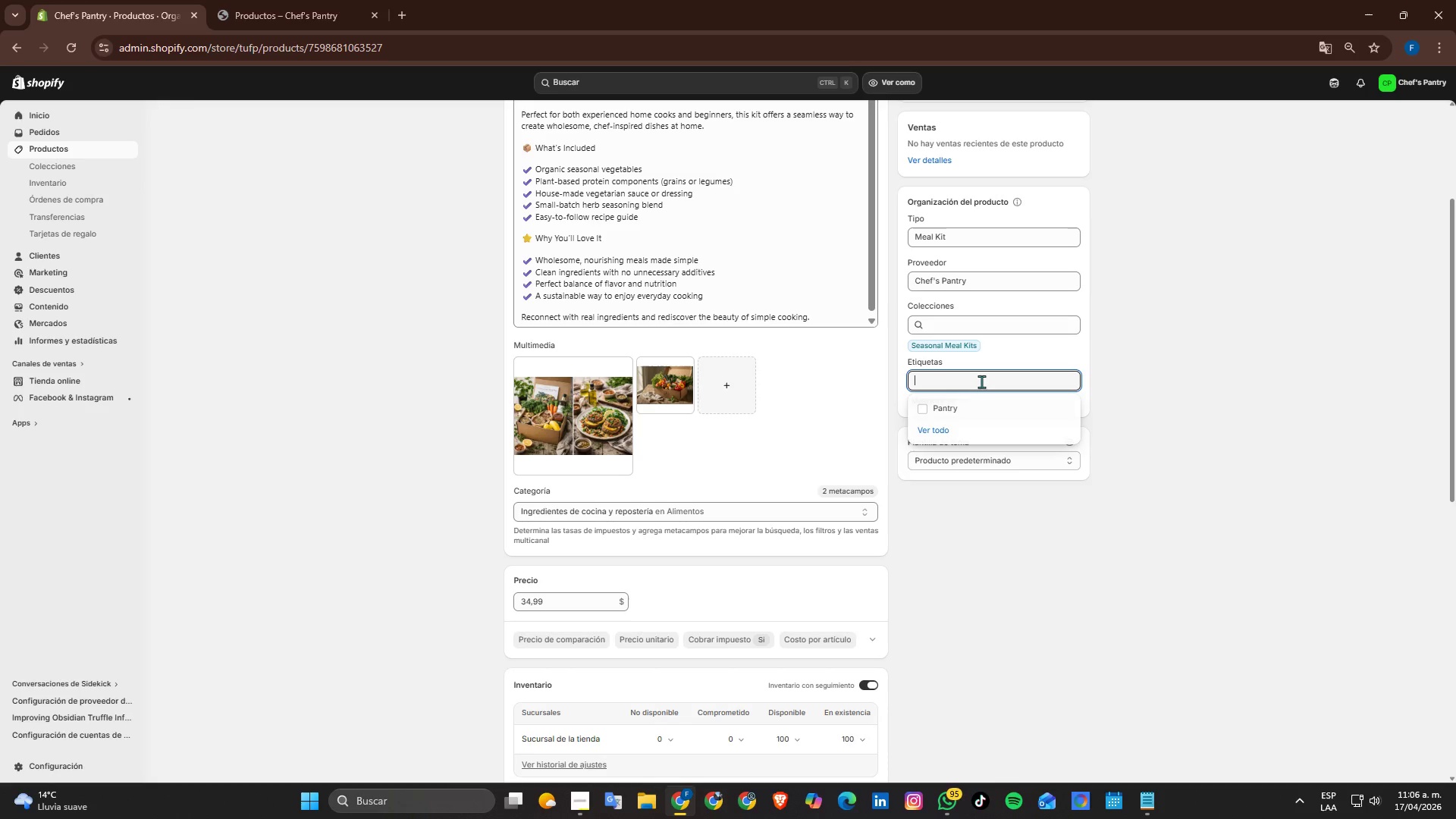 
key(Control+ControlLeft)
 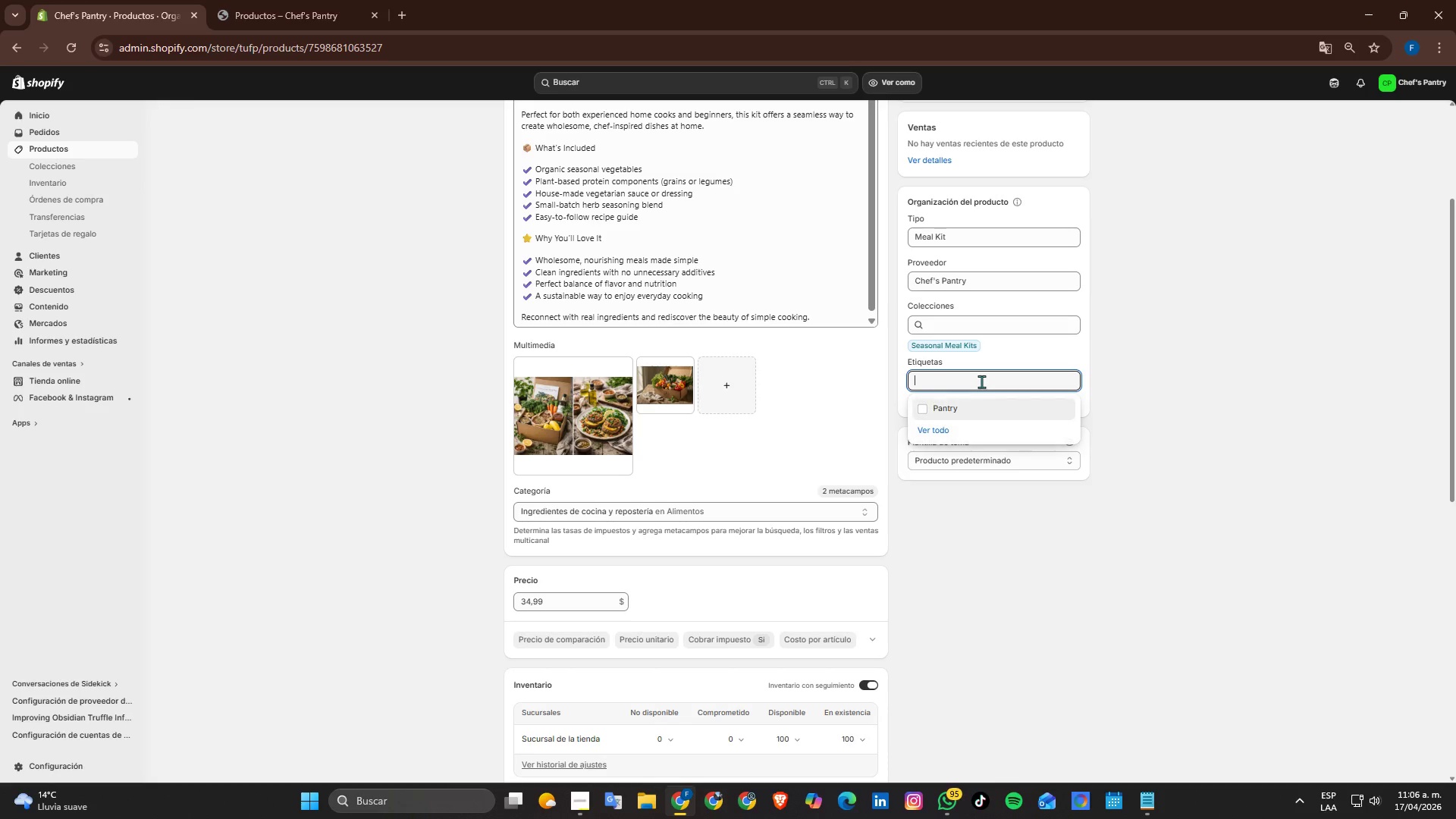 
key(Control+V)
 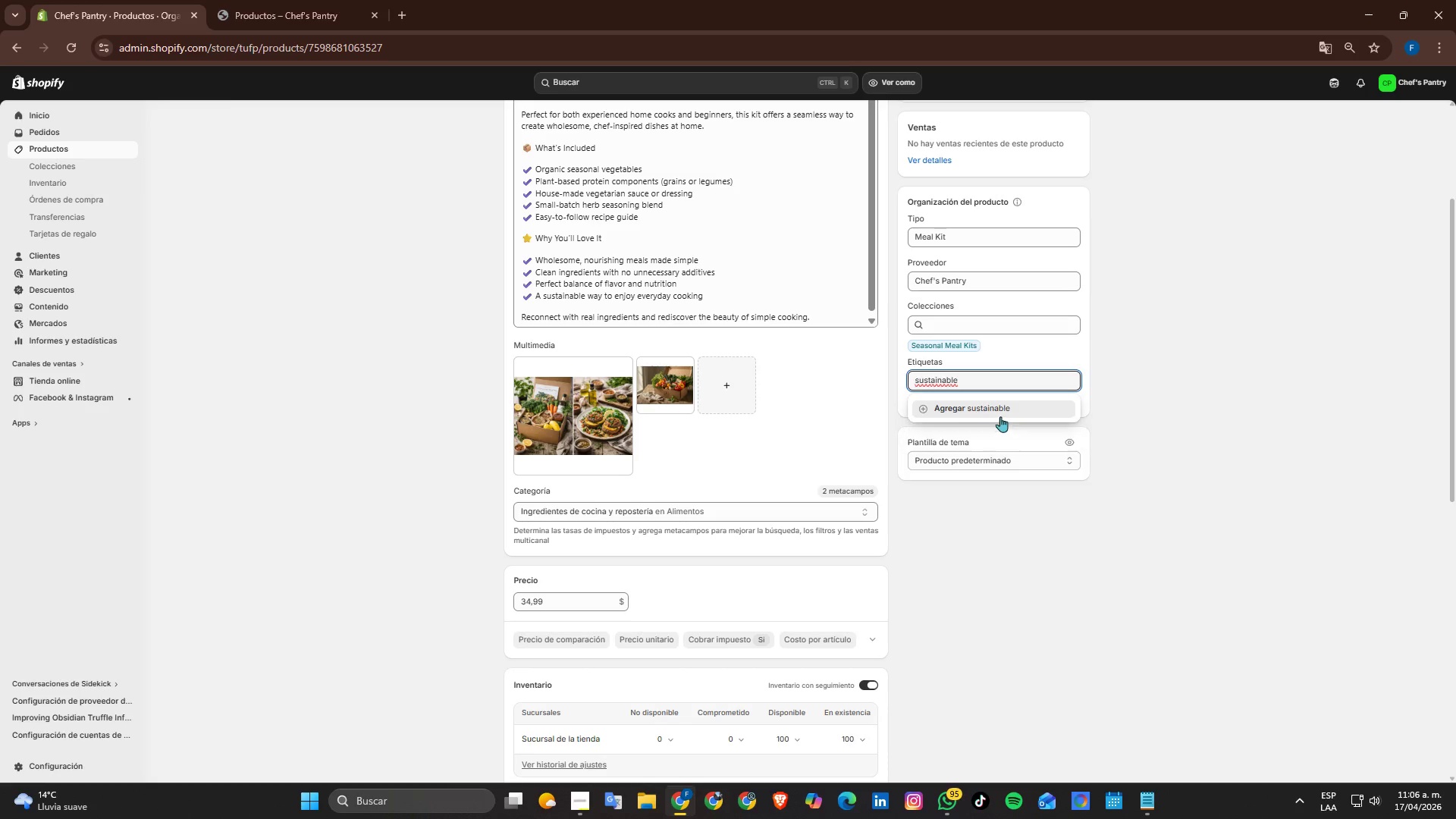 
left_click([1000, 406])
 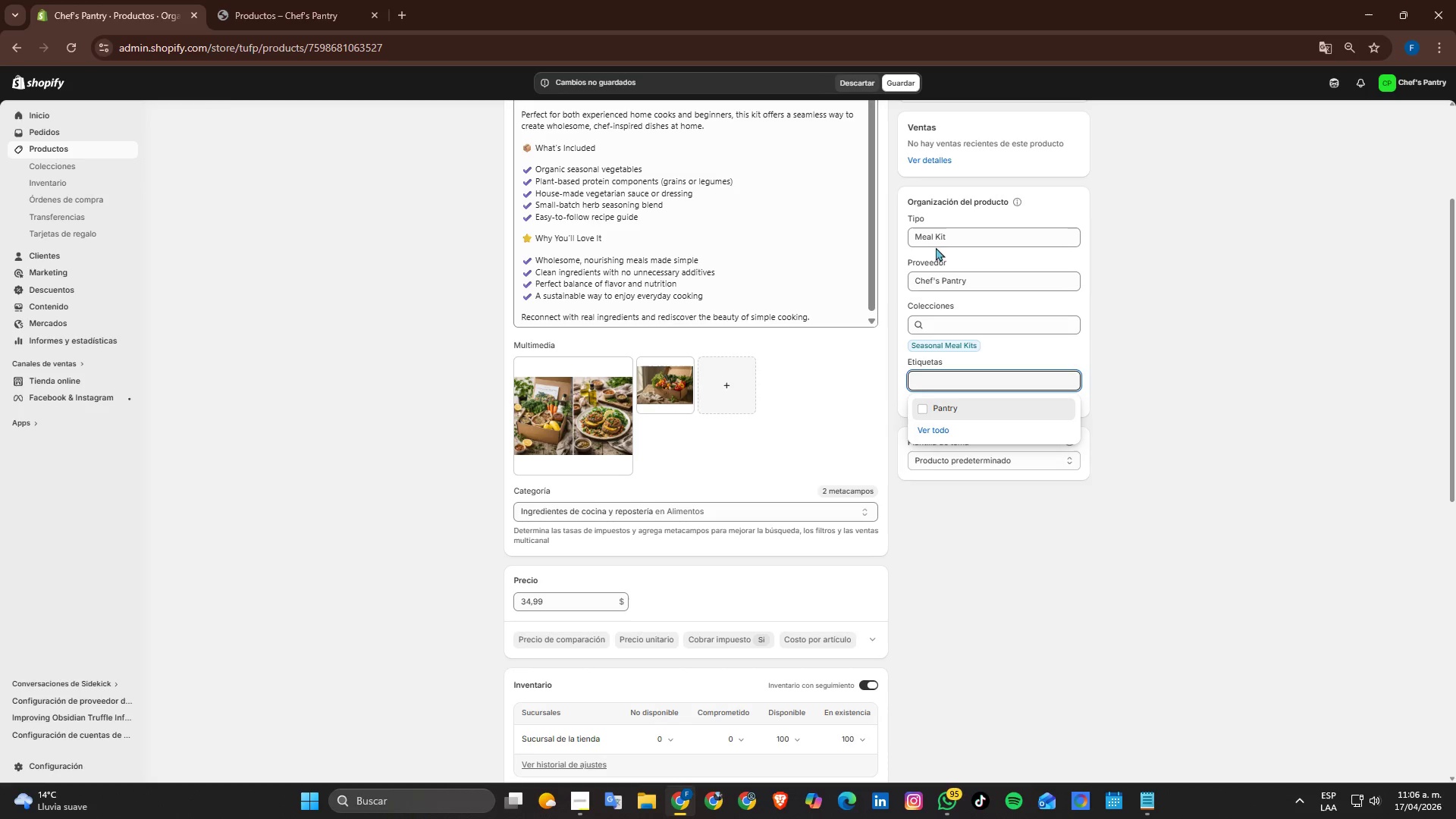 
left_click([910, 86])
 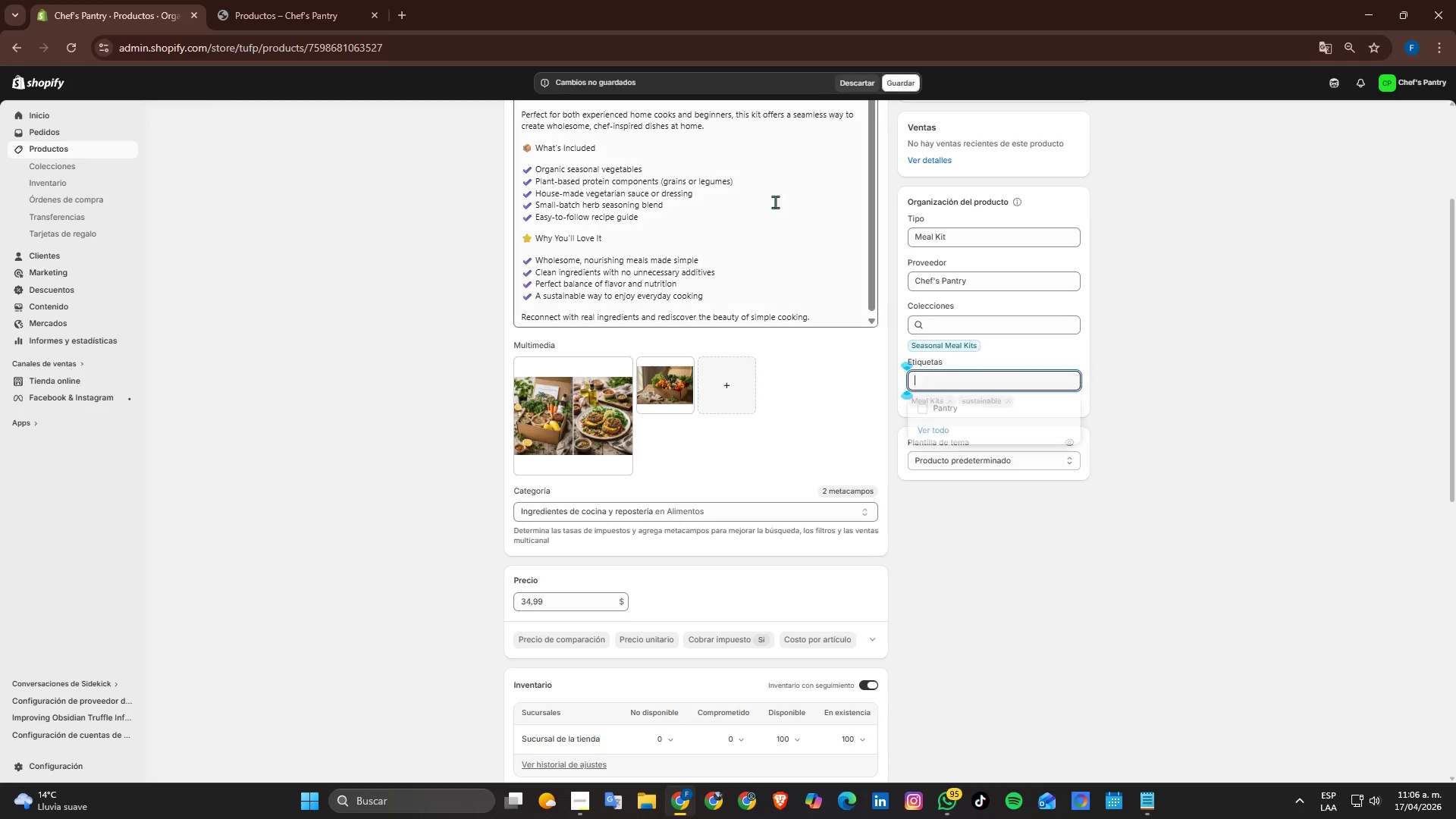 
key(Alt+AltLeft)
 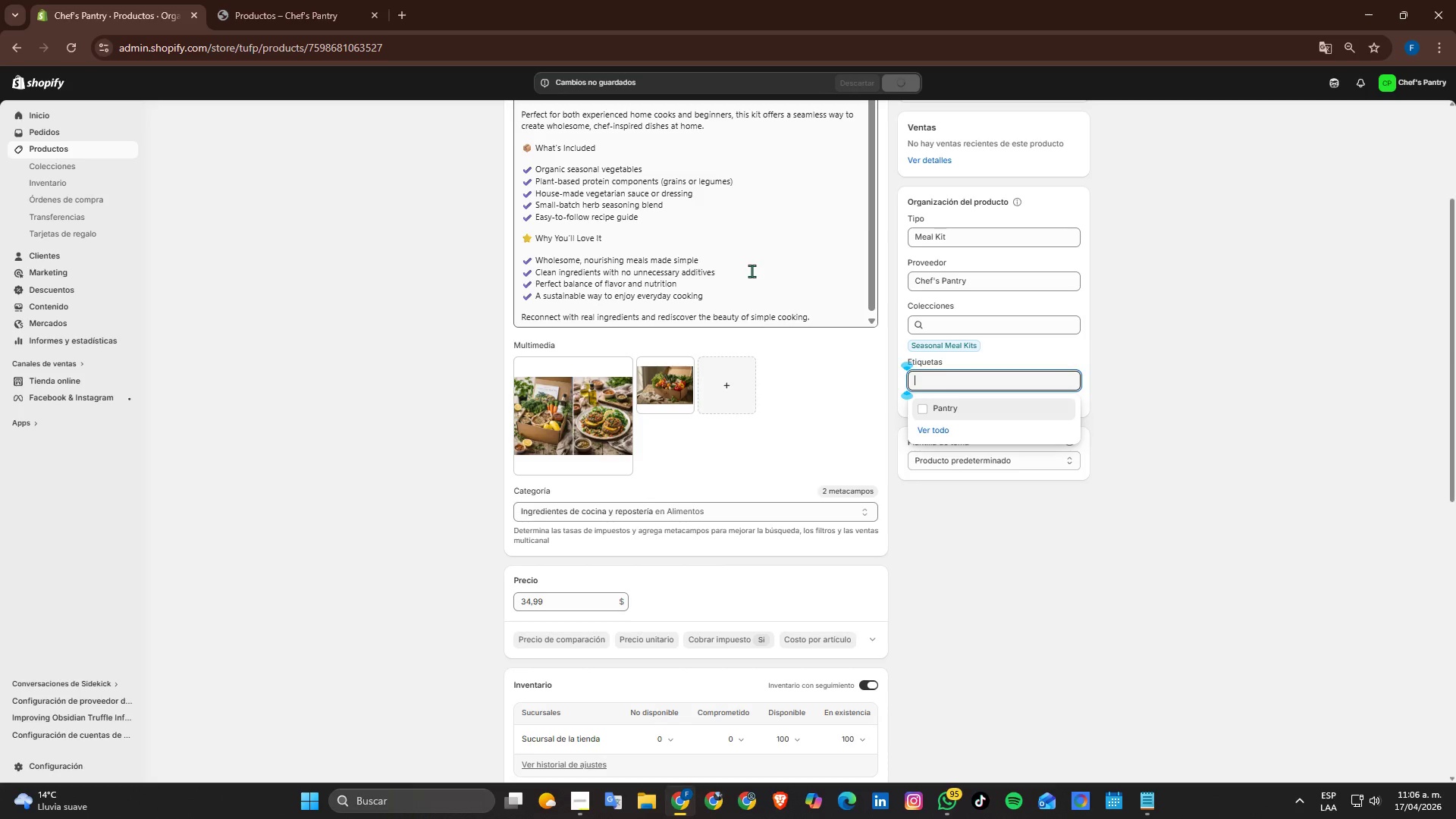 
key(Alt+Tab)
 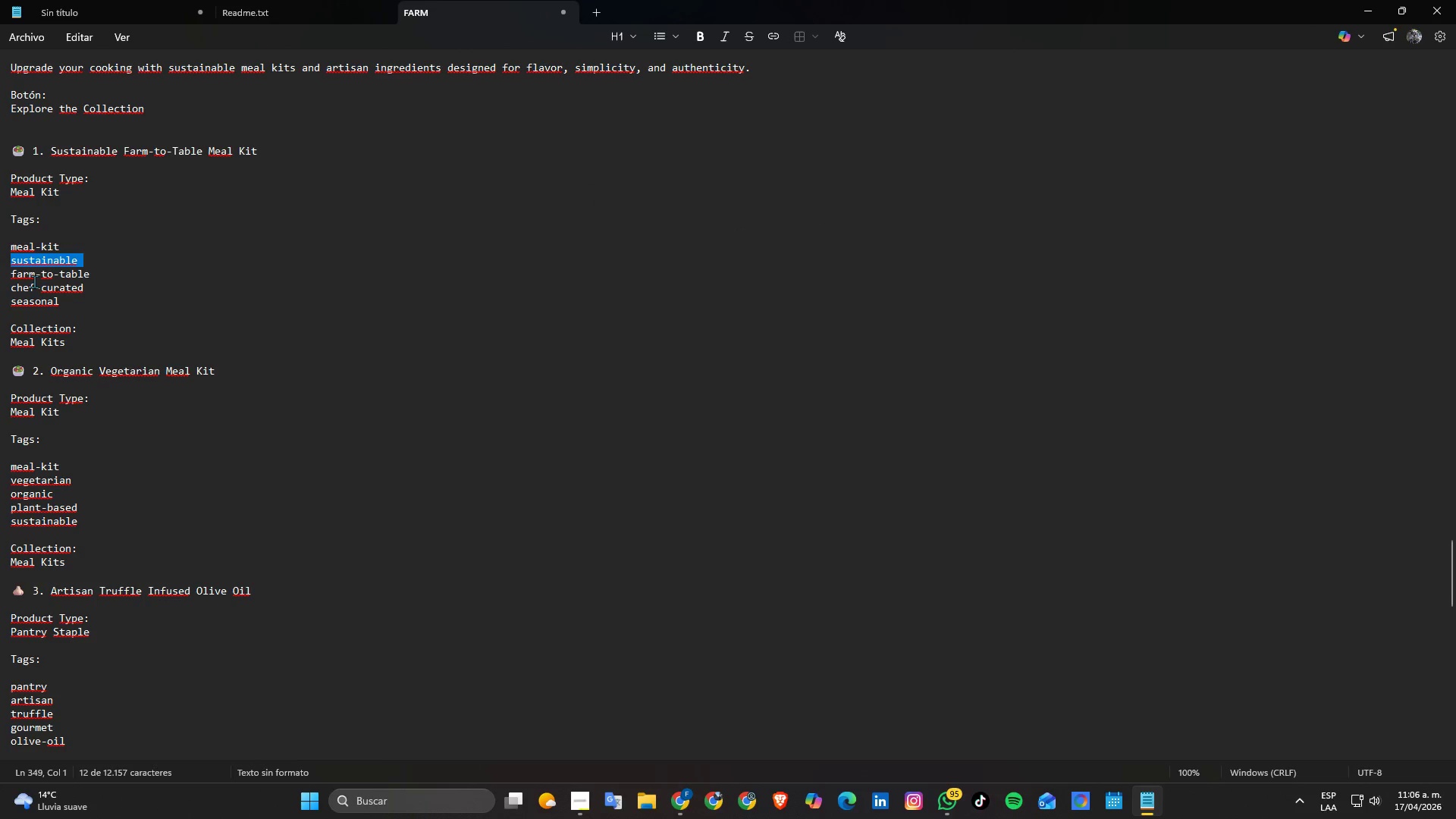 
double_click([34, 281])
 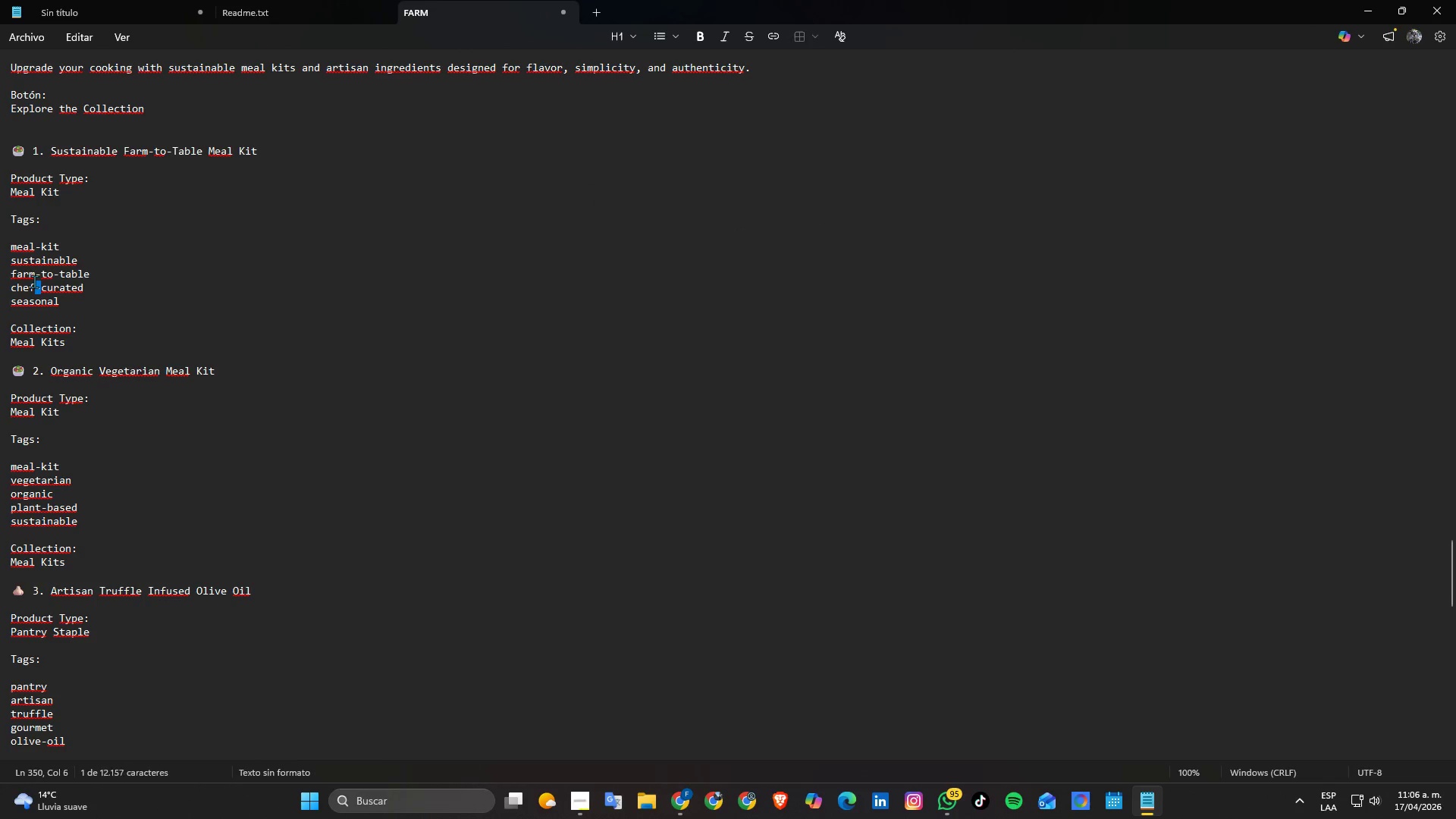 
triple_click([34, 281])
 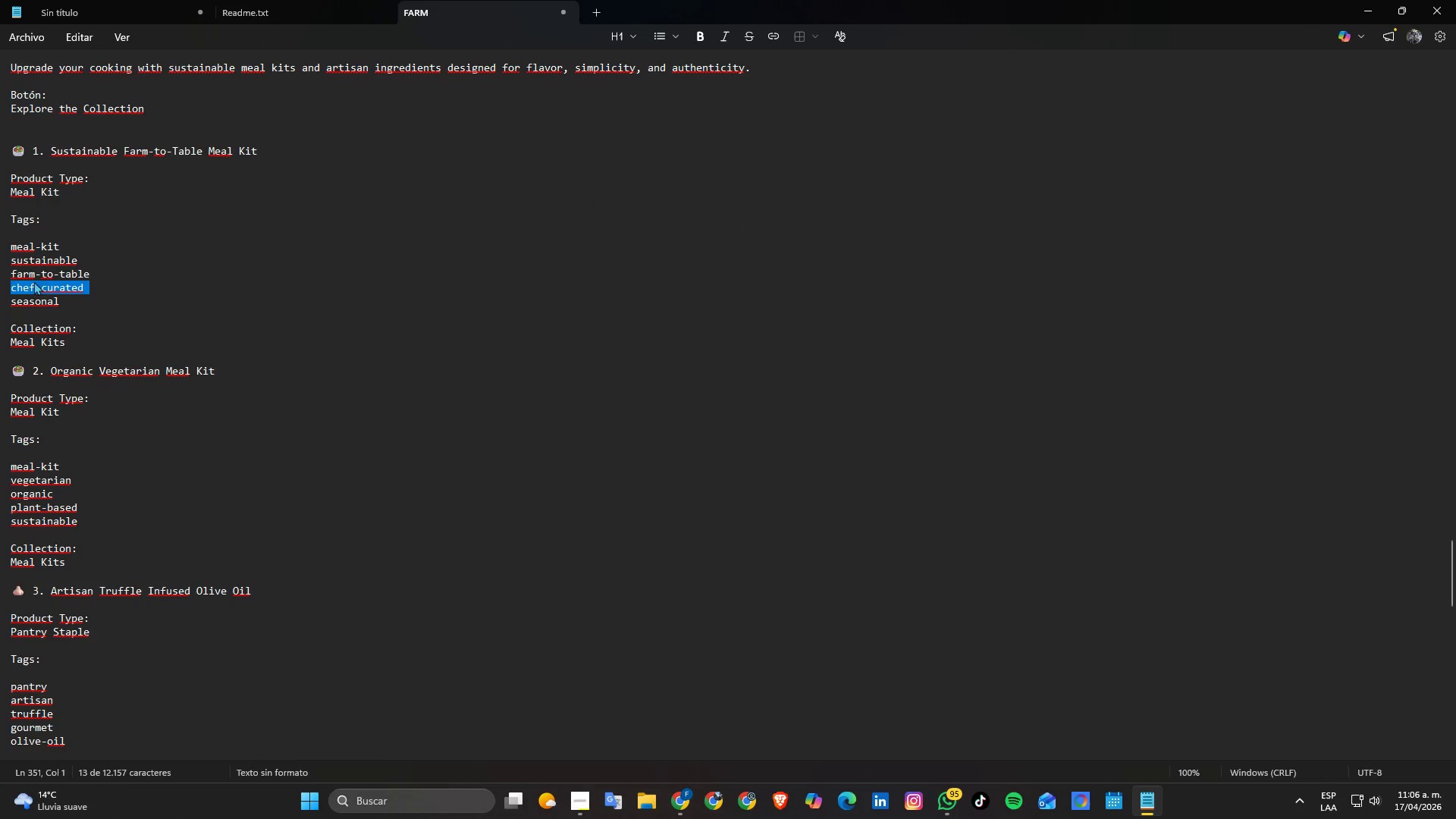 
key(Control+ControlLeft)
 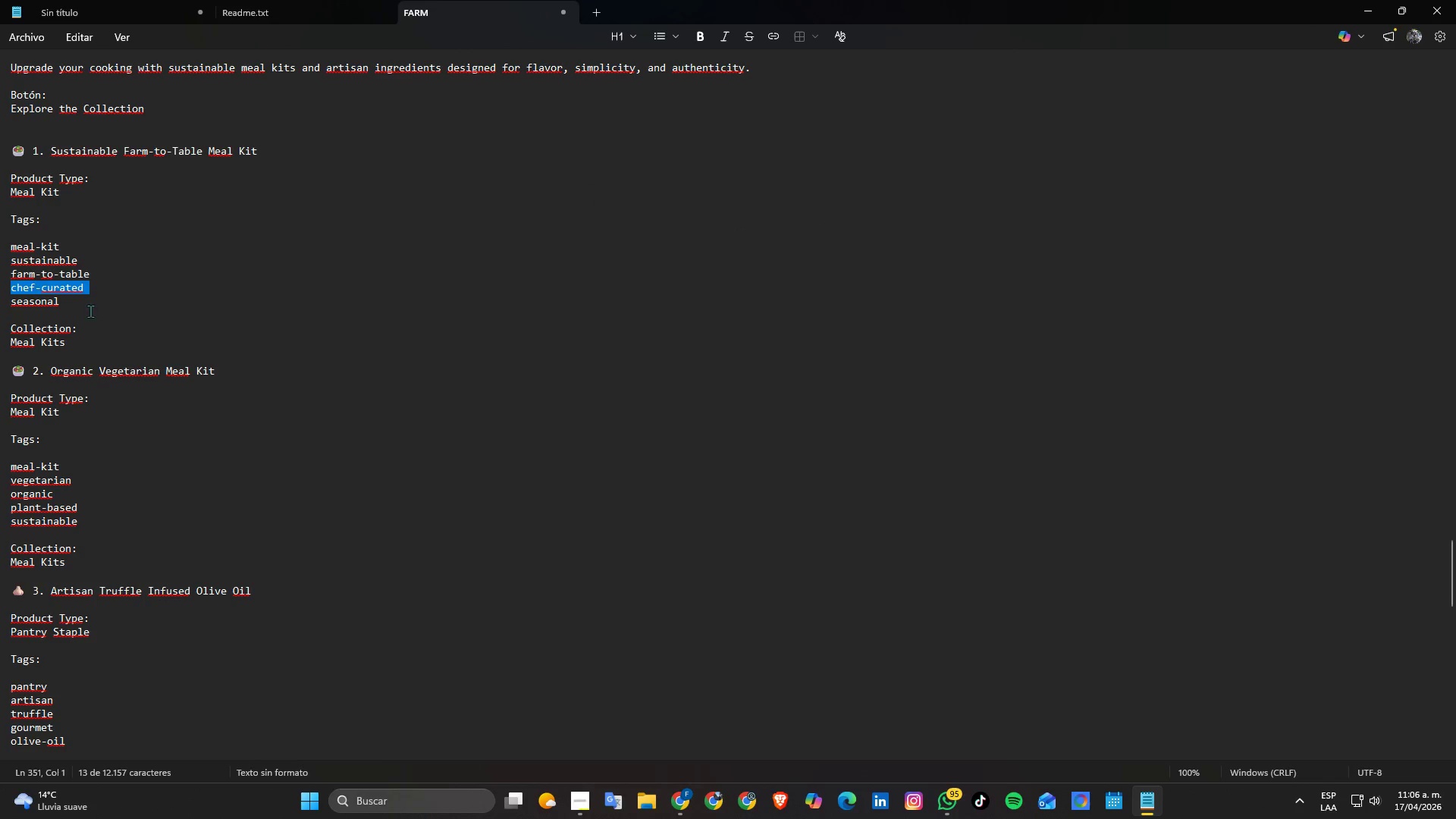 
key(Control+C)
 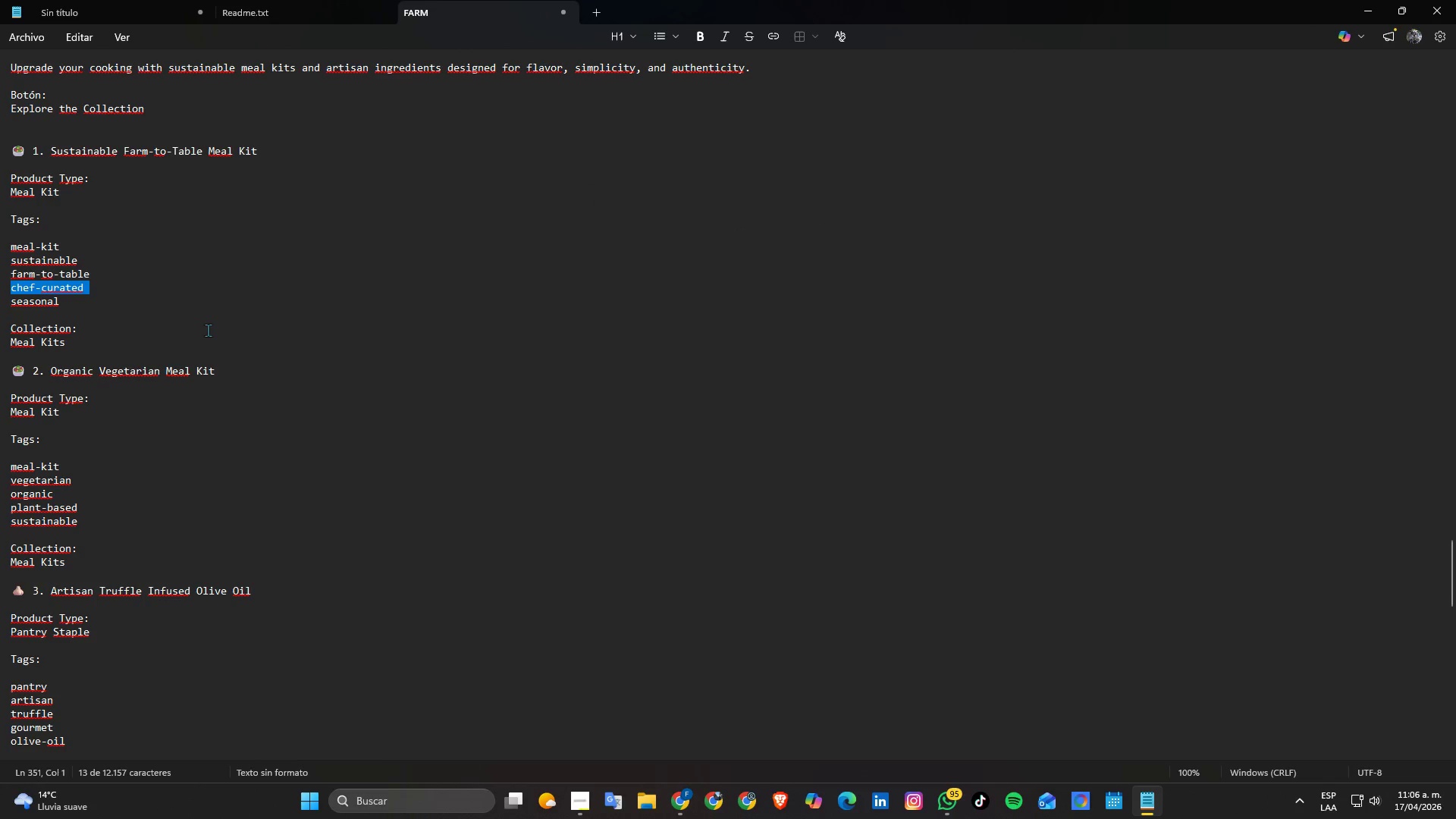 
key(Alt+AltLeft)
 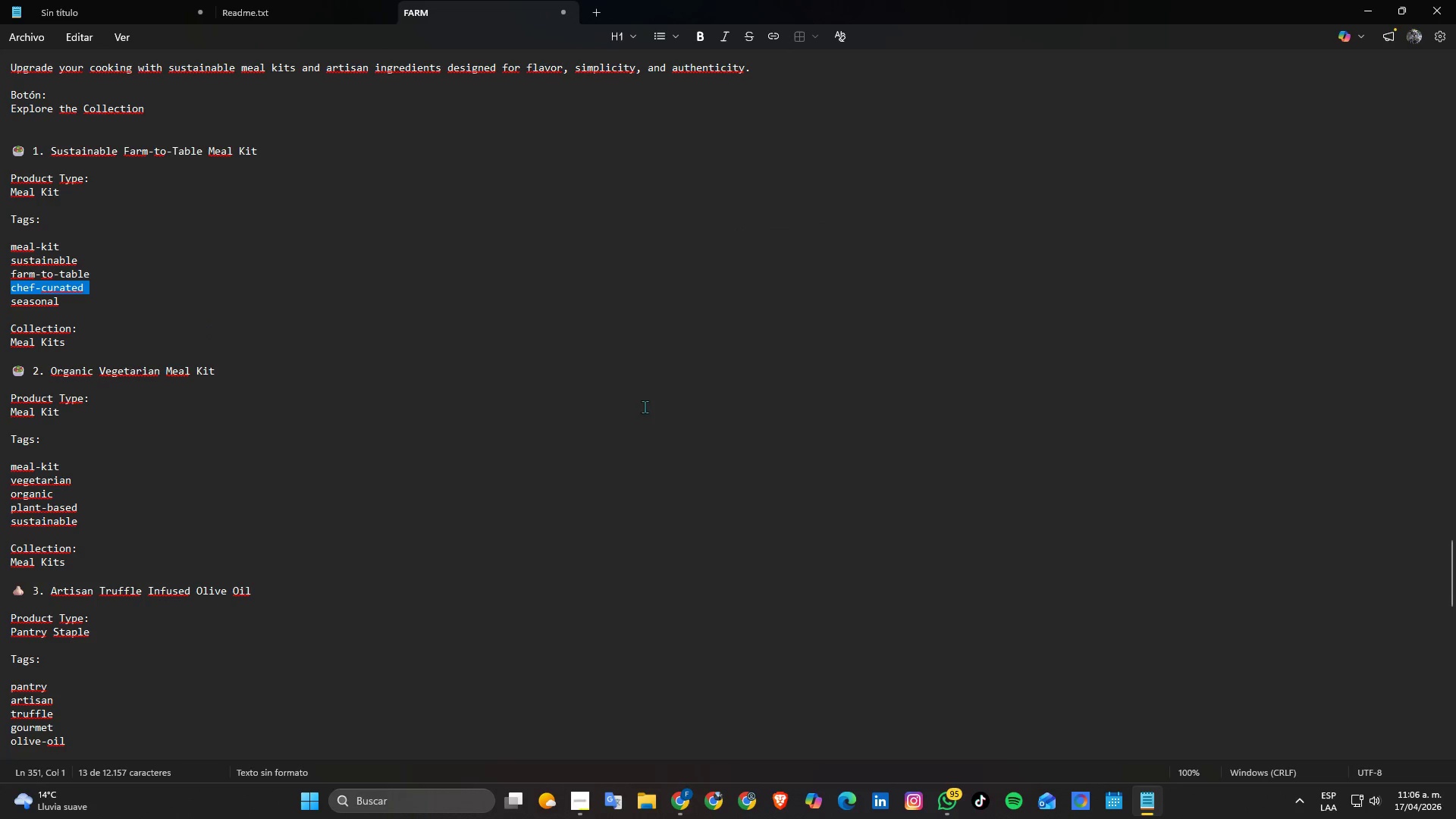 
key(Alt+Tab)
 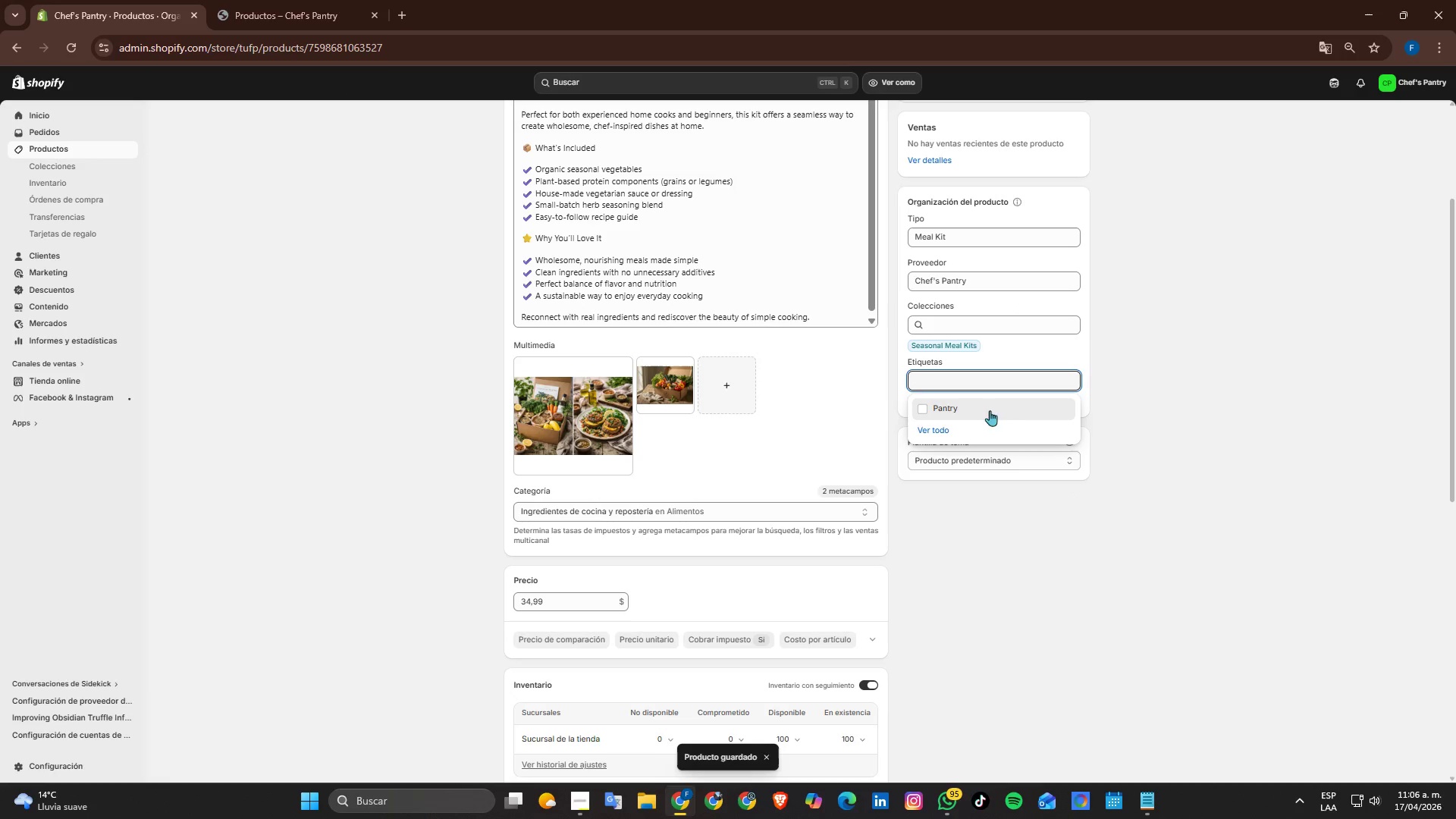 
key(Control+ControlLeft)
 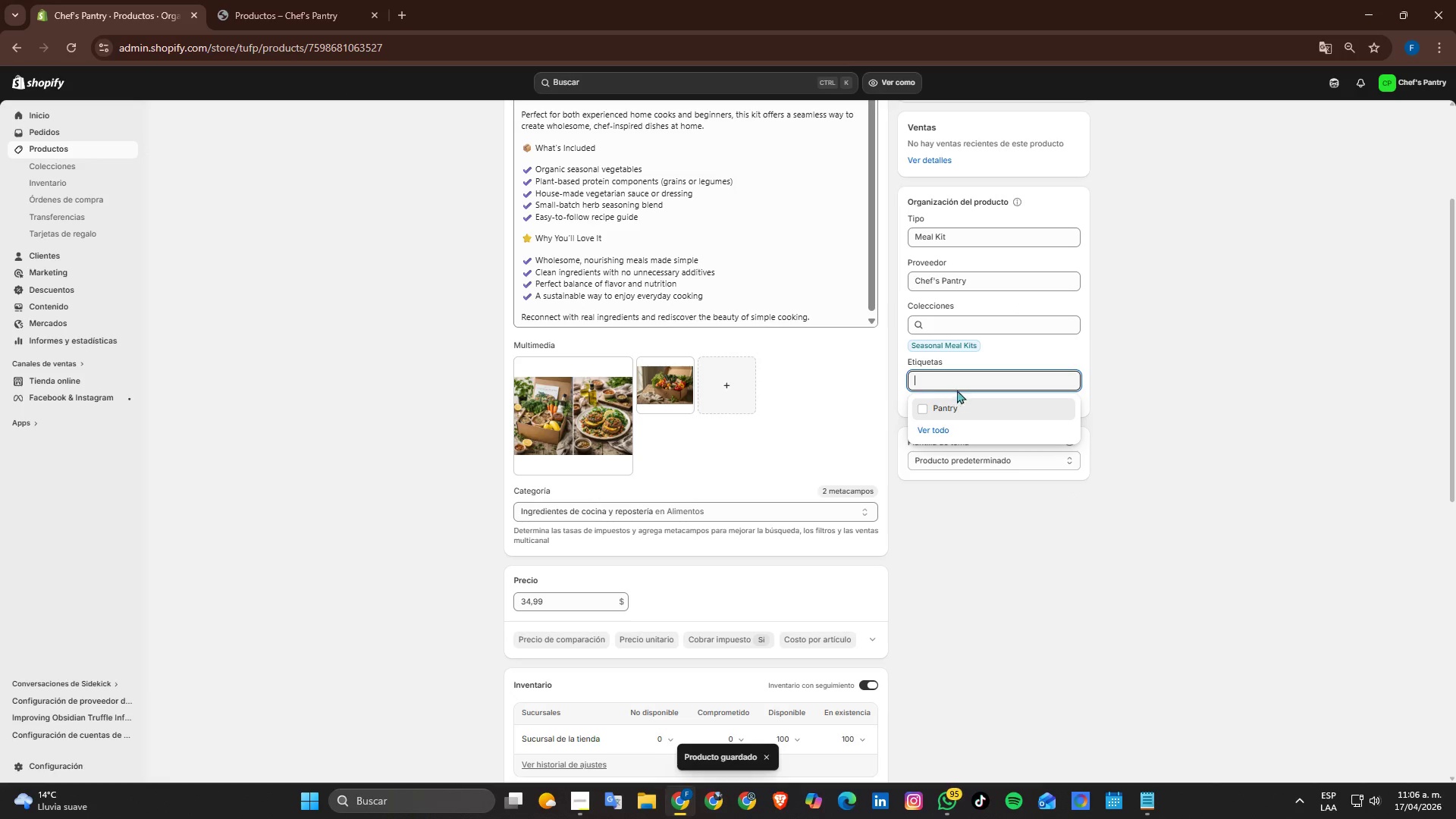 
key(Control+V)
 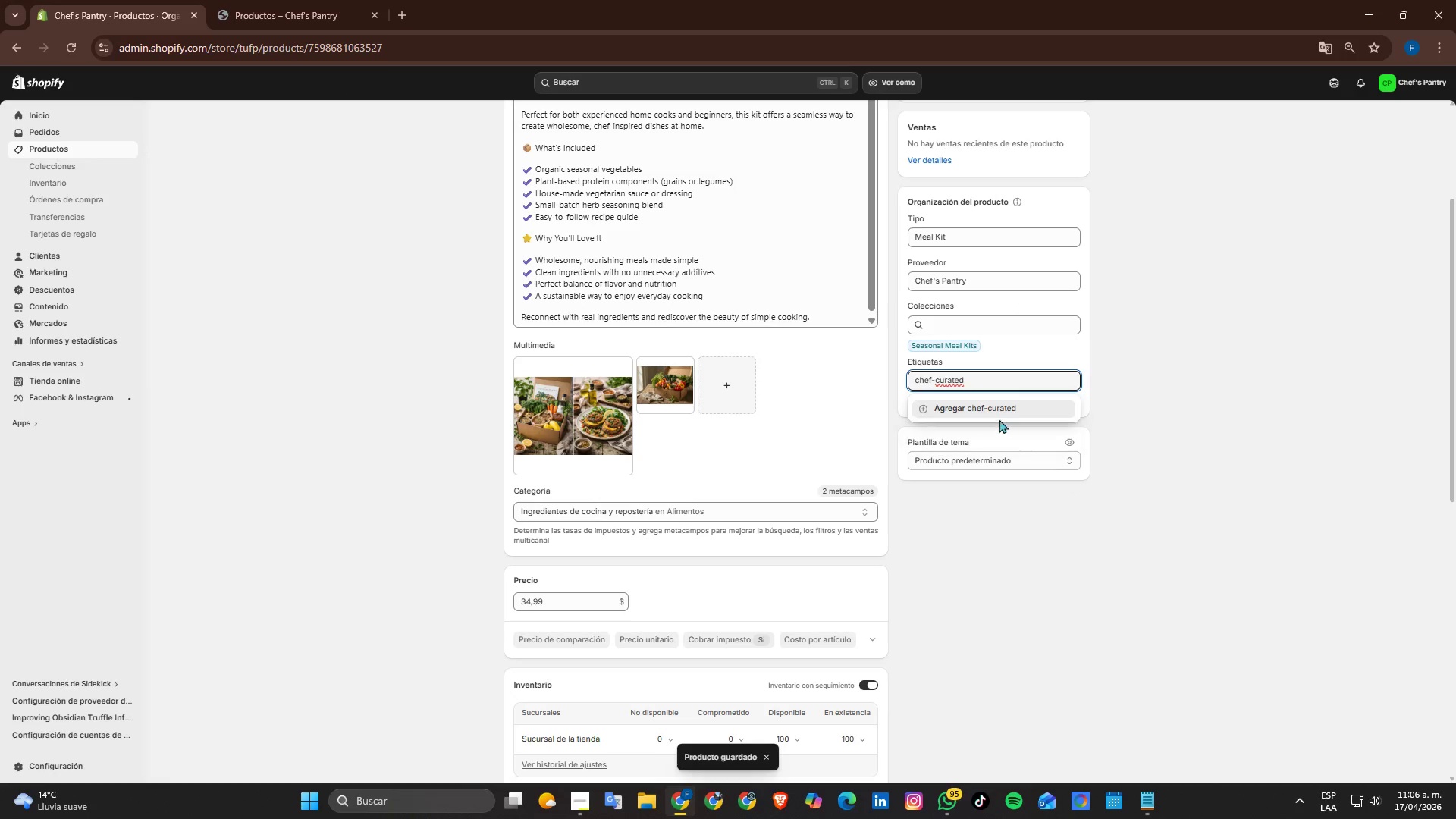 
left_click([1003, 406])
 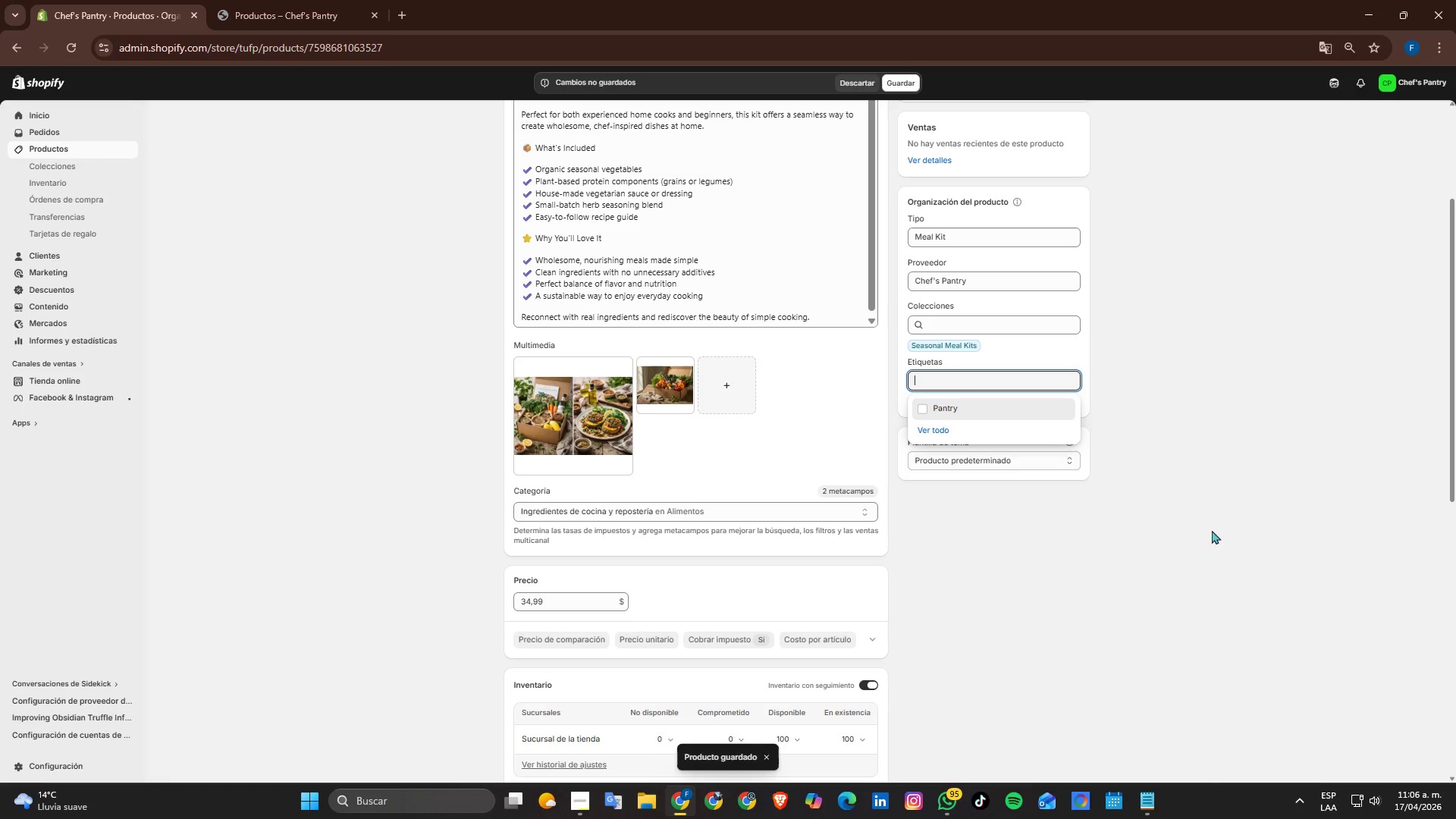 
left_click([1190, 533])
 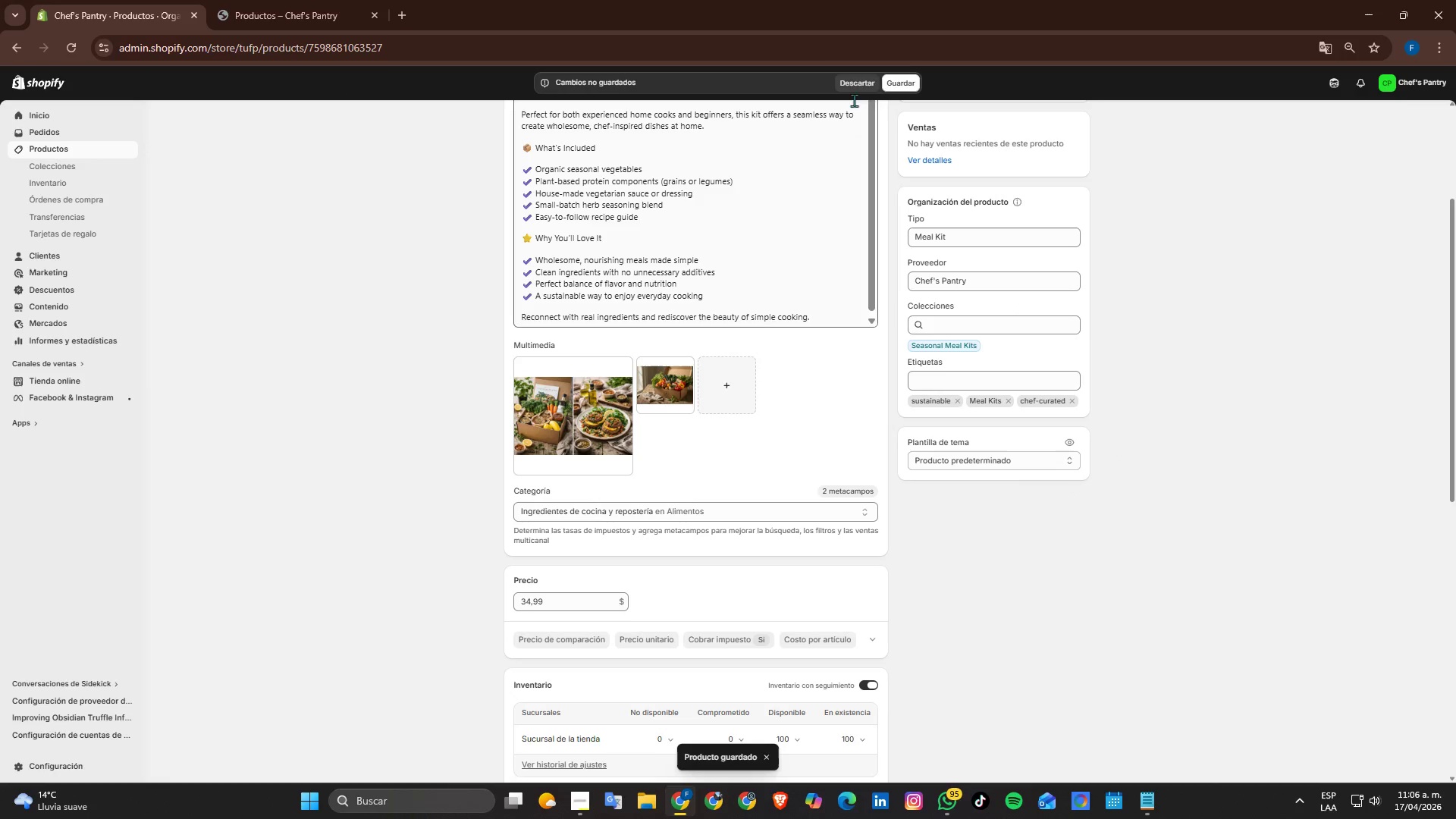 
left_click([896, 82])
 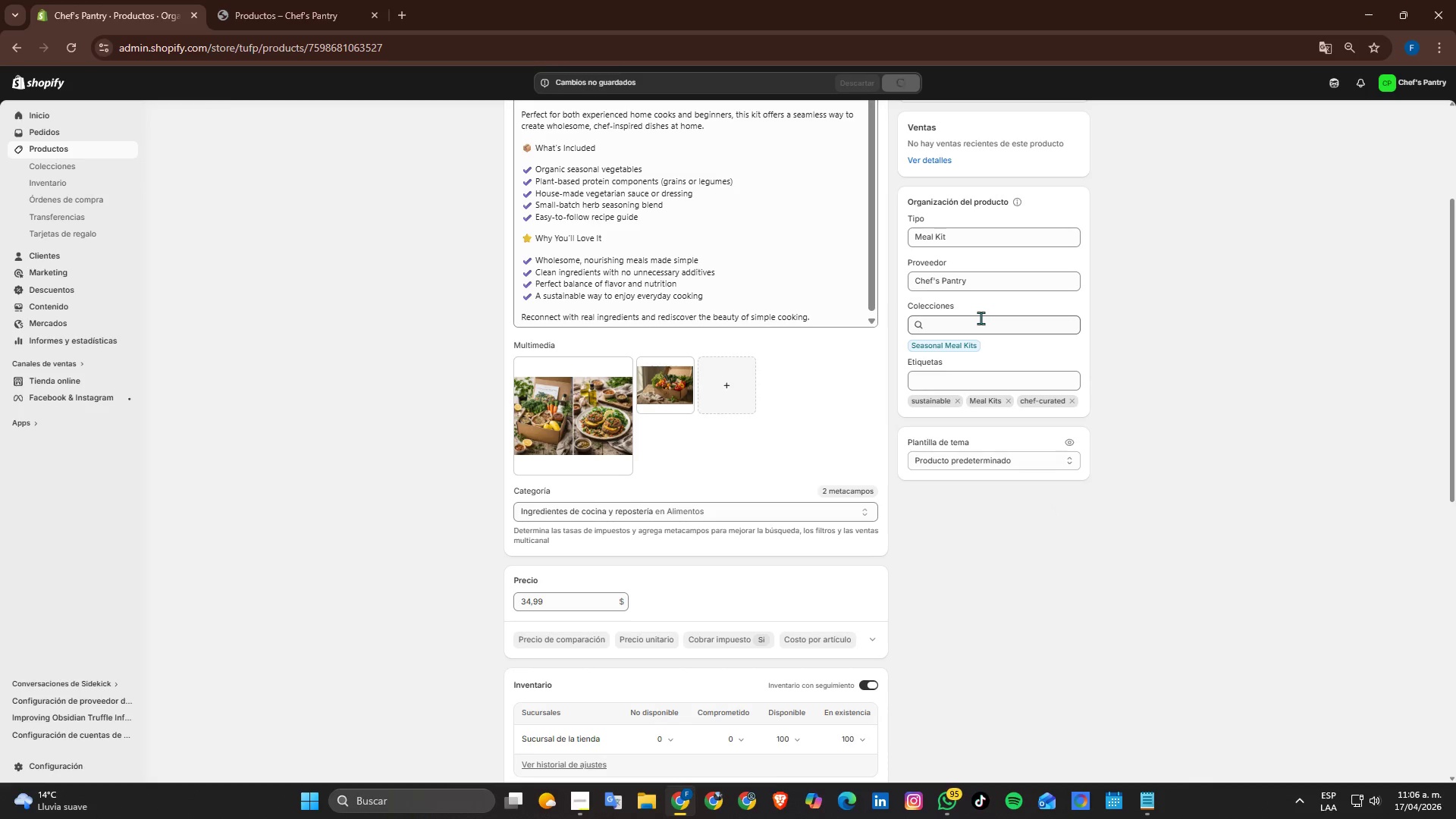 
left_click([1009, 328])
 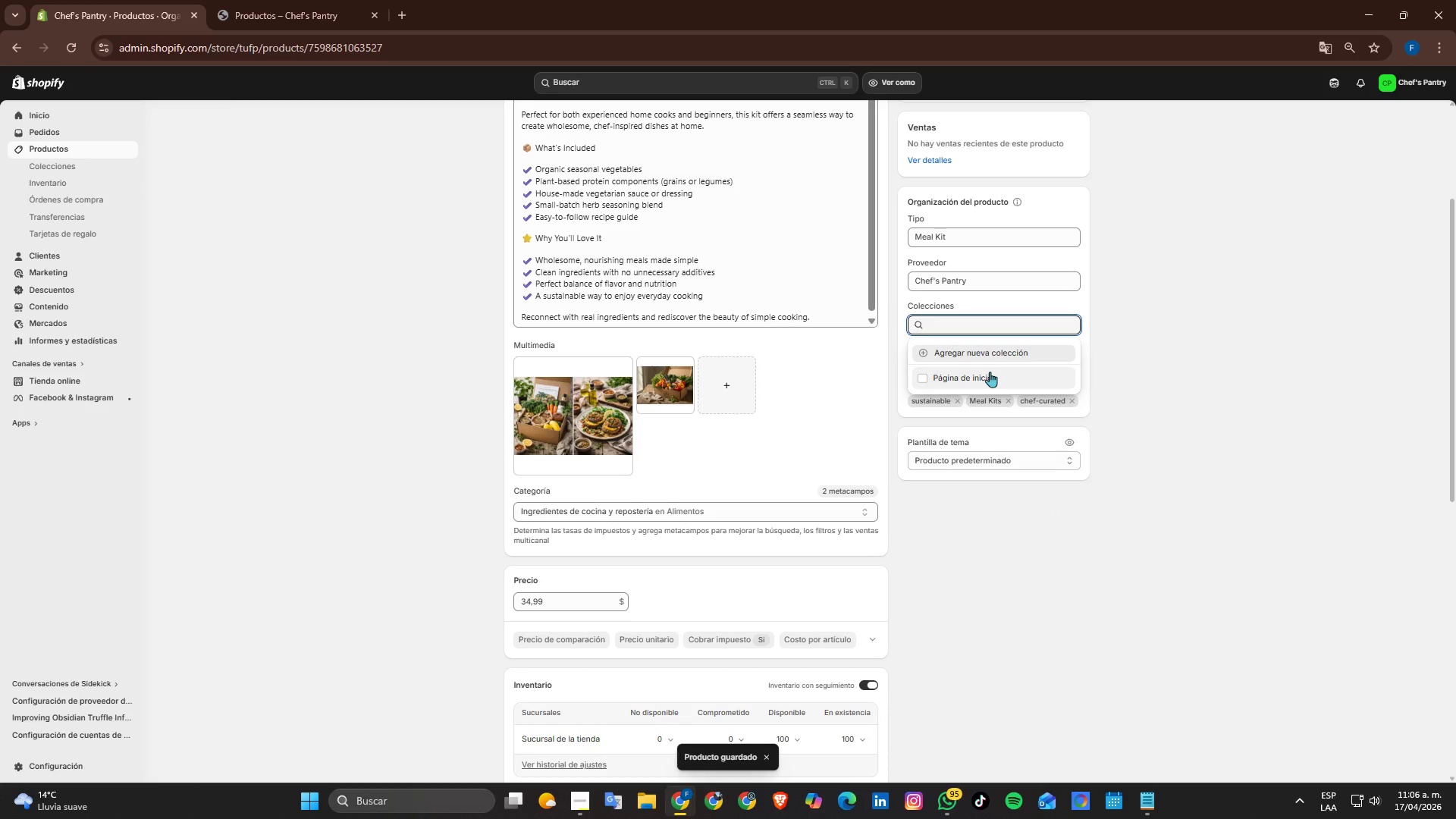 
left_click([987, 351])
 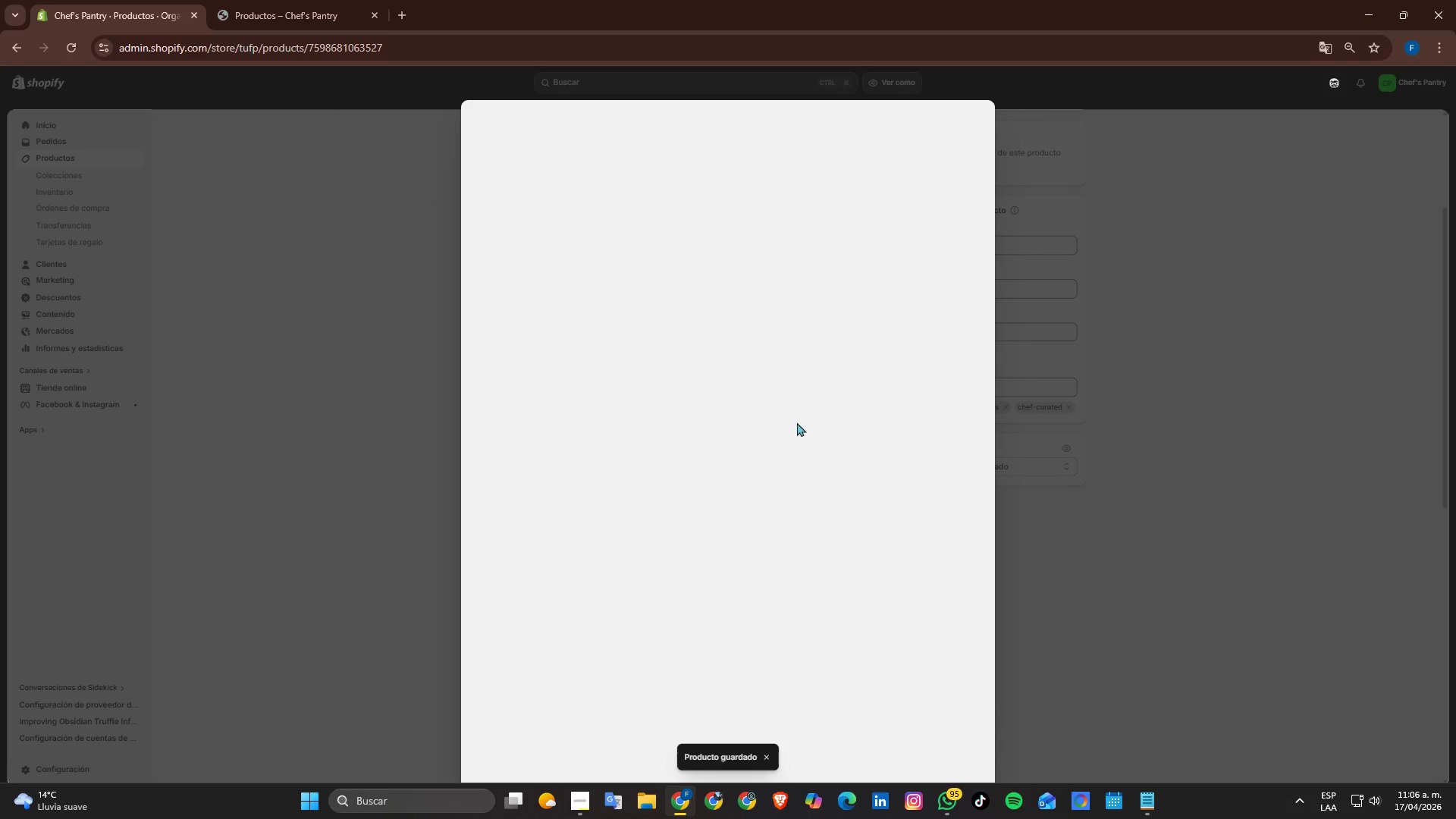 
mouse_move([817, 411])
 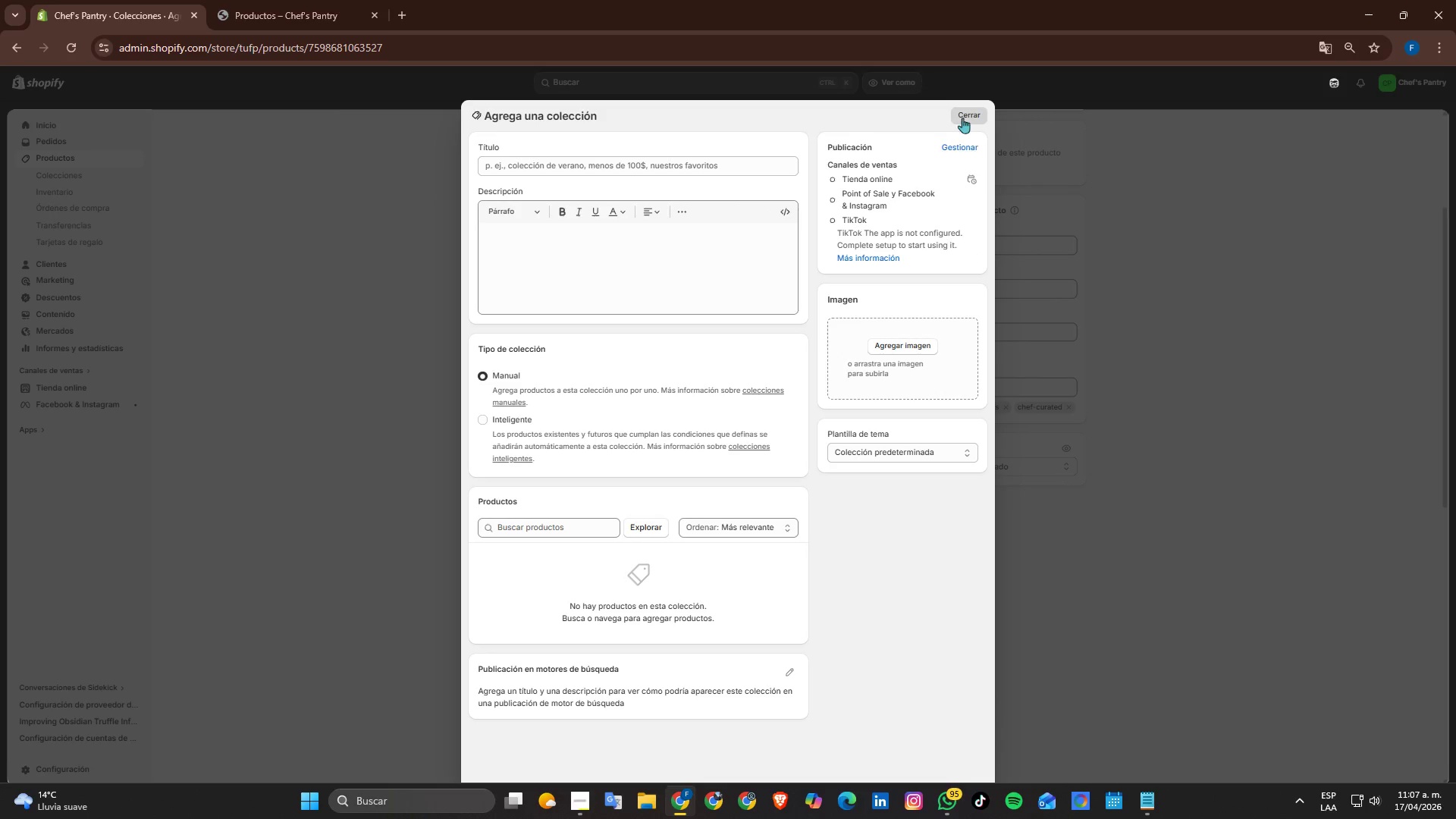 
key(Escape)
 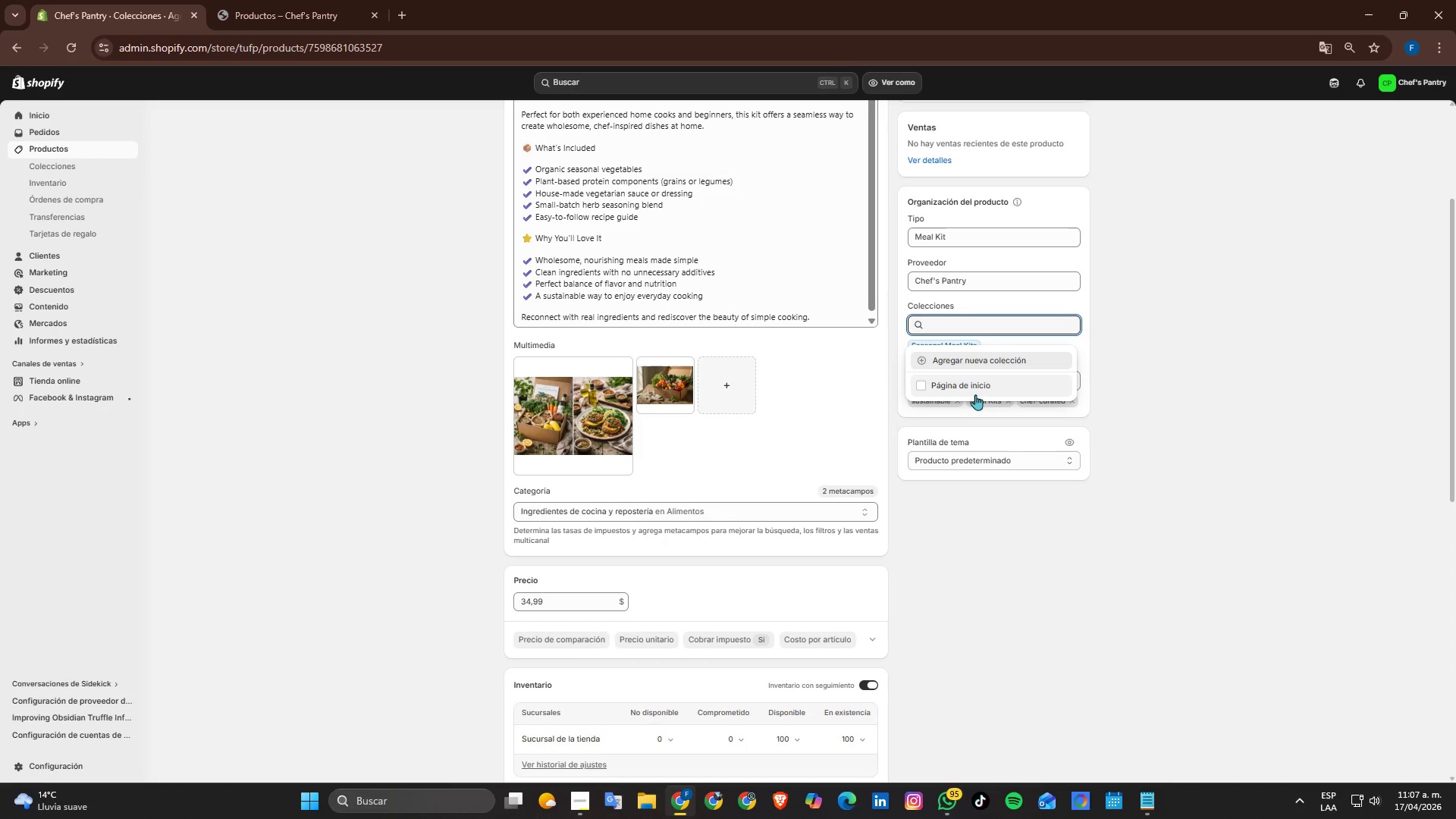 
left_click([1246, 375])
 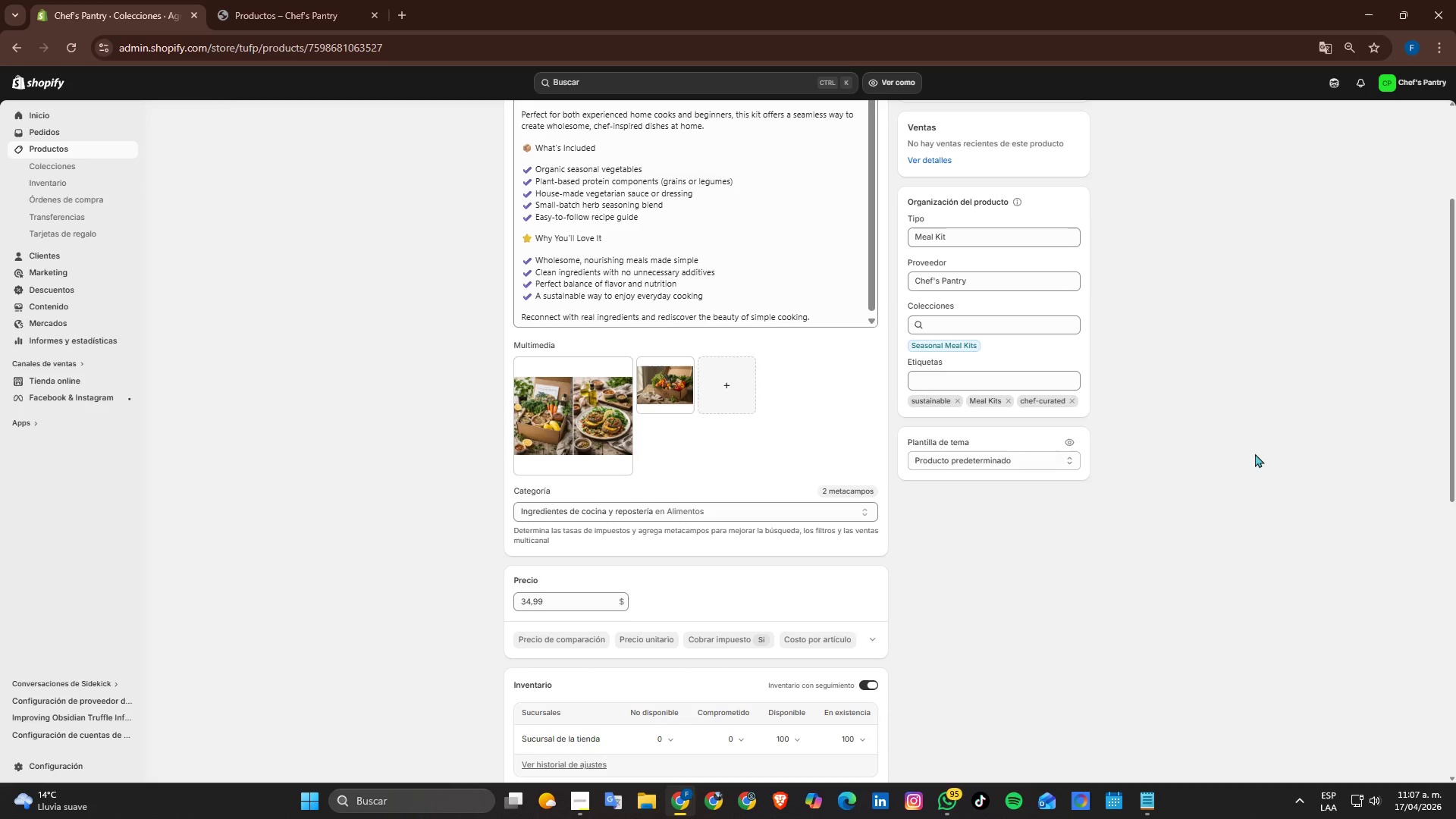 
wait(7.55)
 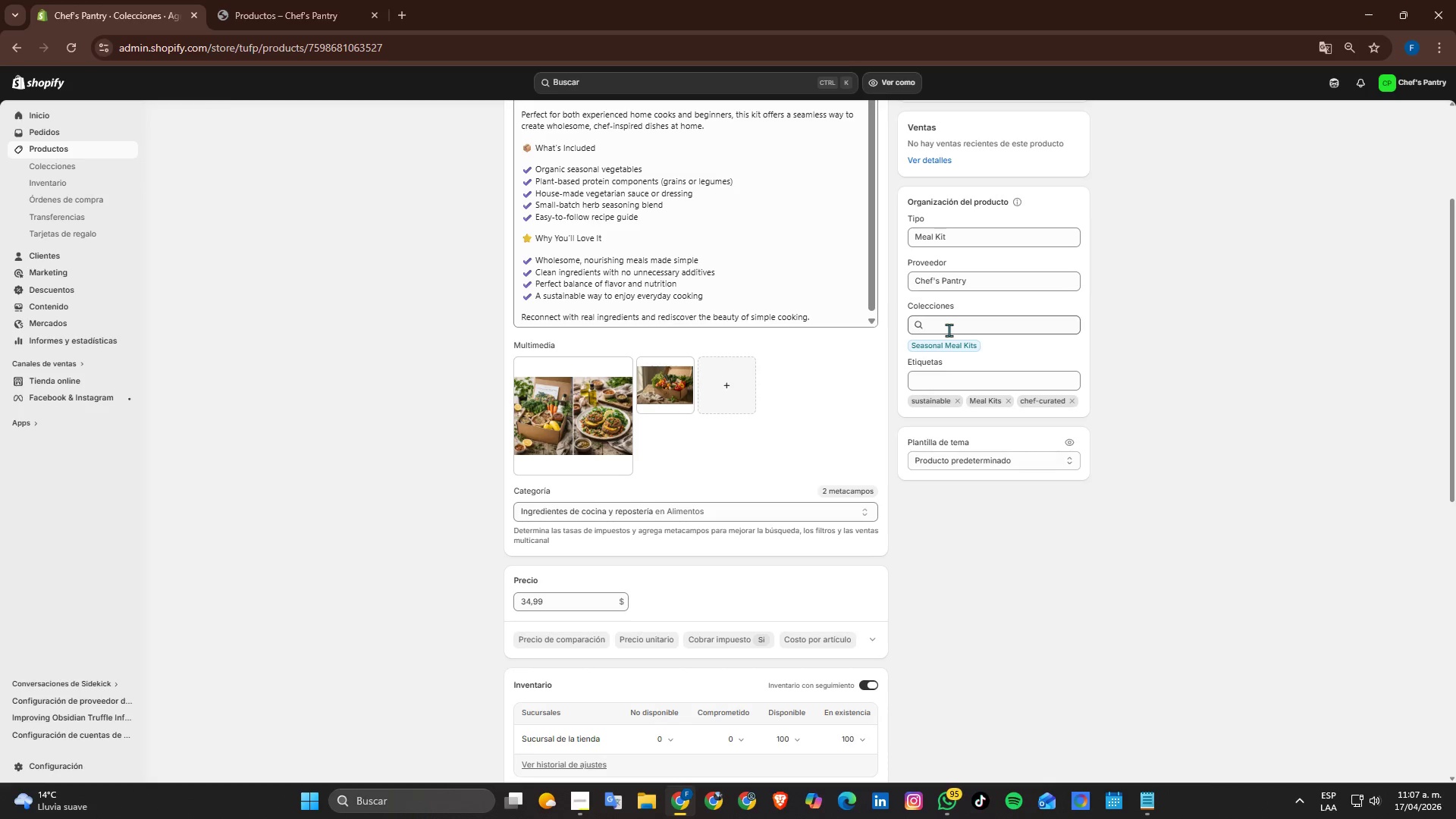 
scroll: coordinate [971, 513], scroll_direction: down, amount: 1.0
 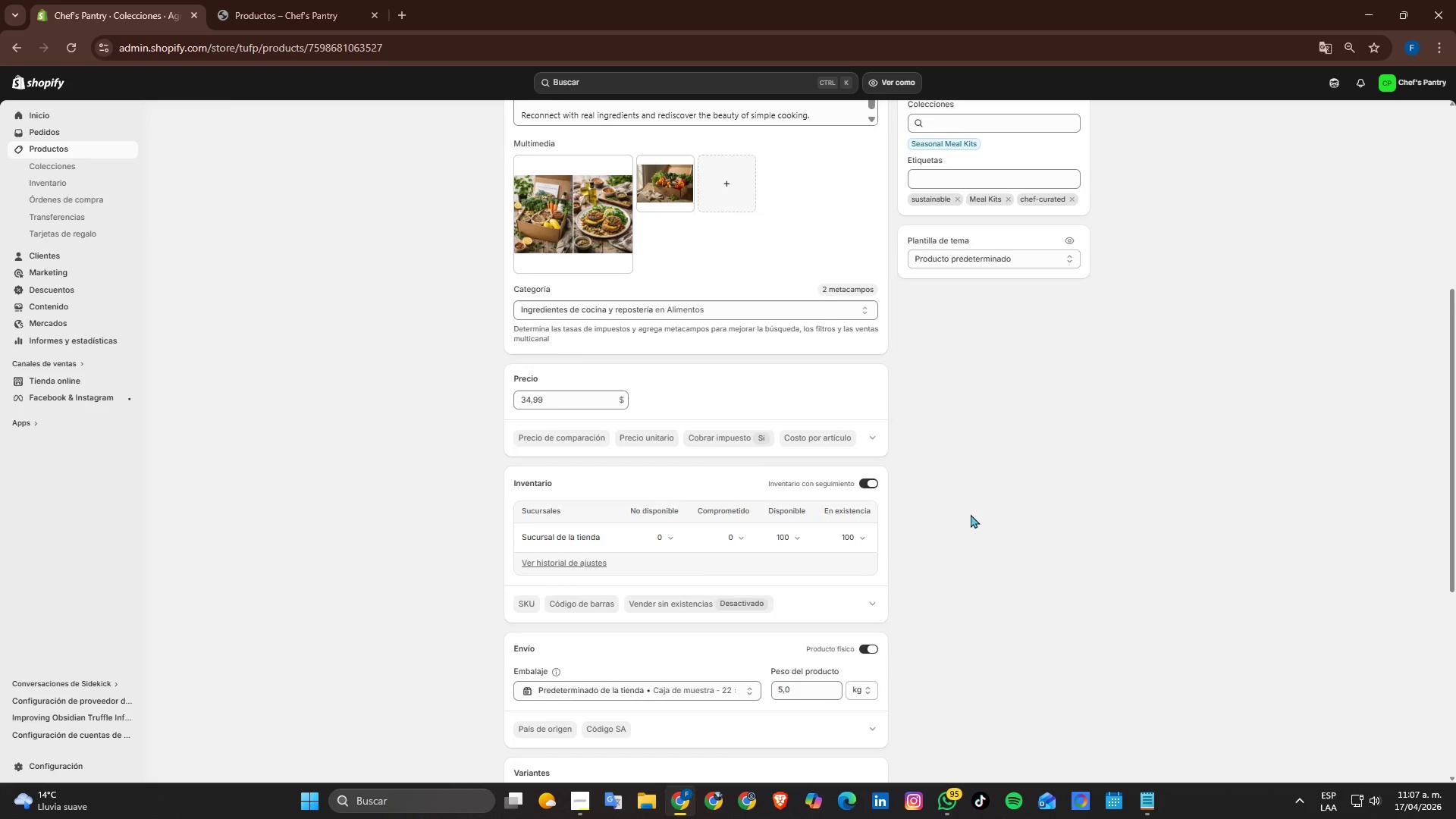 
scroll: coordinate [971, 514], scroll_direction: up, amount: 6.0
 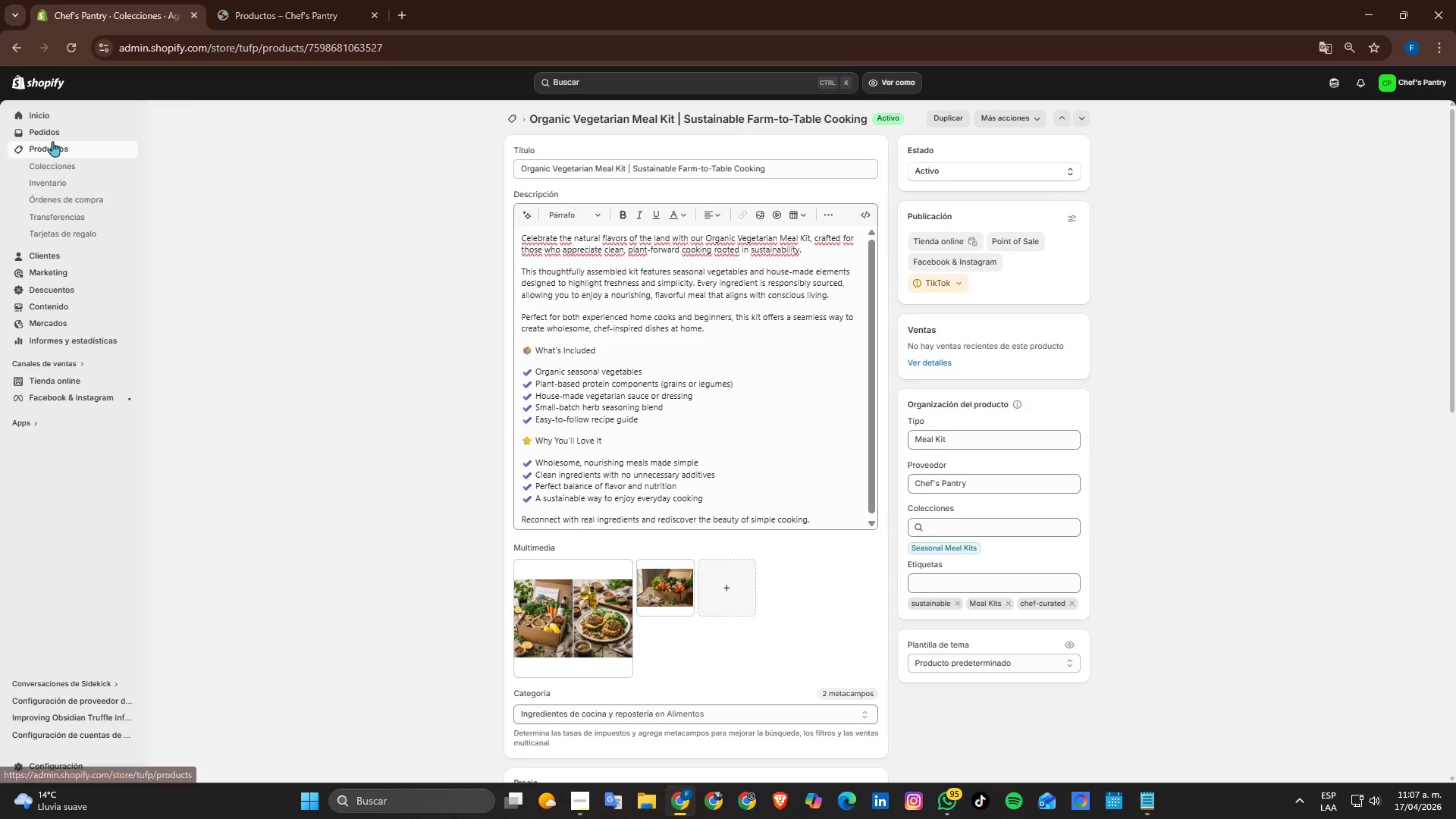 
left_click([49, 144])
 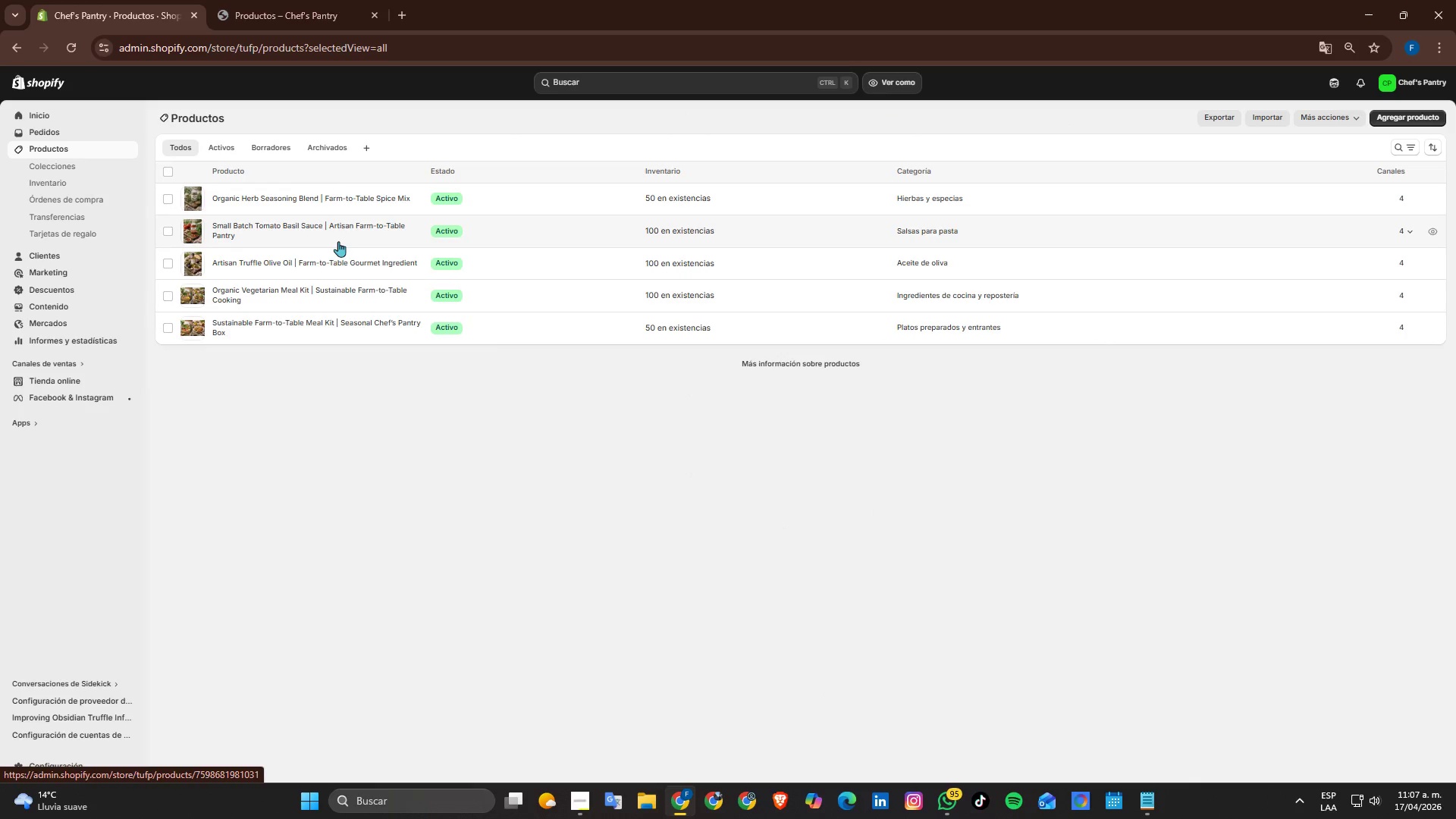 
left_click([327, 259])
 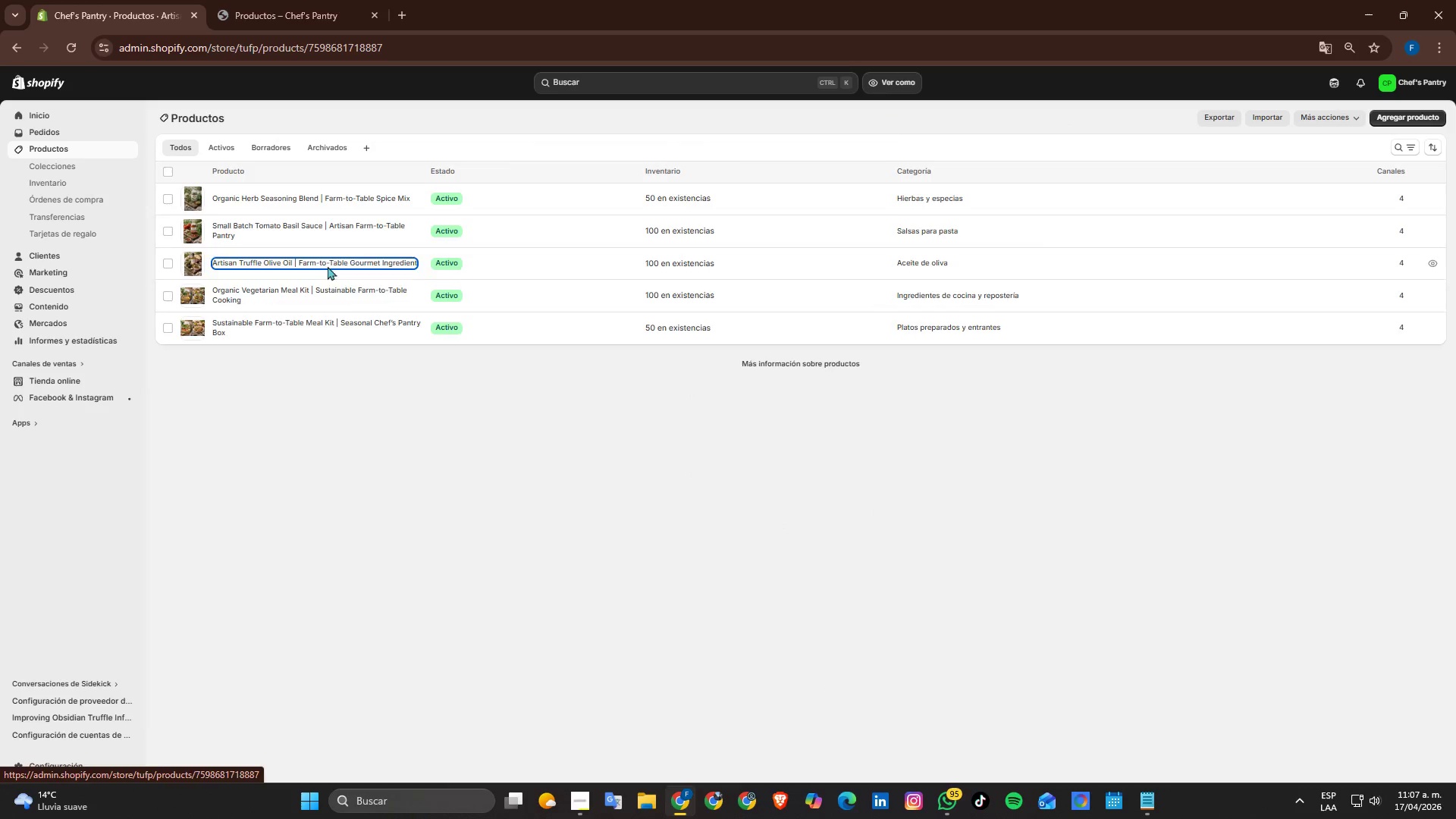 
key(Alt+AltLeft)
 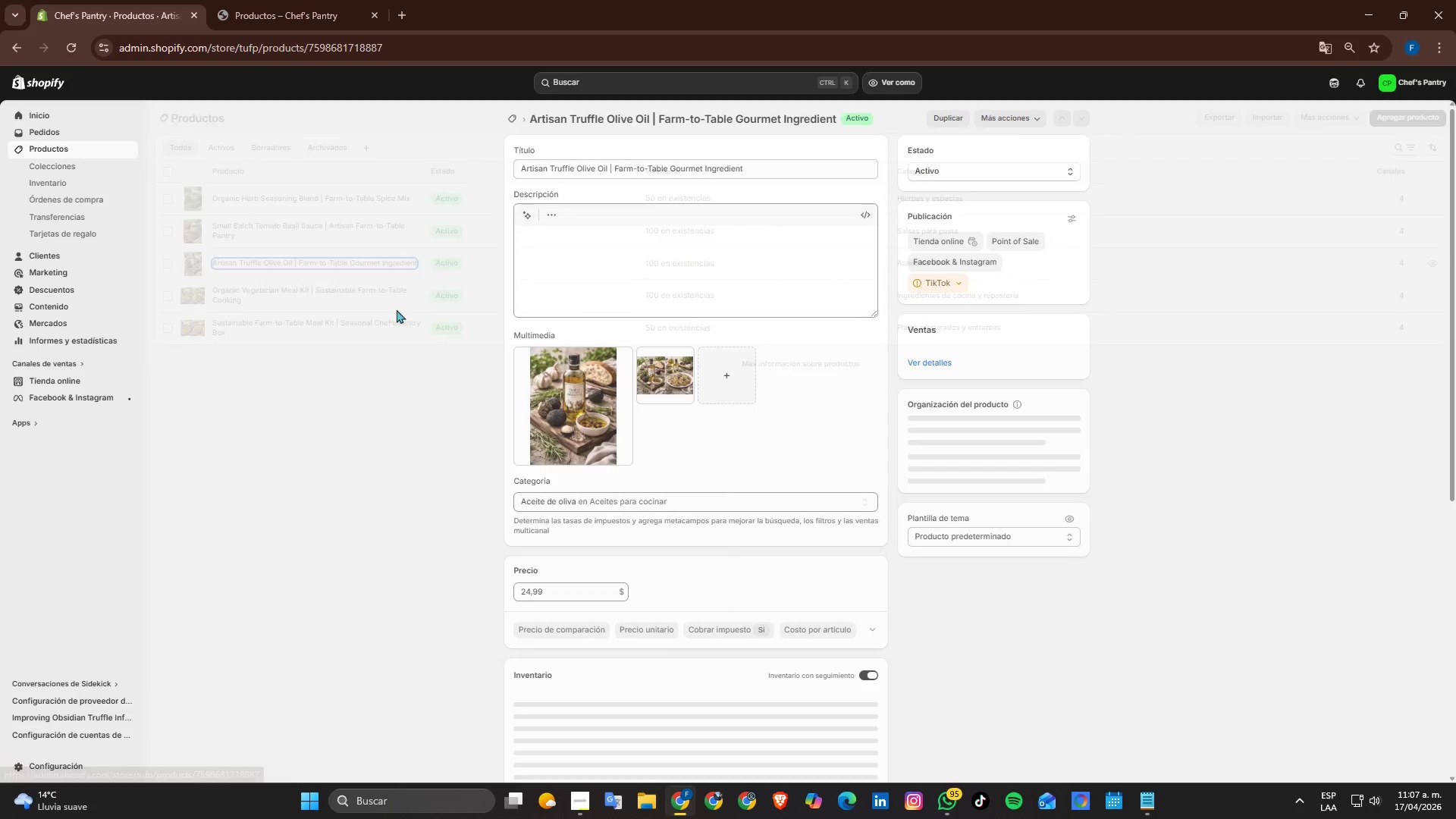 
key(Alt+Tab)
 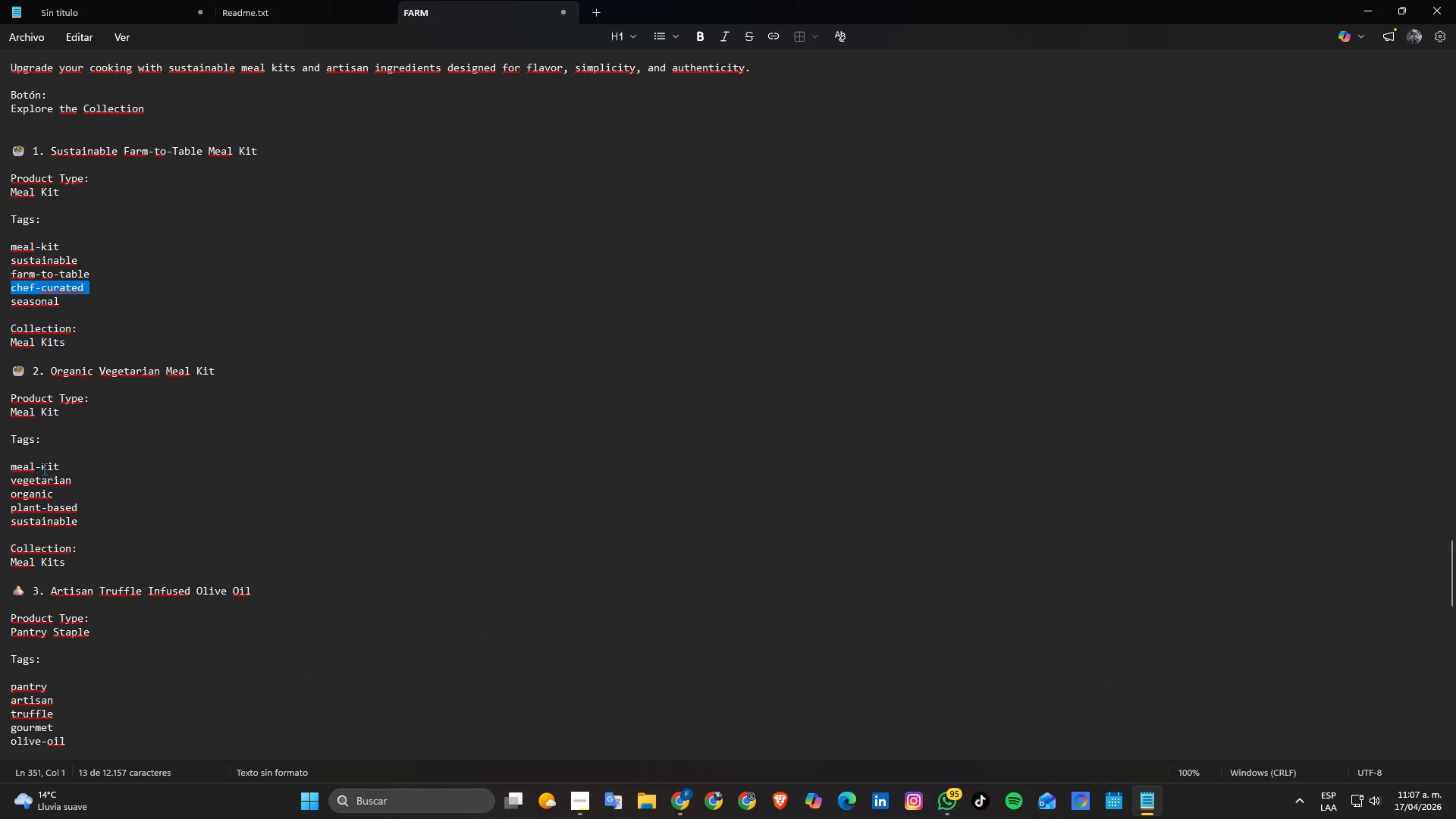 
left_click([50, 494])
 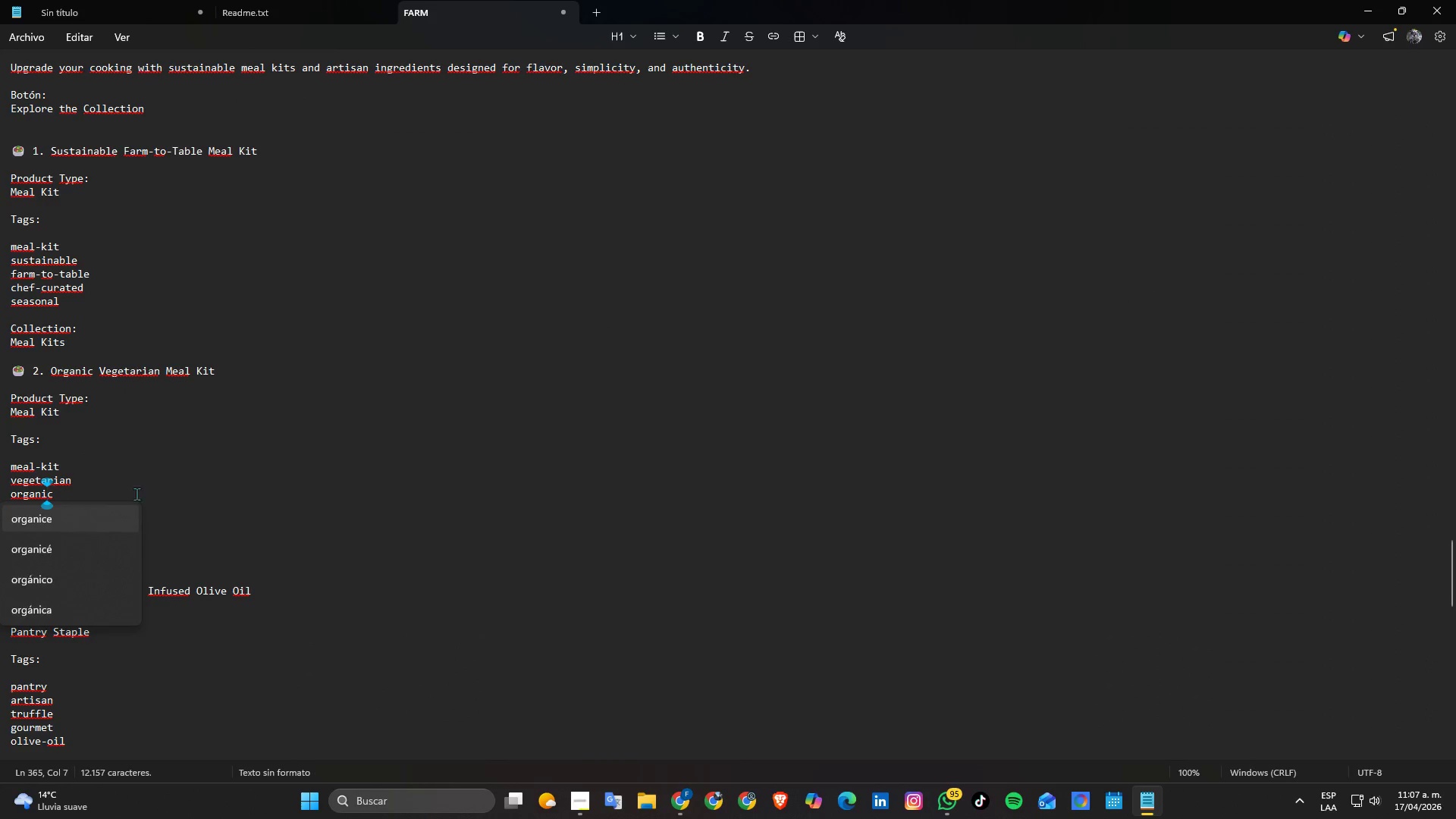 
left_click([174, 484])
 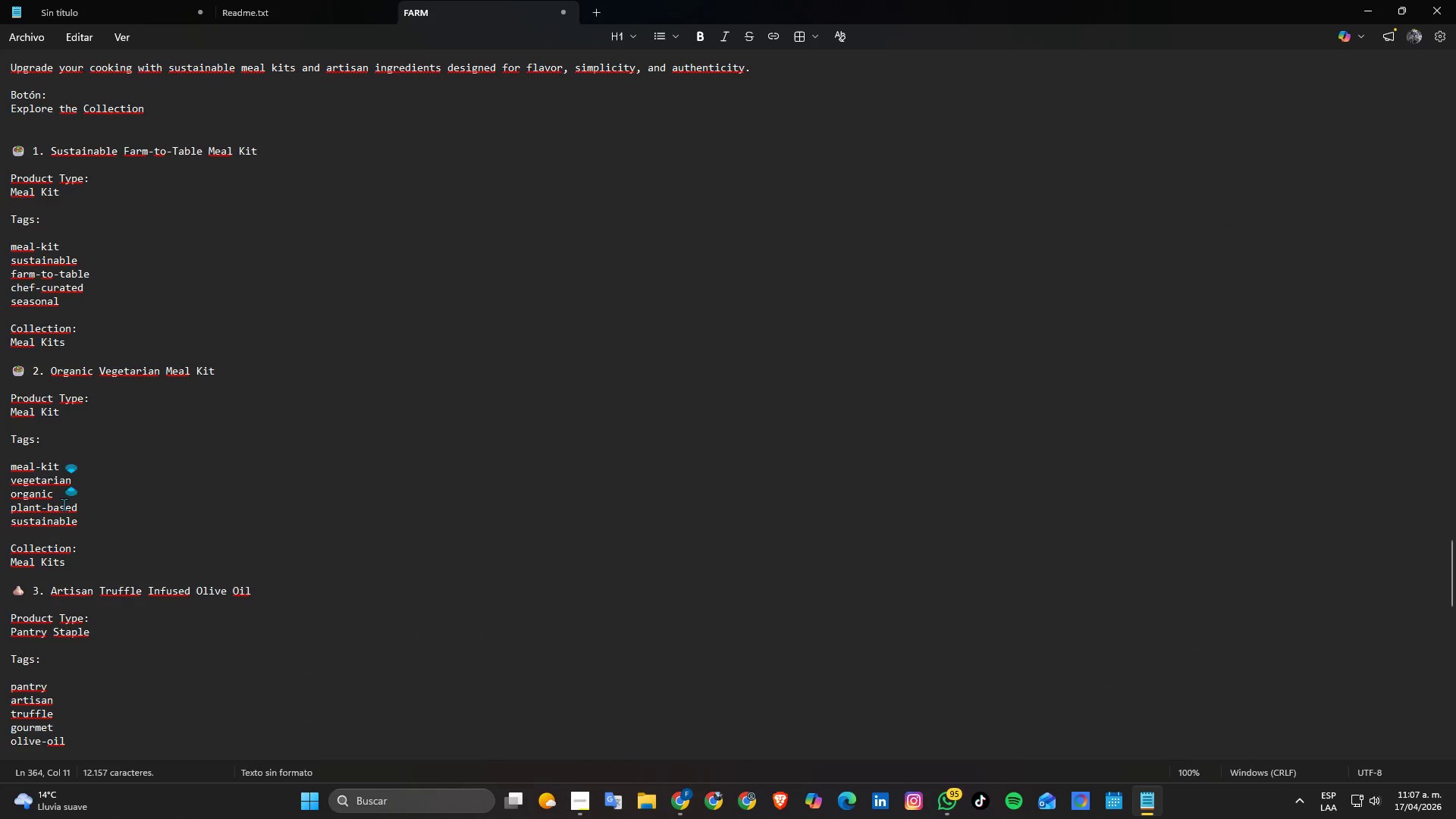 
double_click([64, 504])
 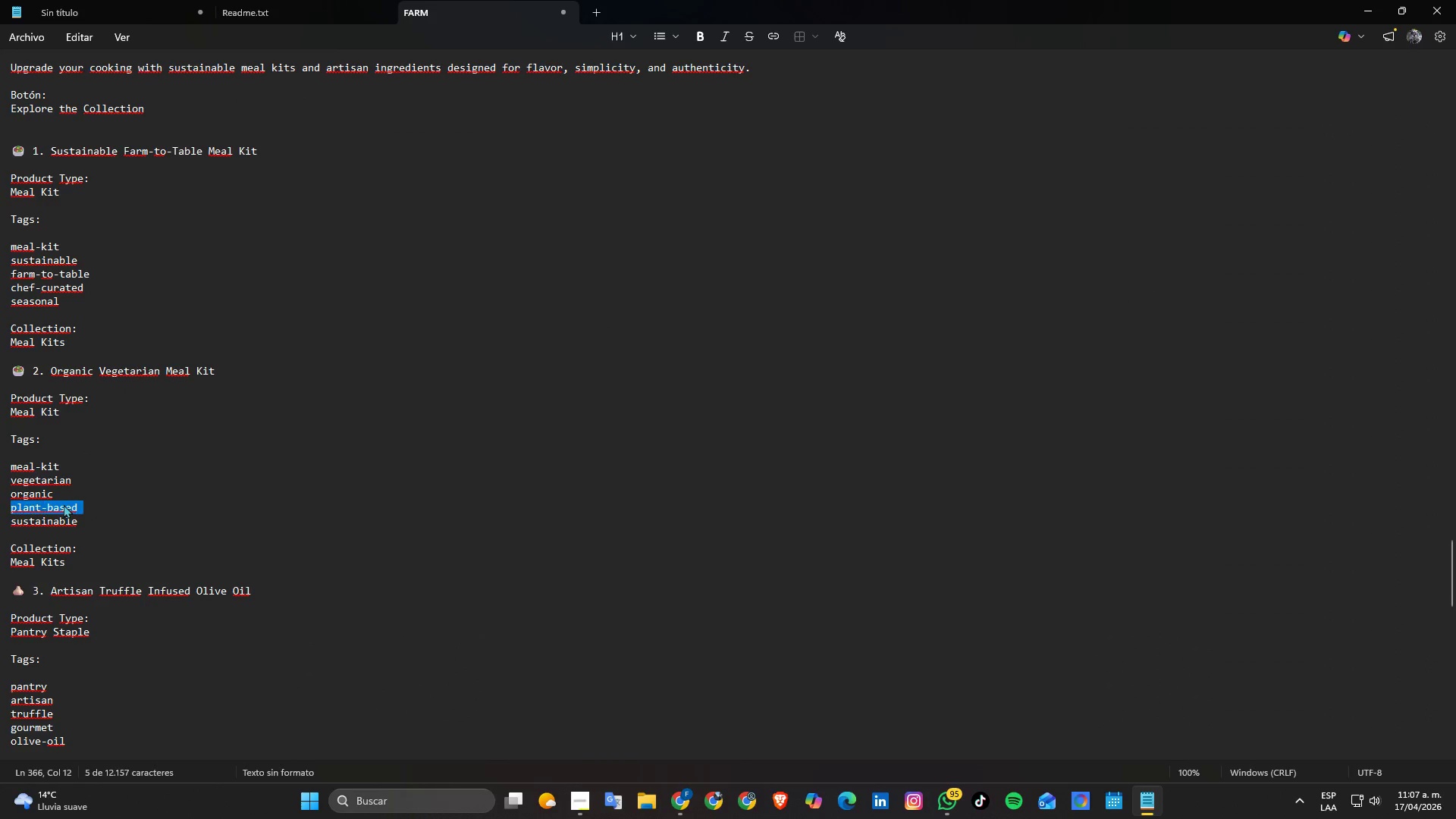 
triple_click([64, 504])
 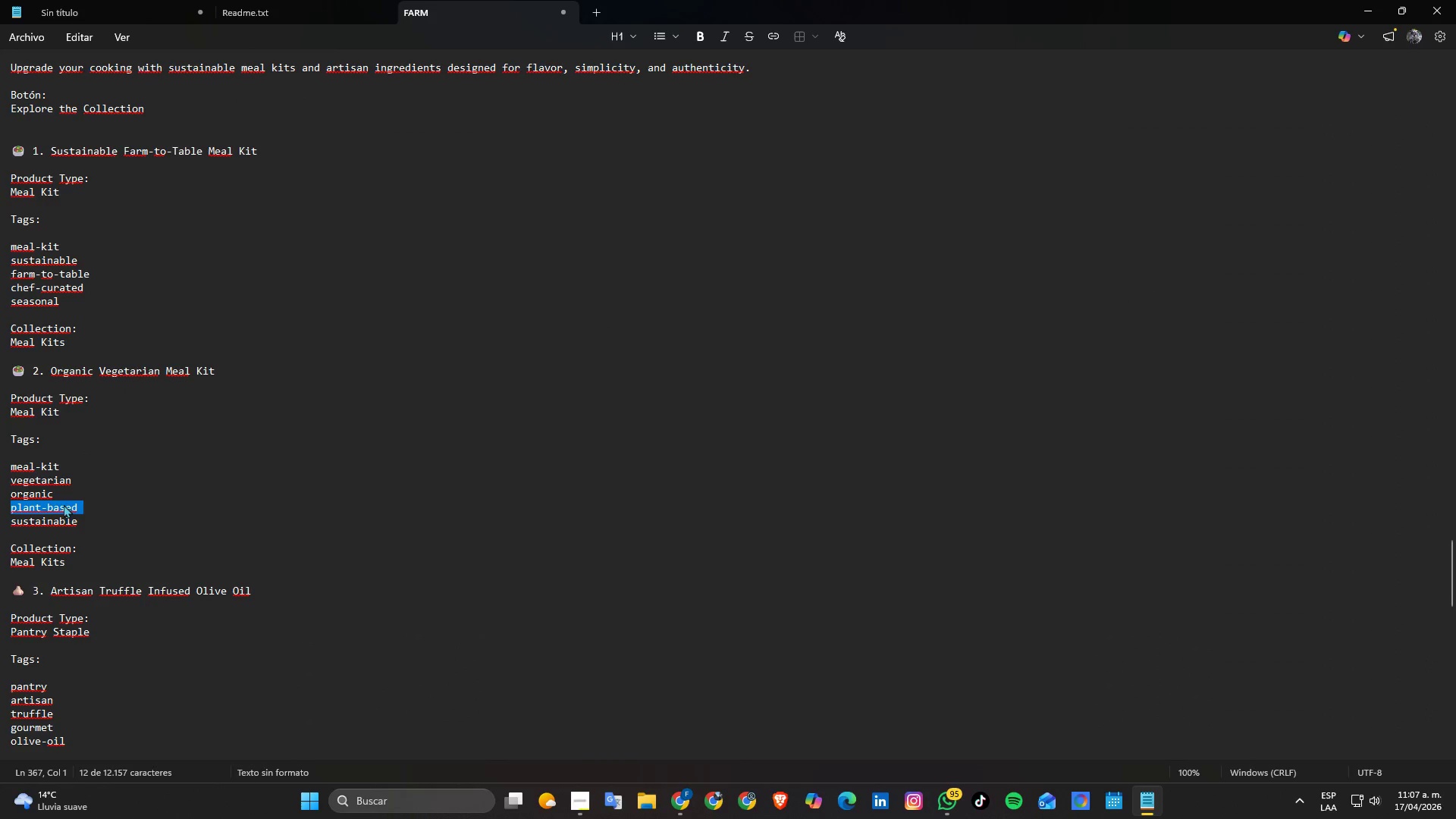 
key(Control+ControlLeft)
 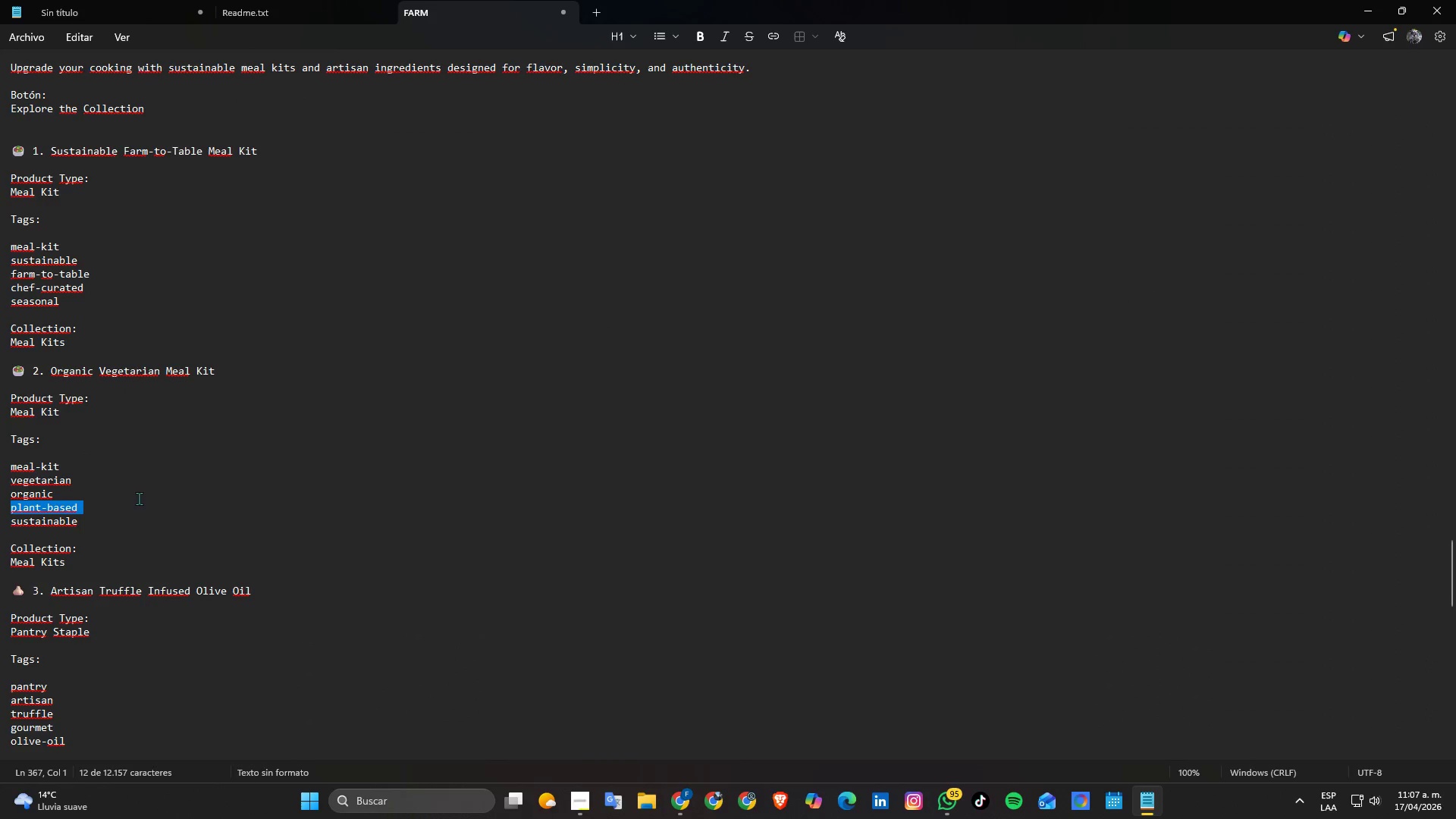 
key(Control+C)
 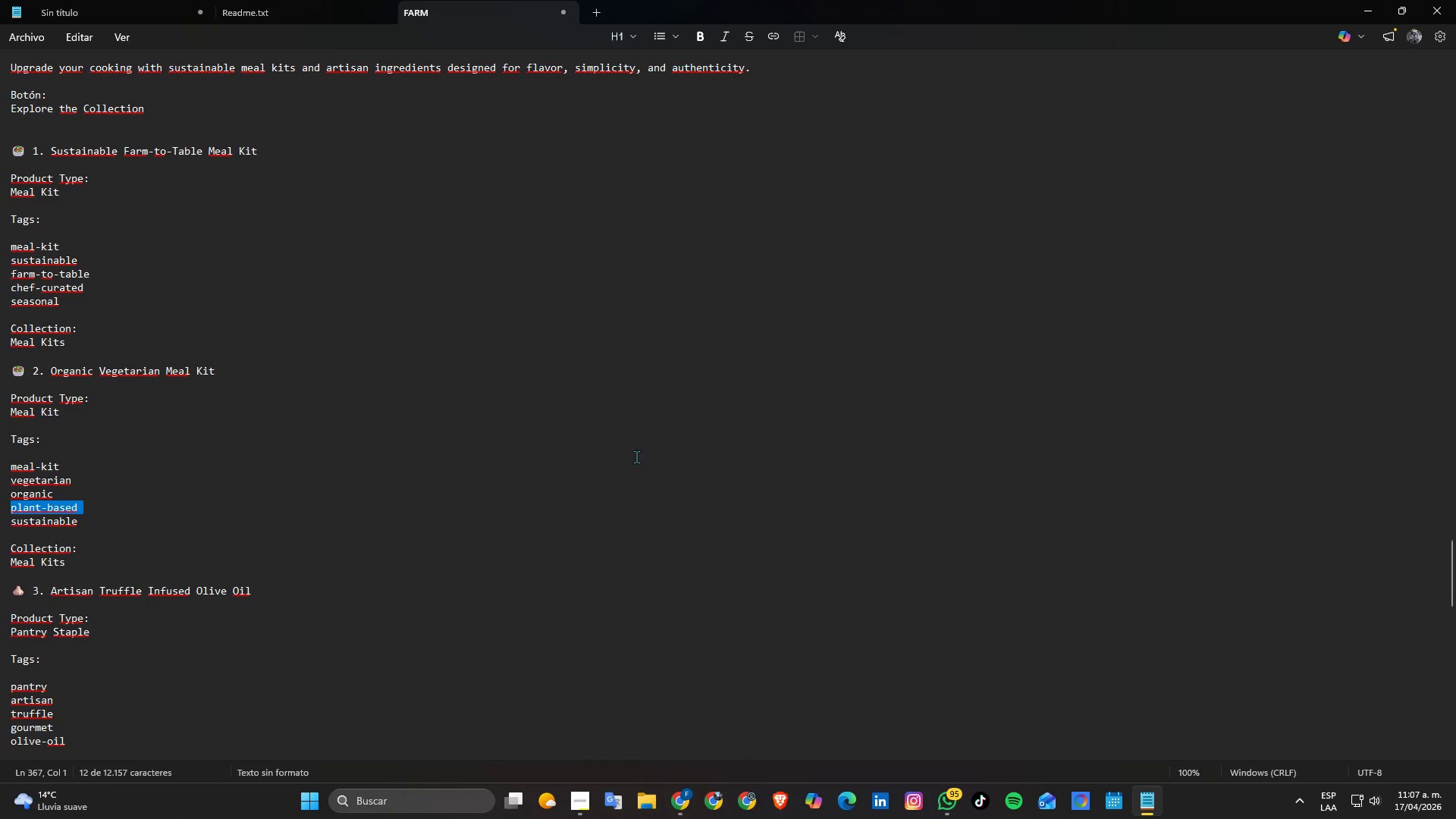 
key(Alt+AltLeft)
 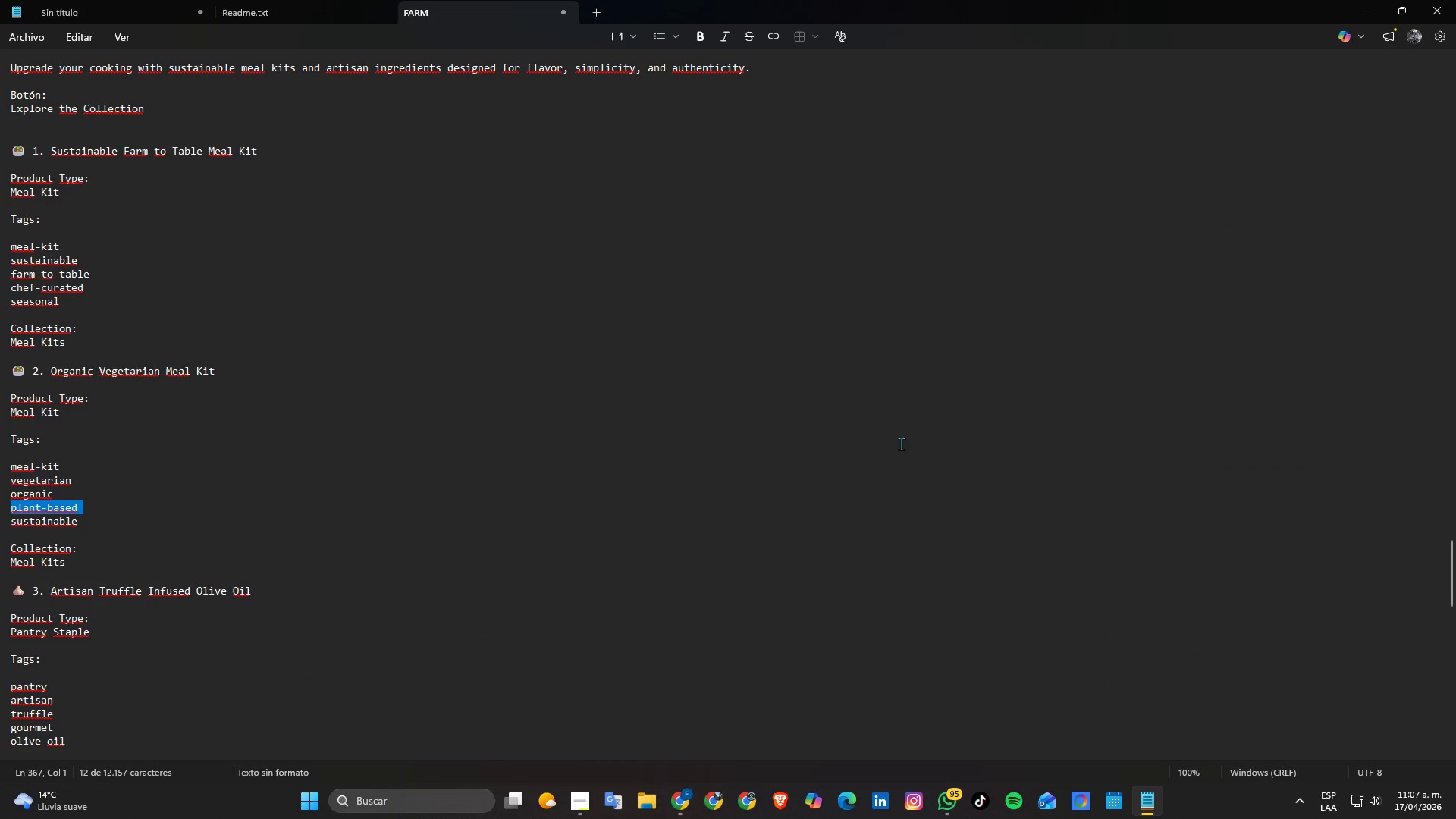 
key(Alt+Tab)
 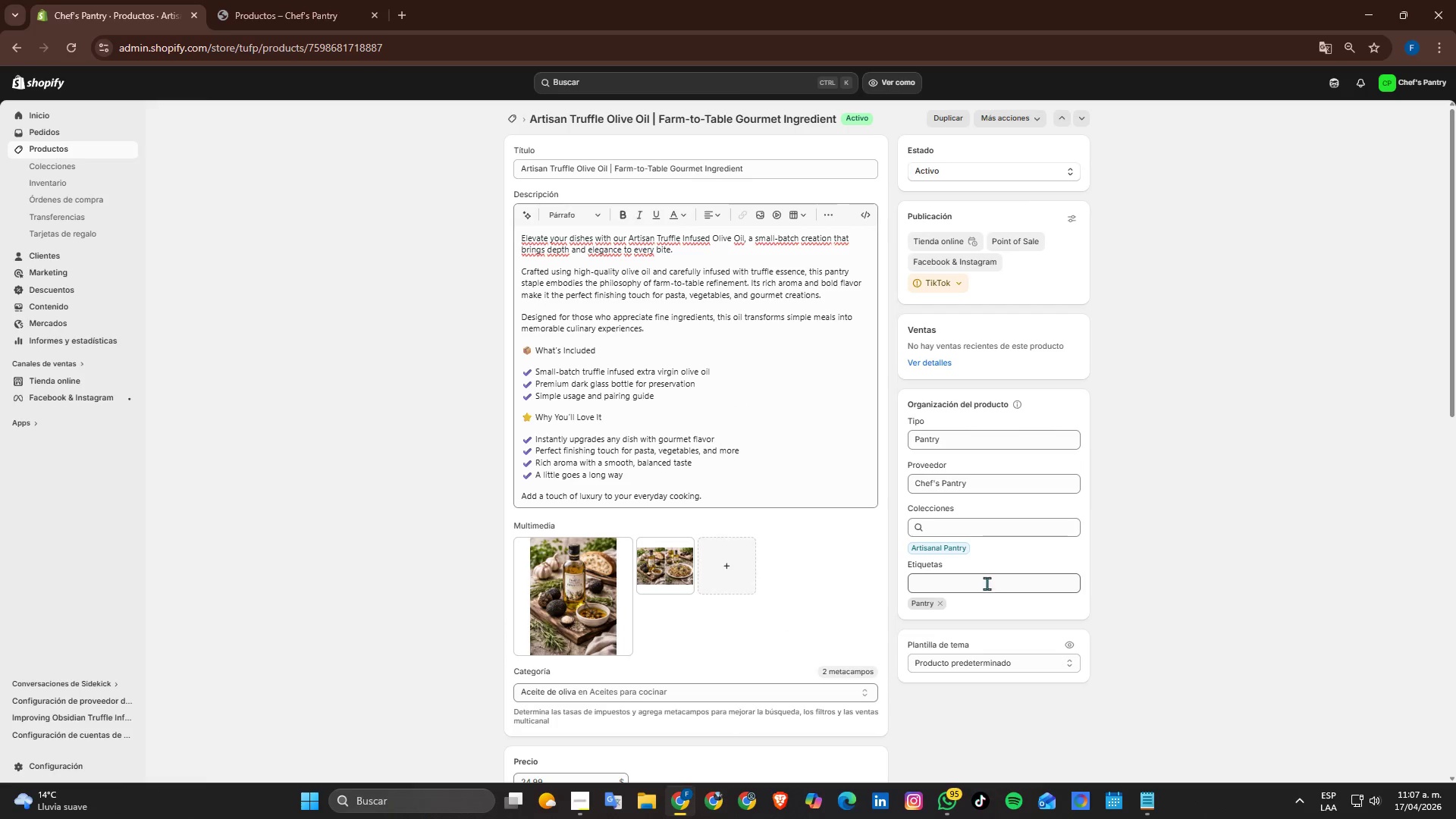 
left_click([979, 574])
 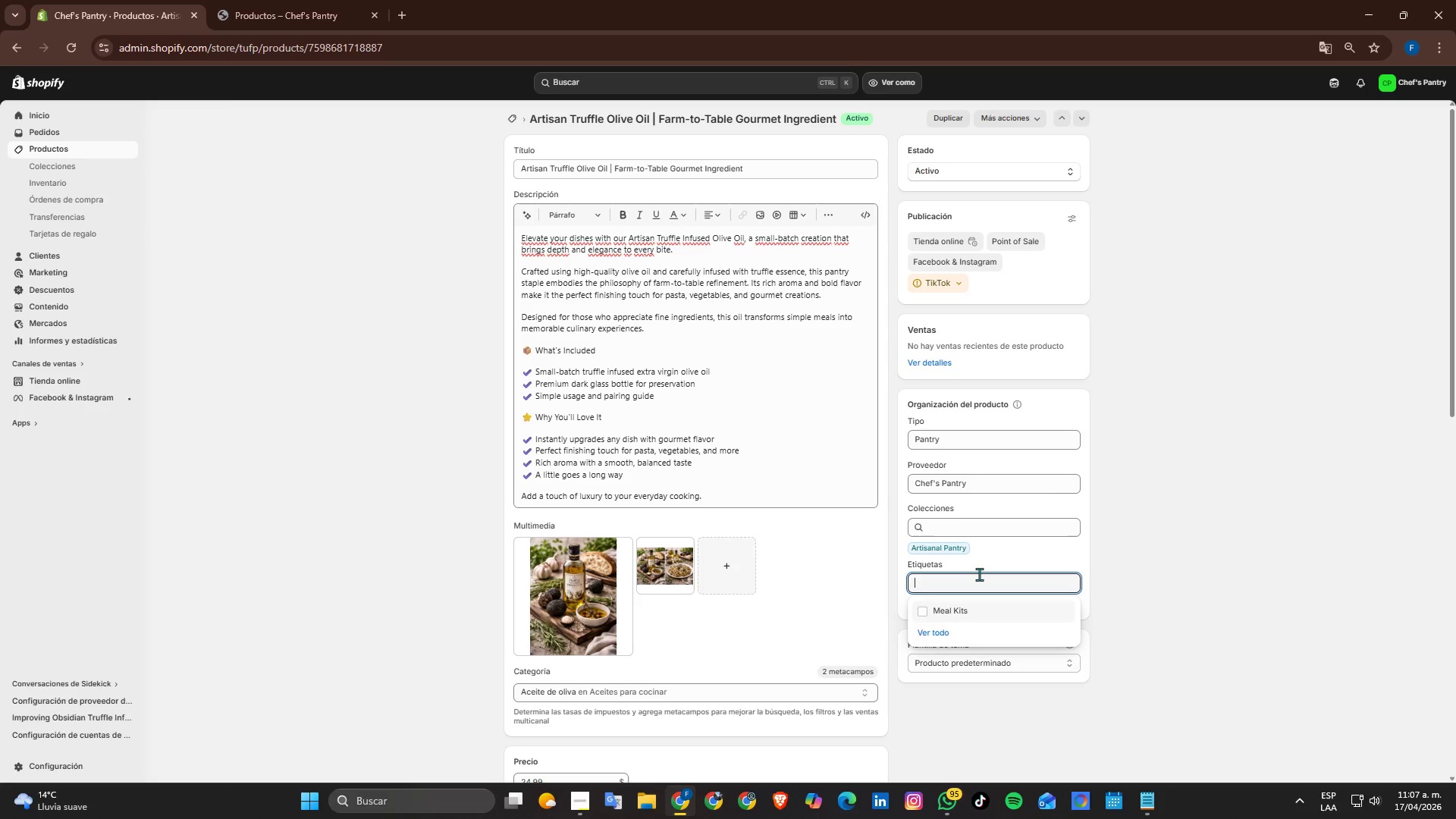 
key(Control+ControlLeft)
 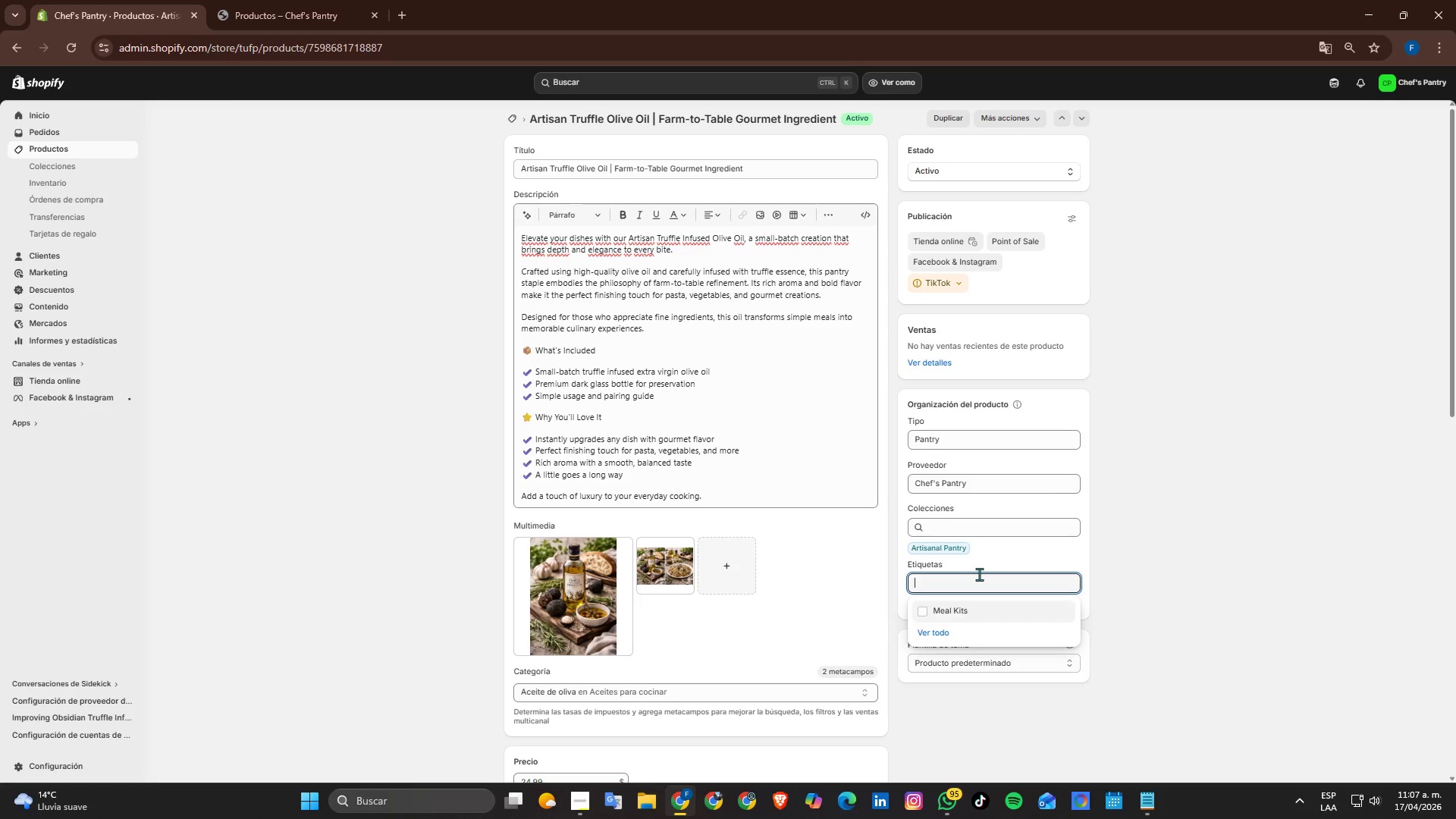 
key(Control+V)
 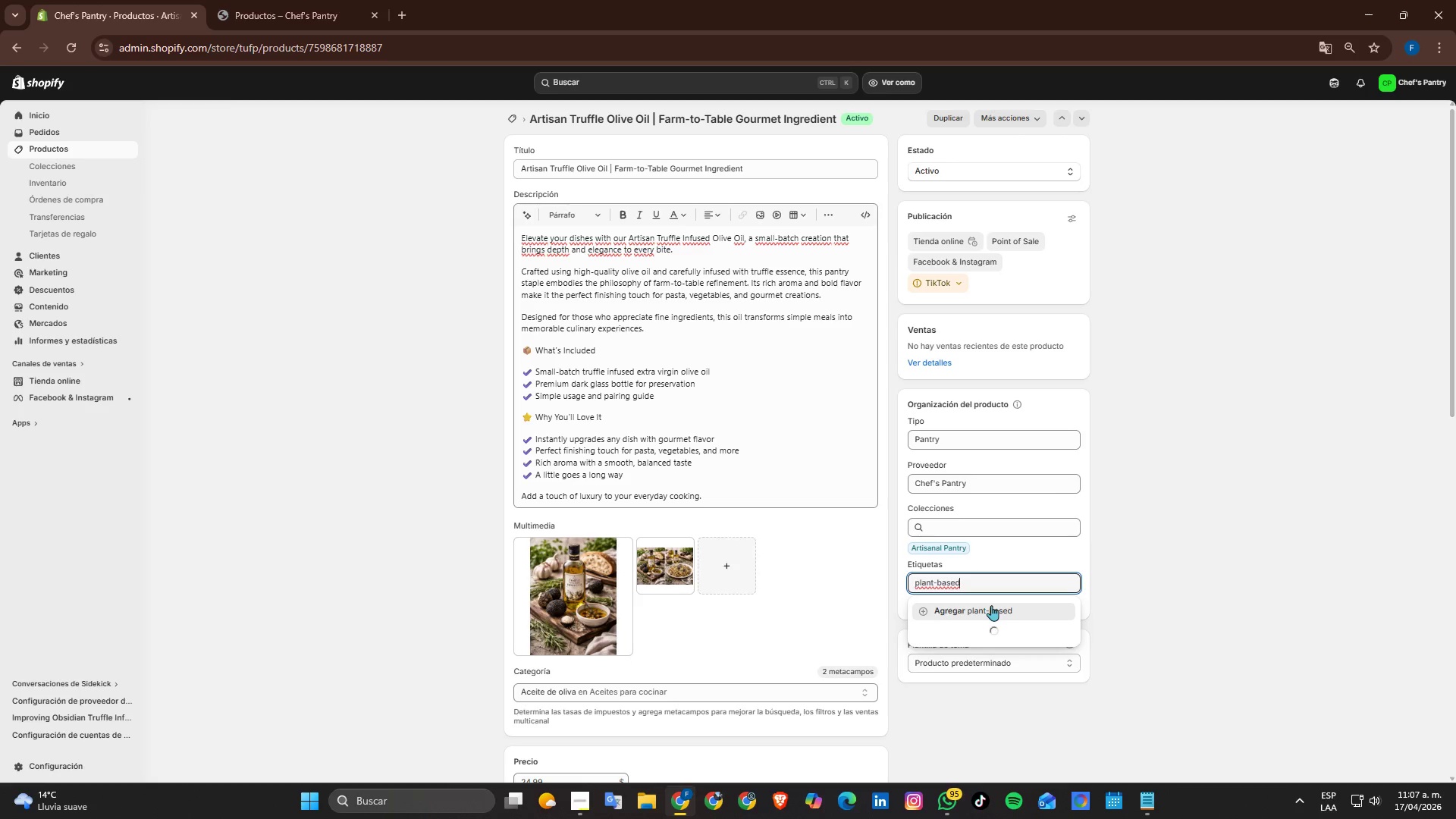 
left_click([992, 607])
 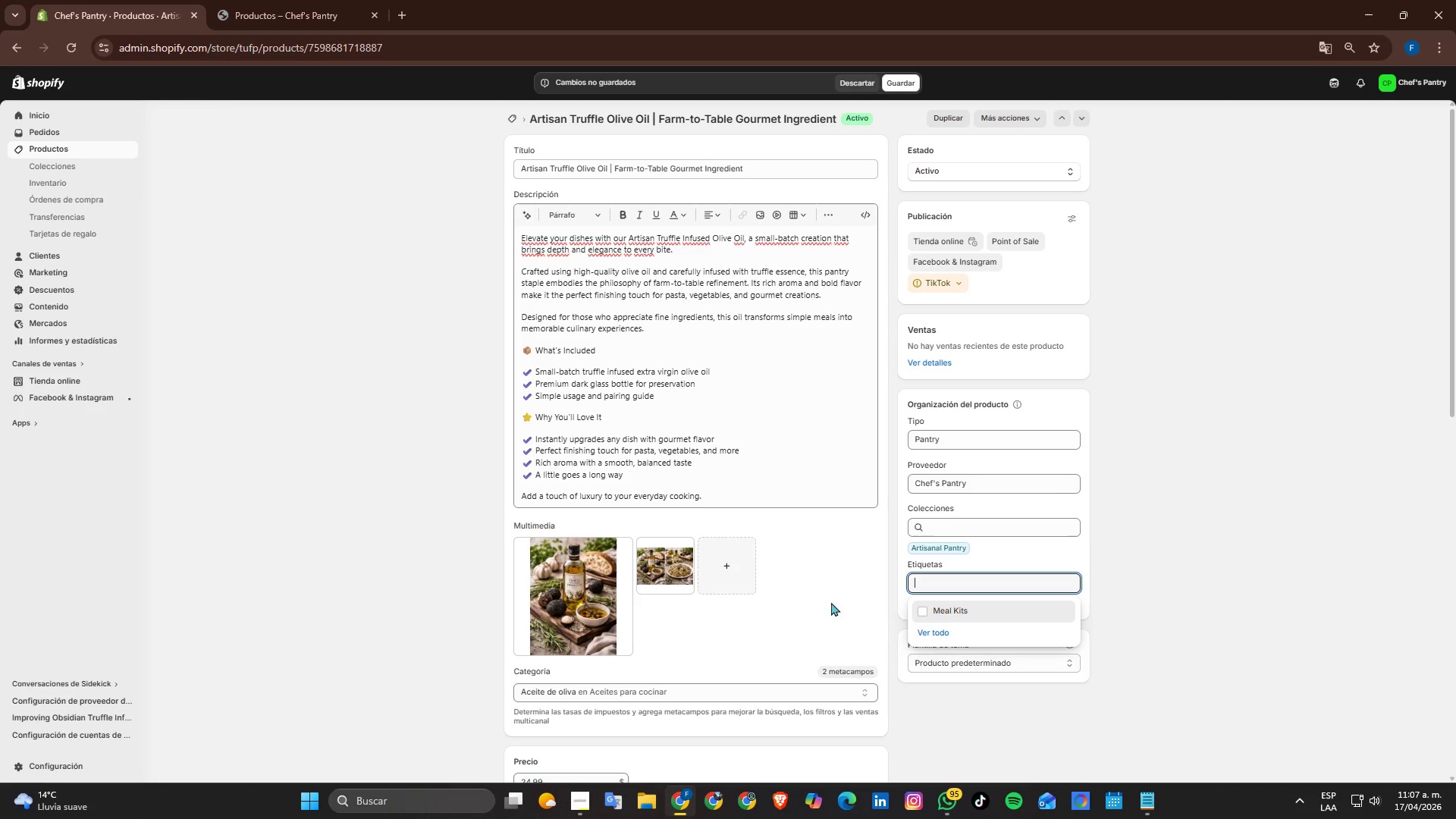 
key(Alt+AltLeft)
 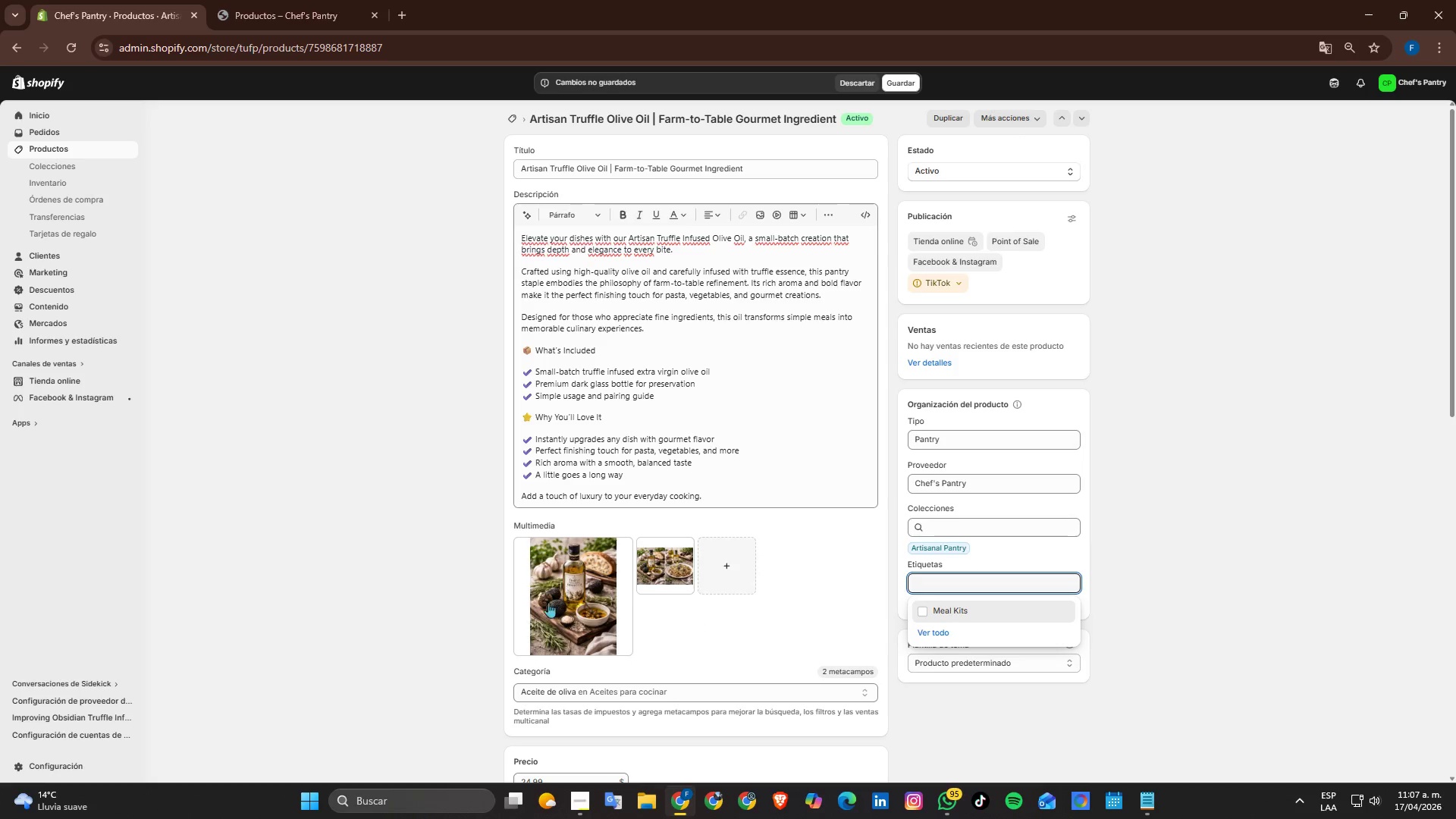 
key(Alt+Tab)
 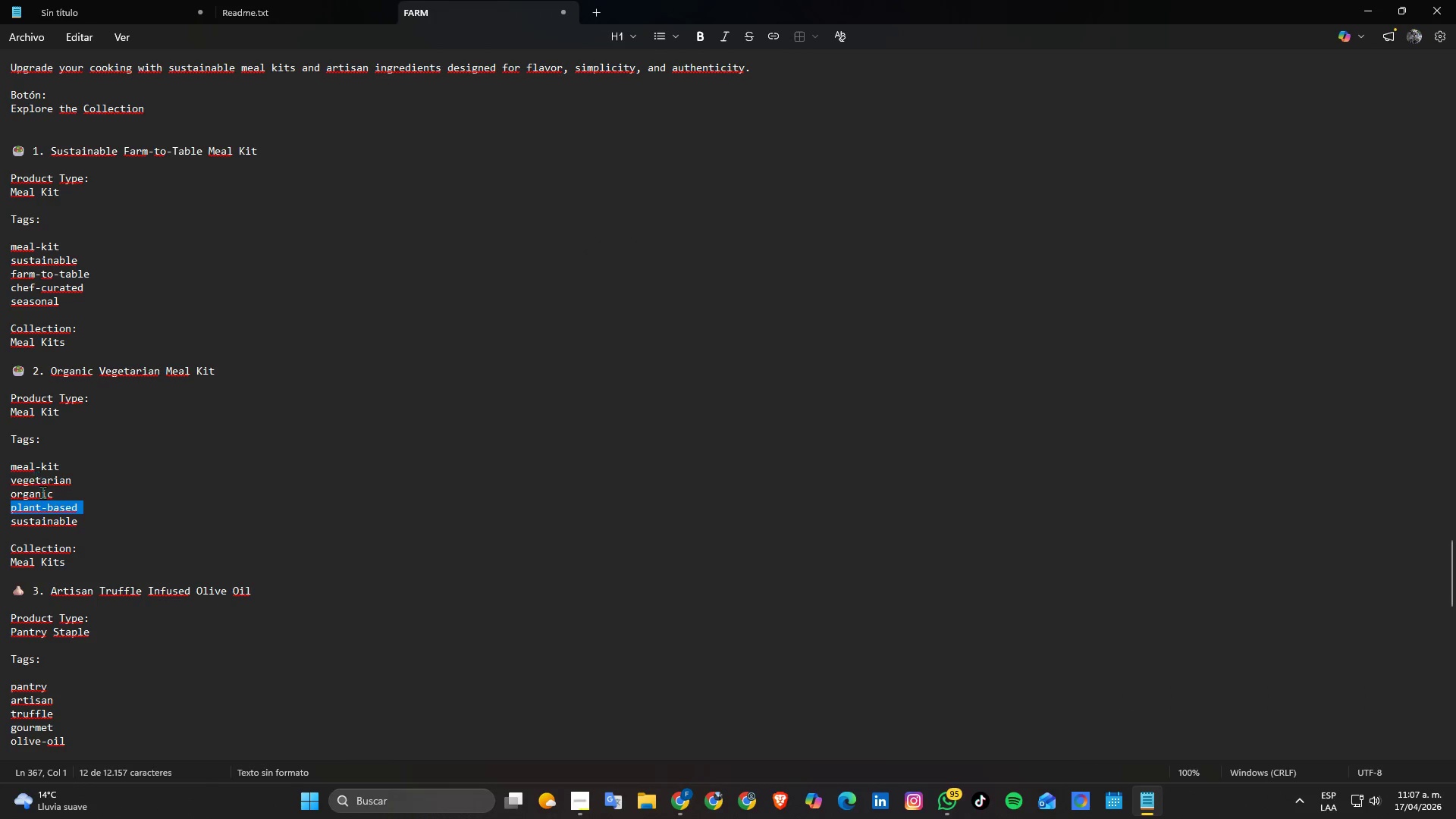 
double_click([42, 494])
 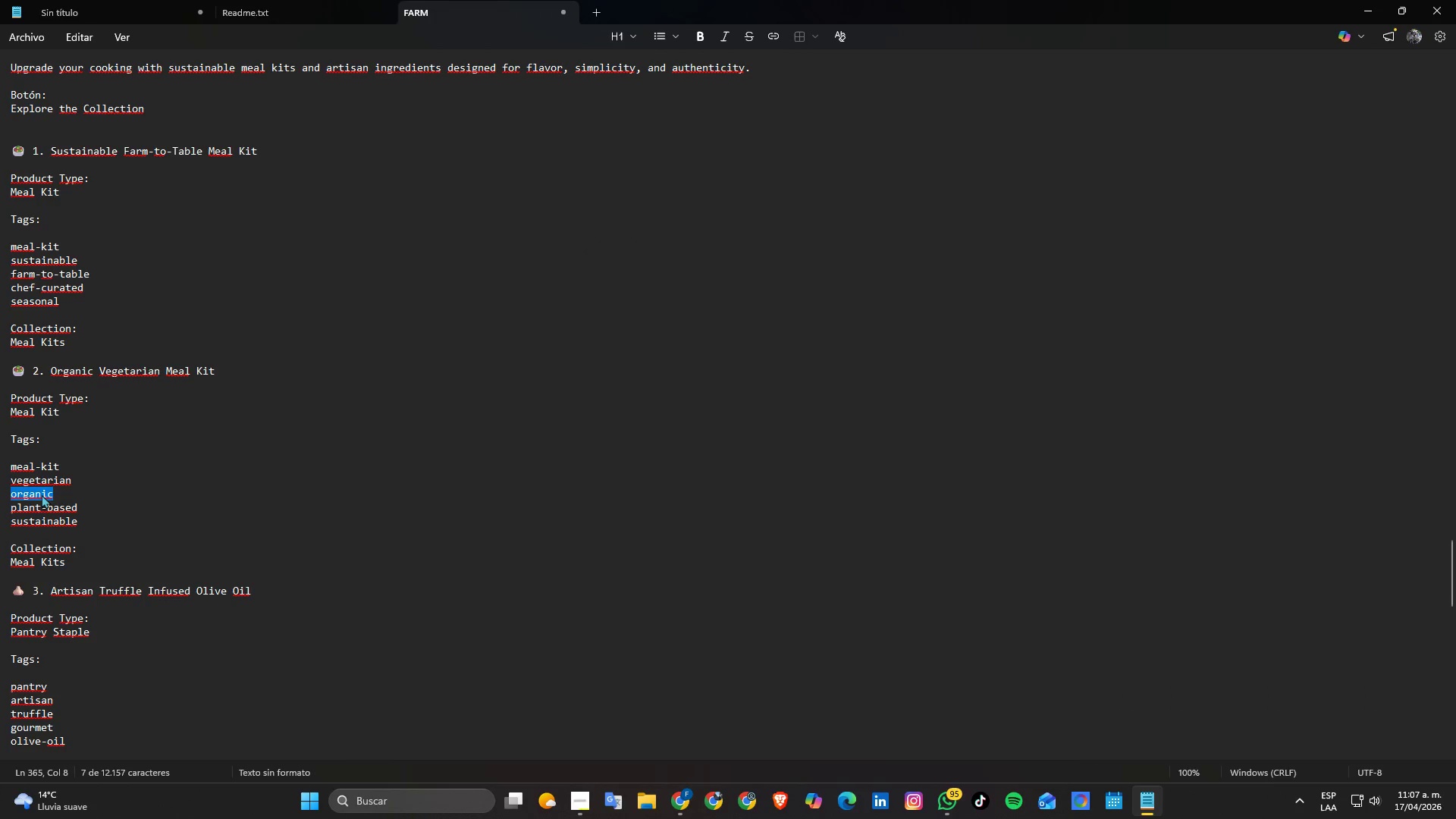 
key(Control+ControlLeft)
 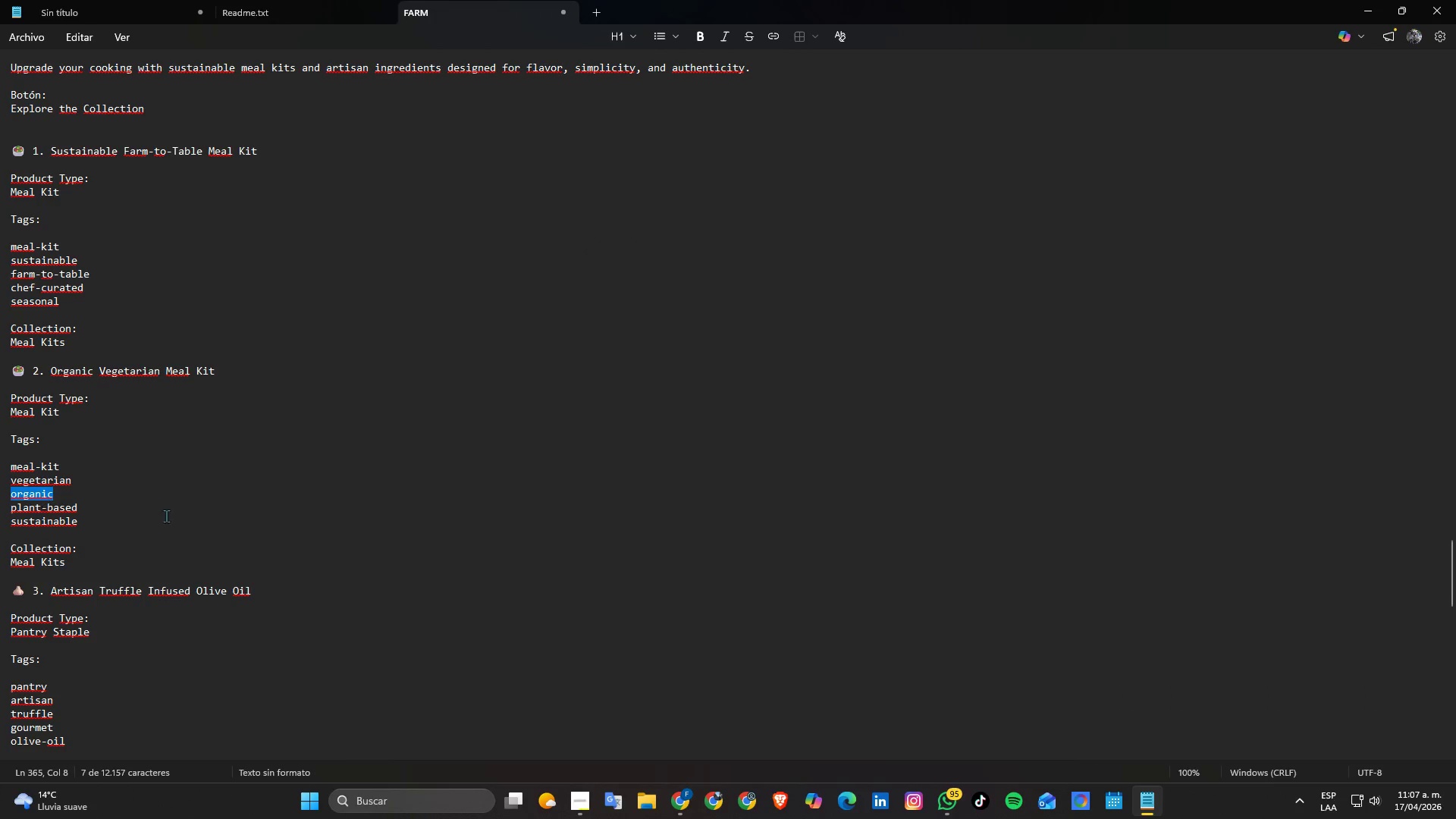 
key(Control+C)
 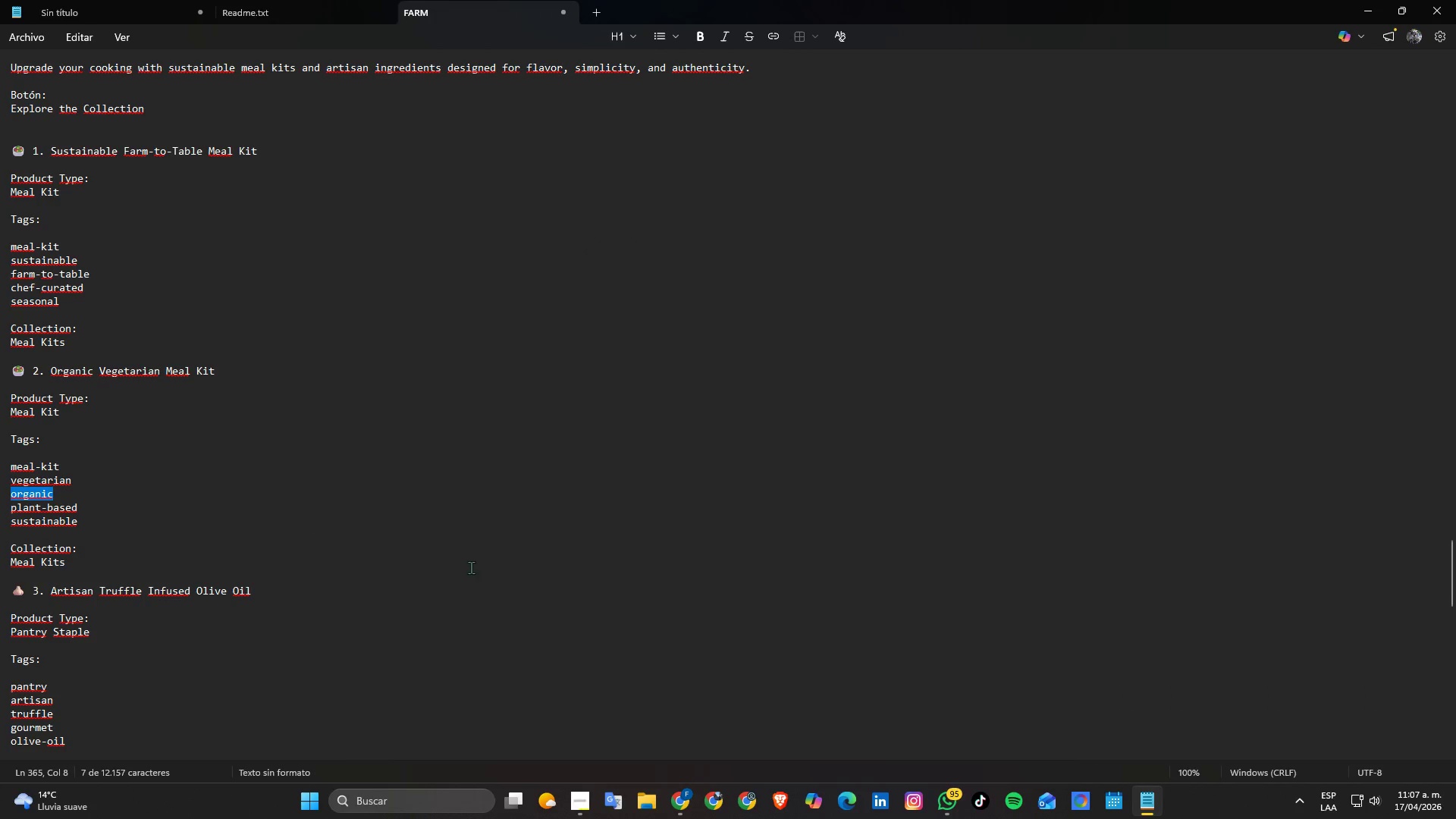 
key(Alt+Tab)
 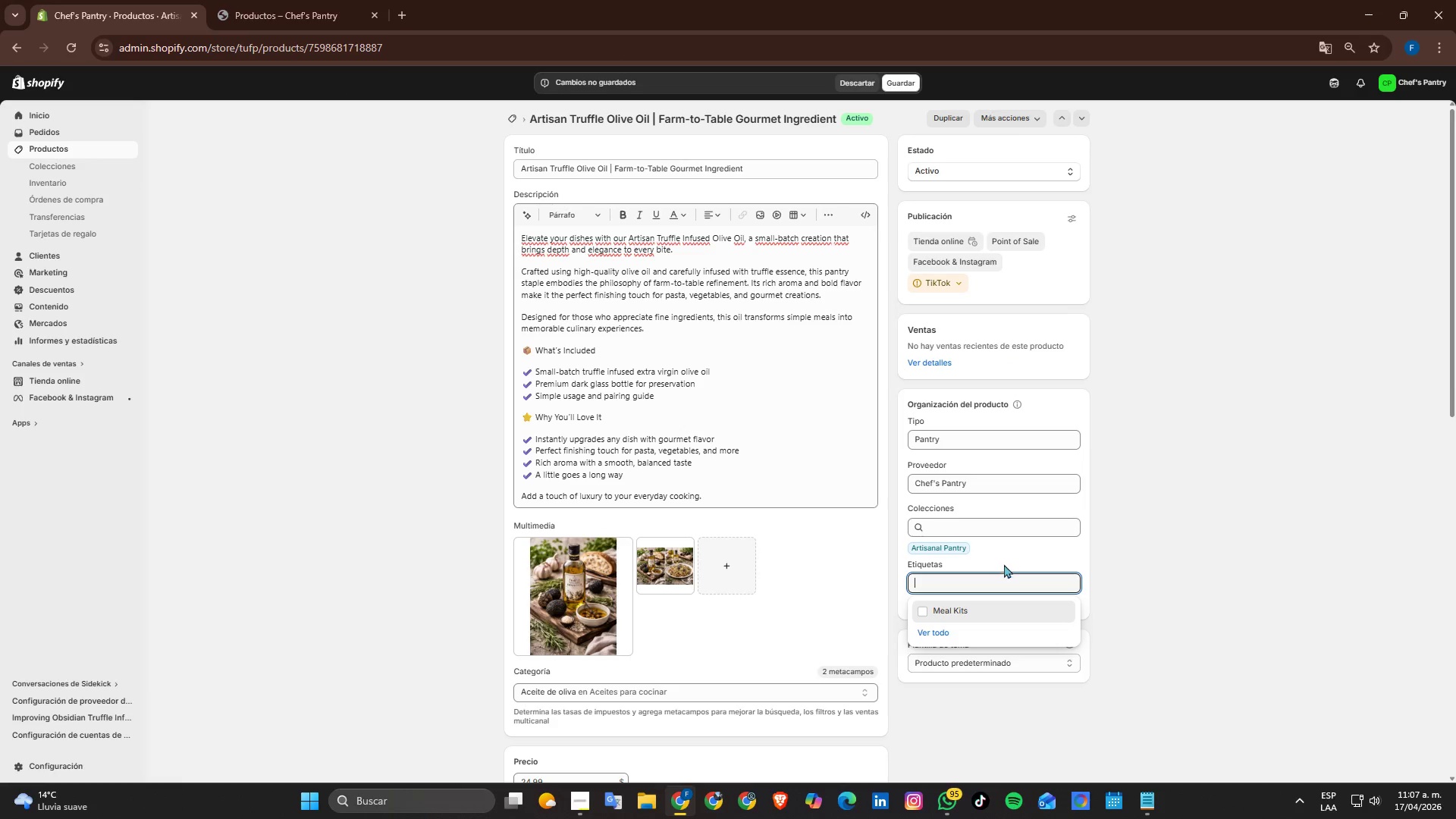 
left_click([983, 585])
 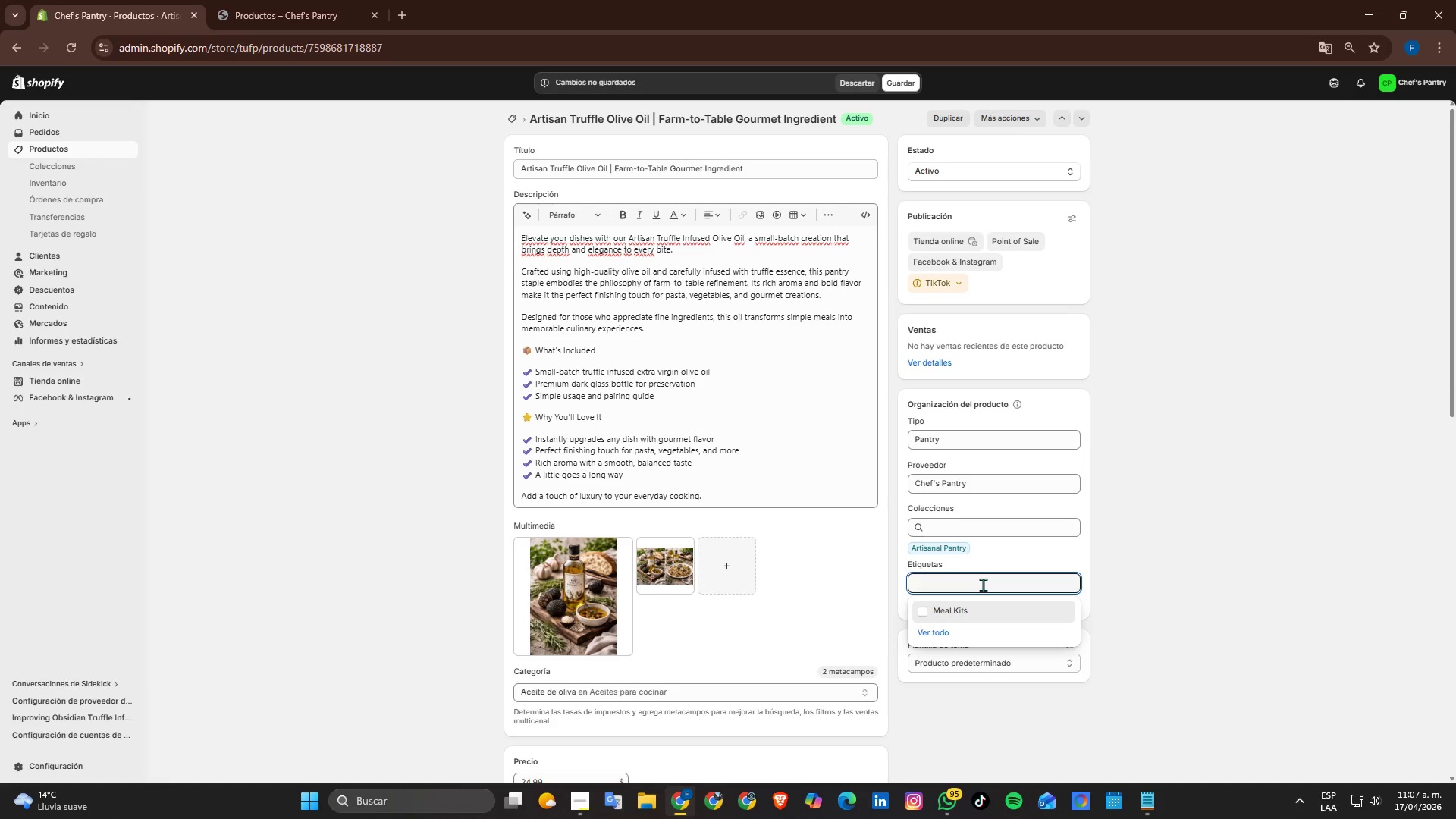 
key(Control+ControlLeft)
 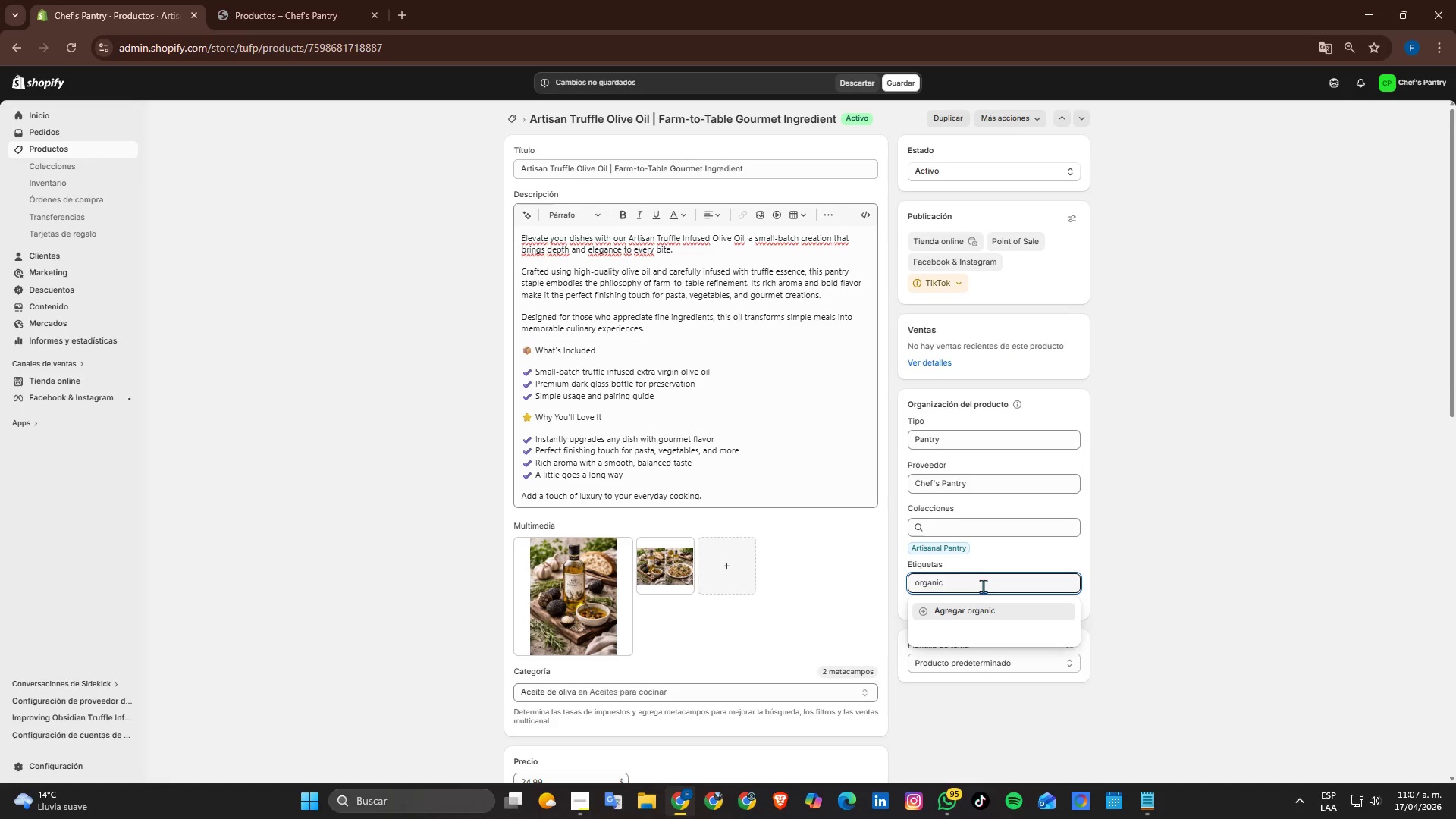 
key(Control+V)
 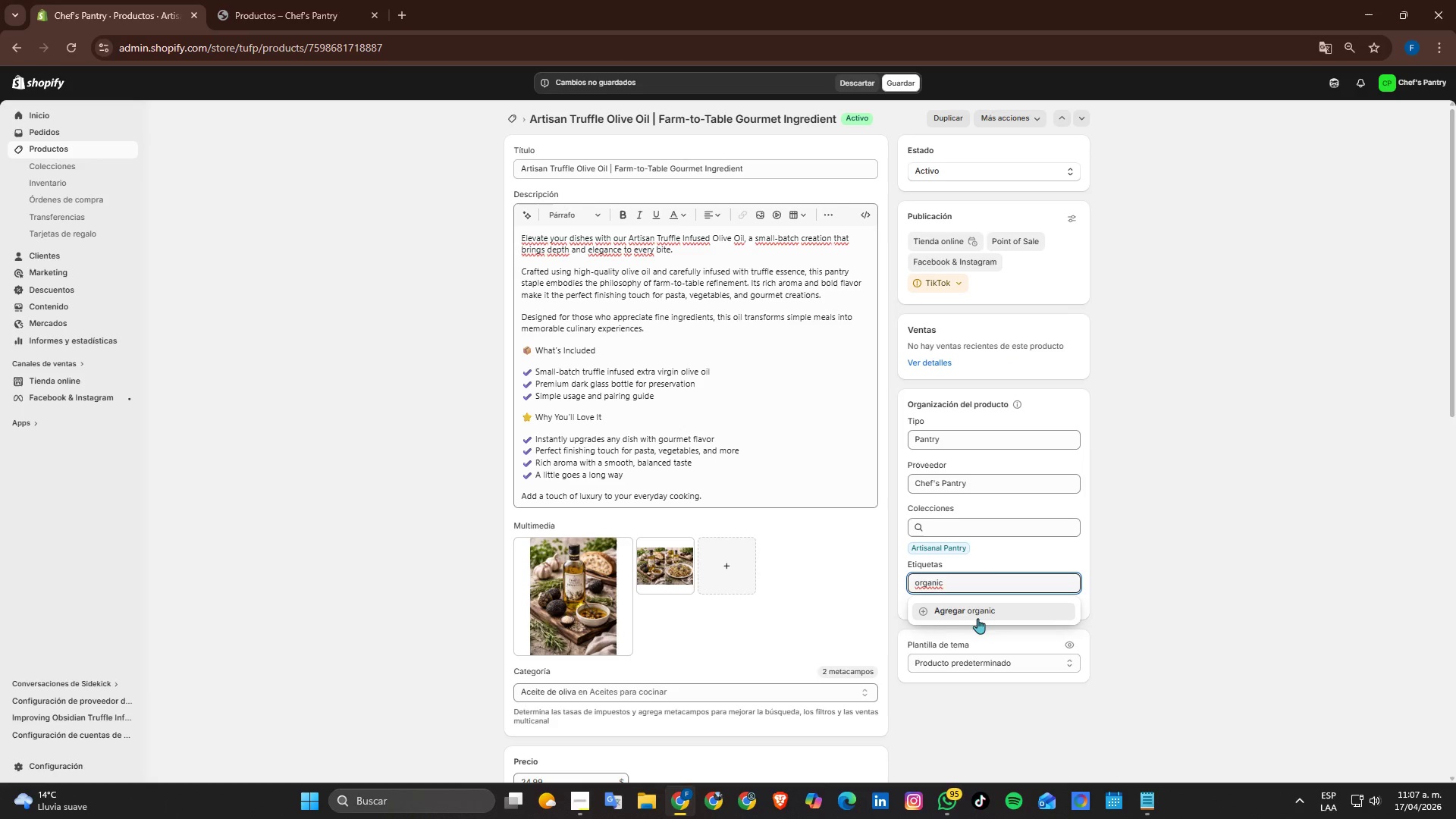 
left_click([985, 611])
 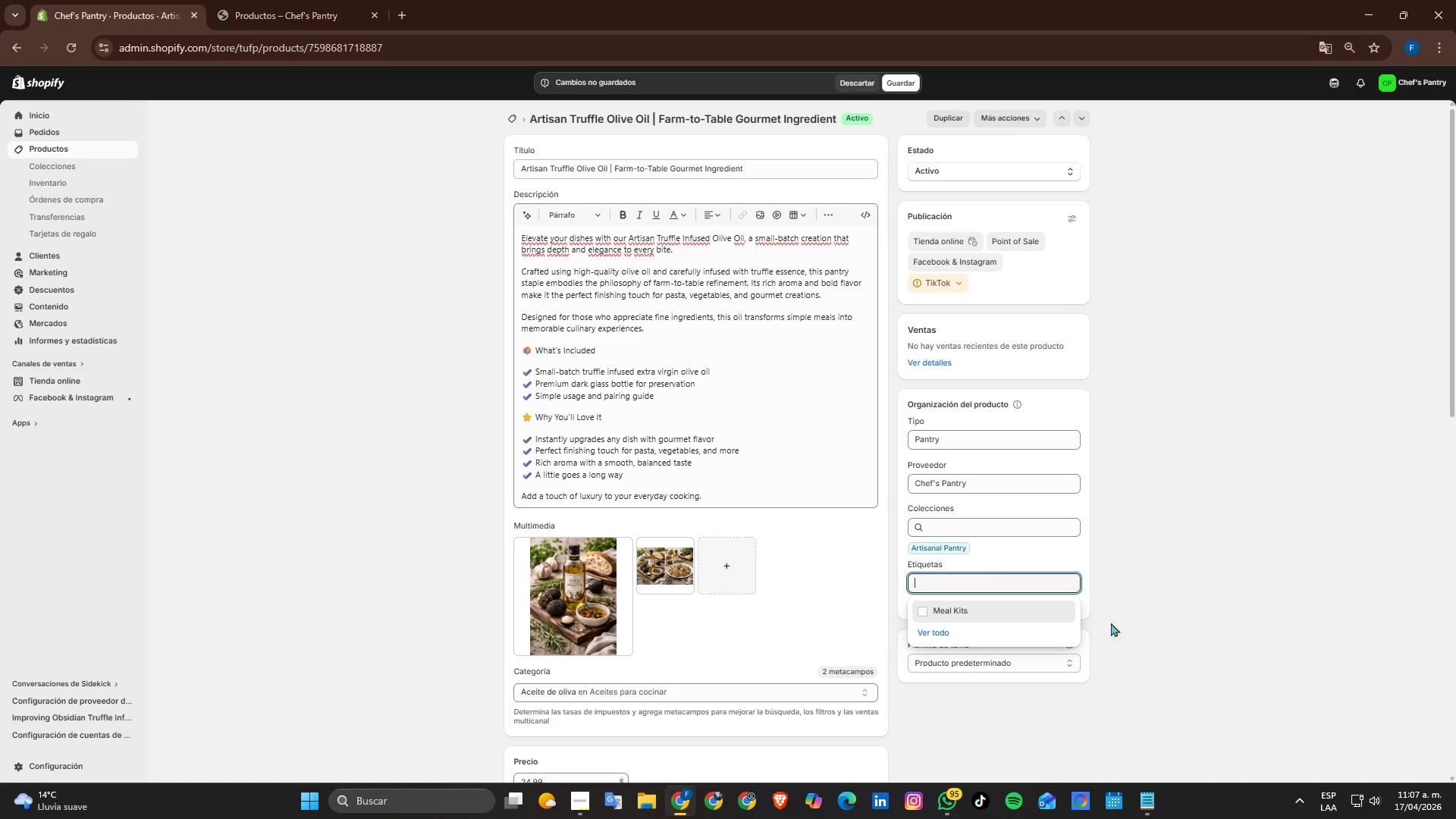 
left_click([1251, 627])
 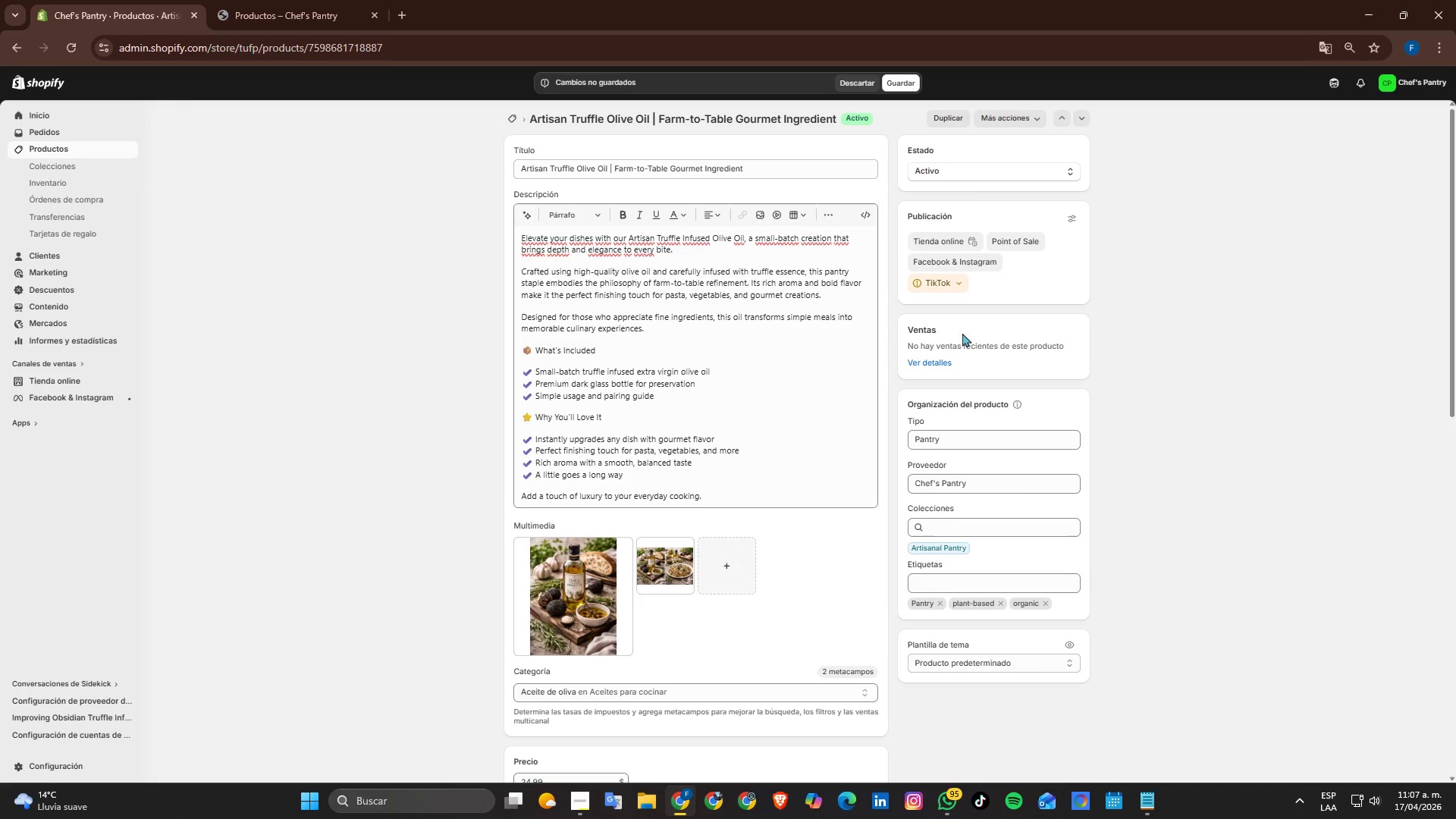 
left_click([898, 81])
 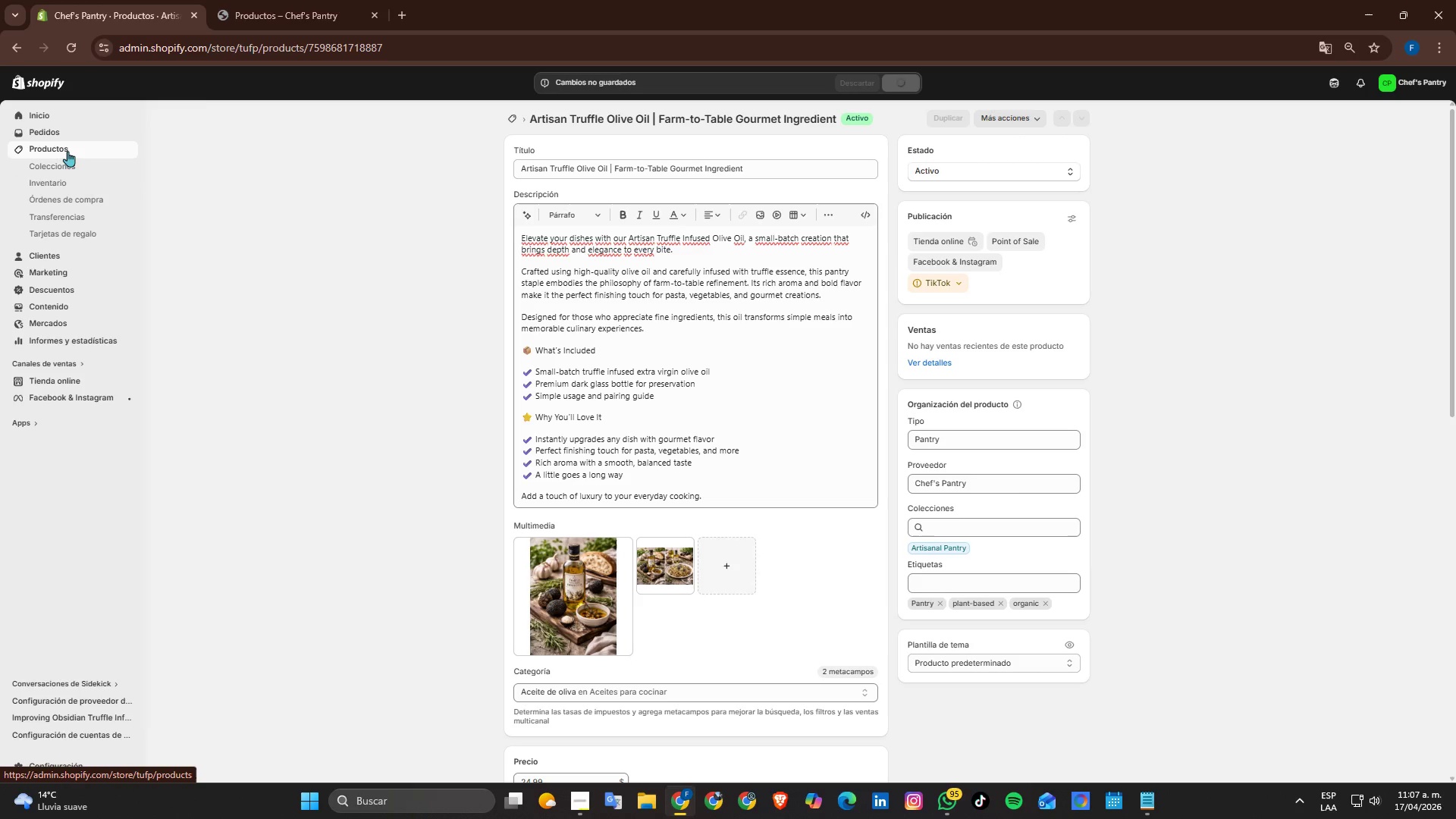 
left_click([67, 150])
 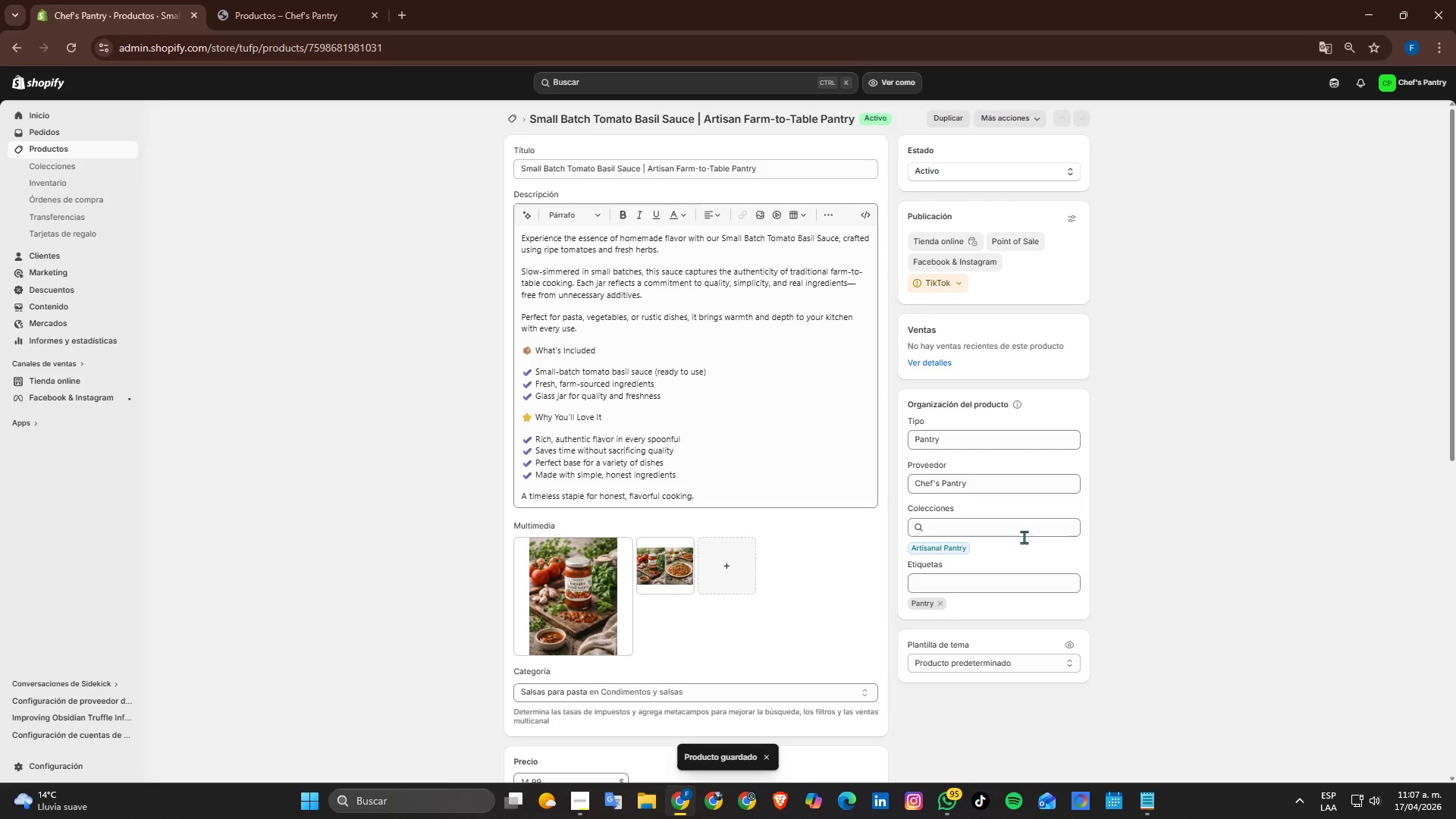 
left_click([960, 588])
 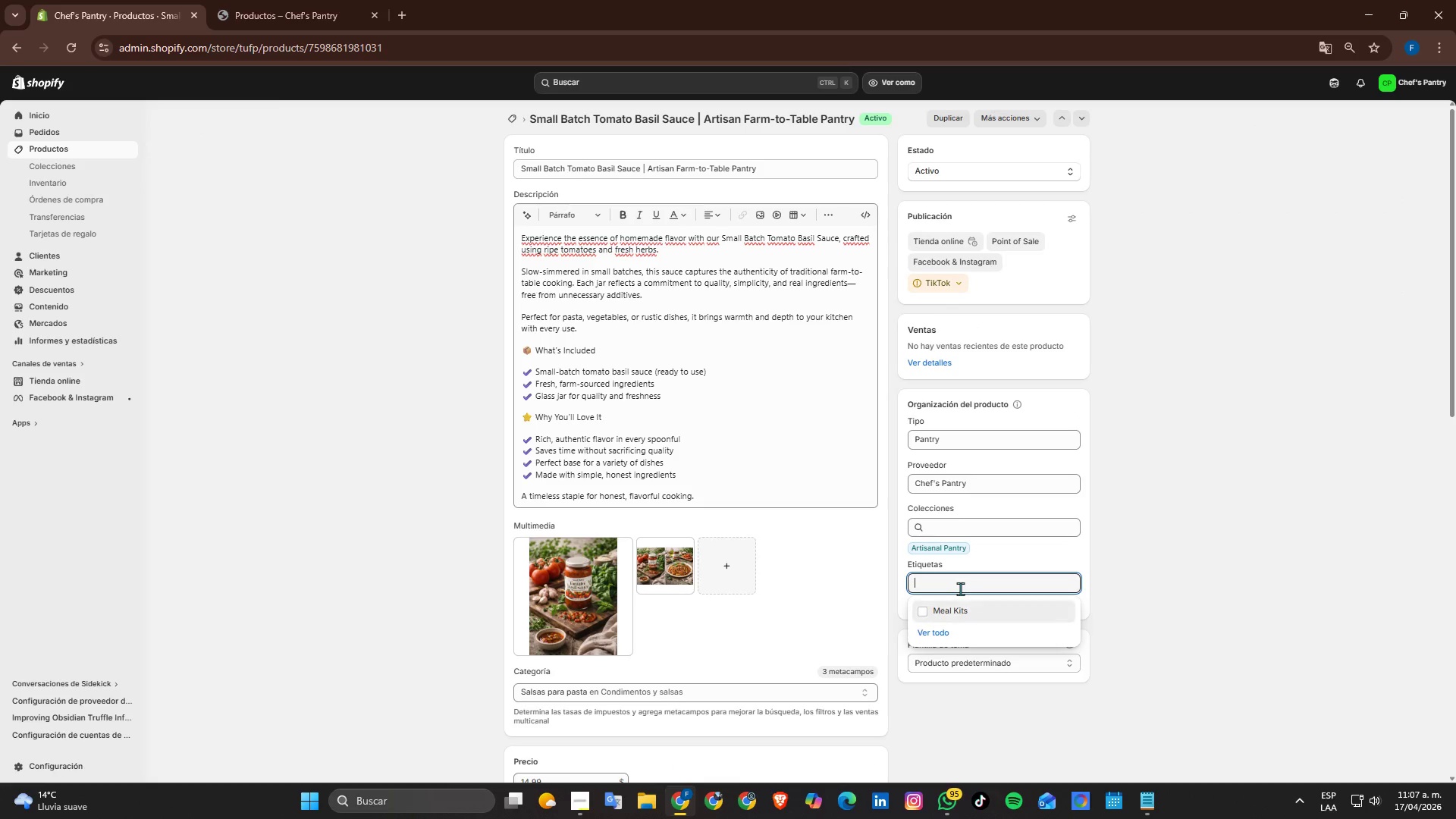 
key(Control+V)
 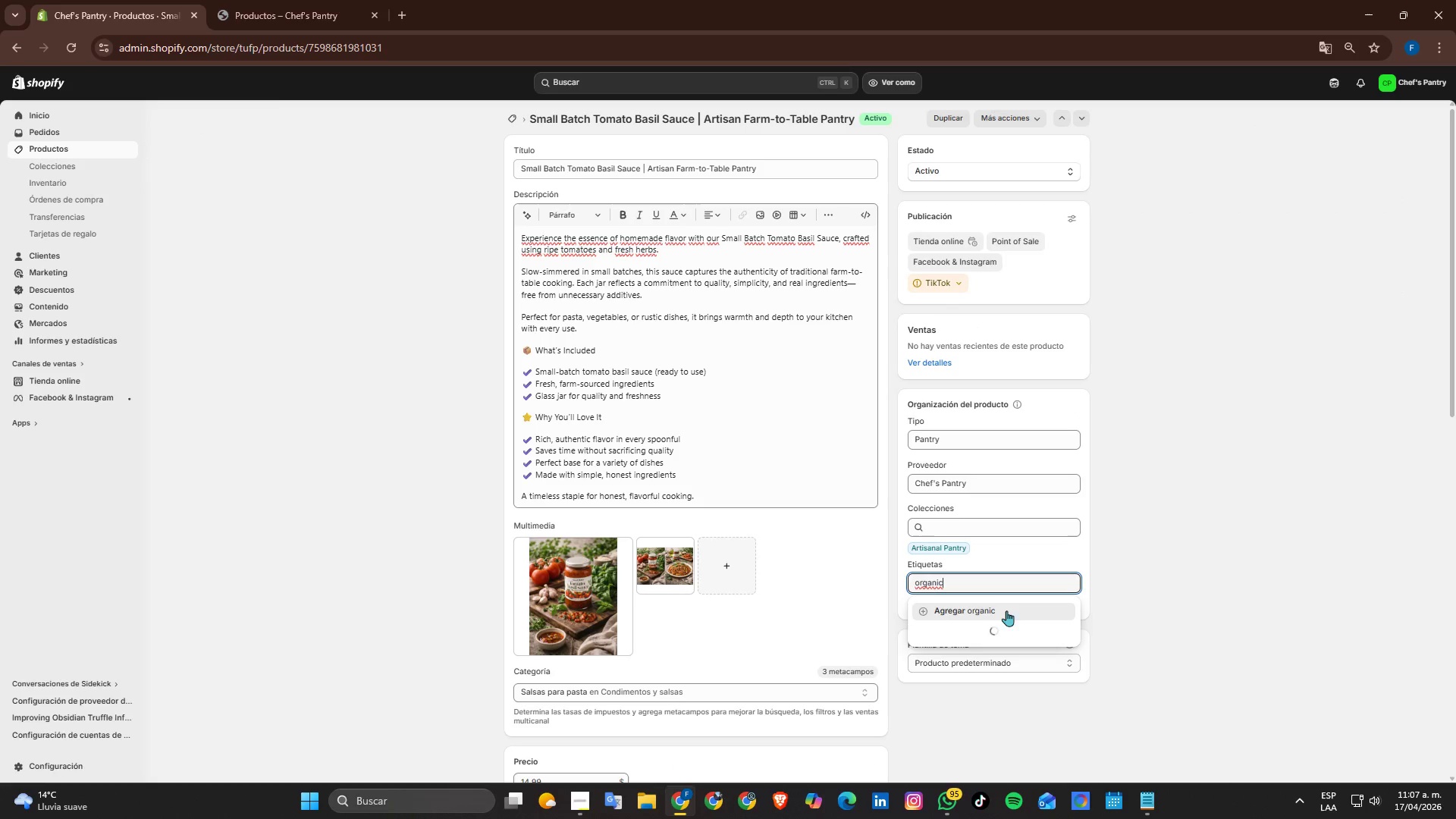 
key(Alt+AltLeft)
 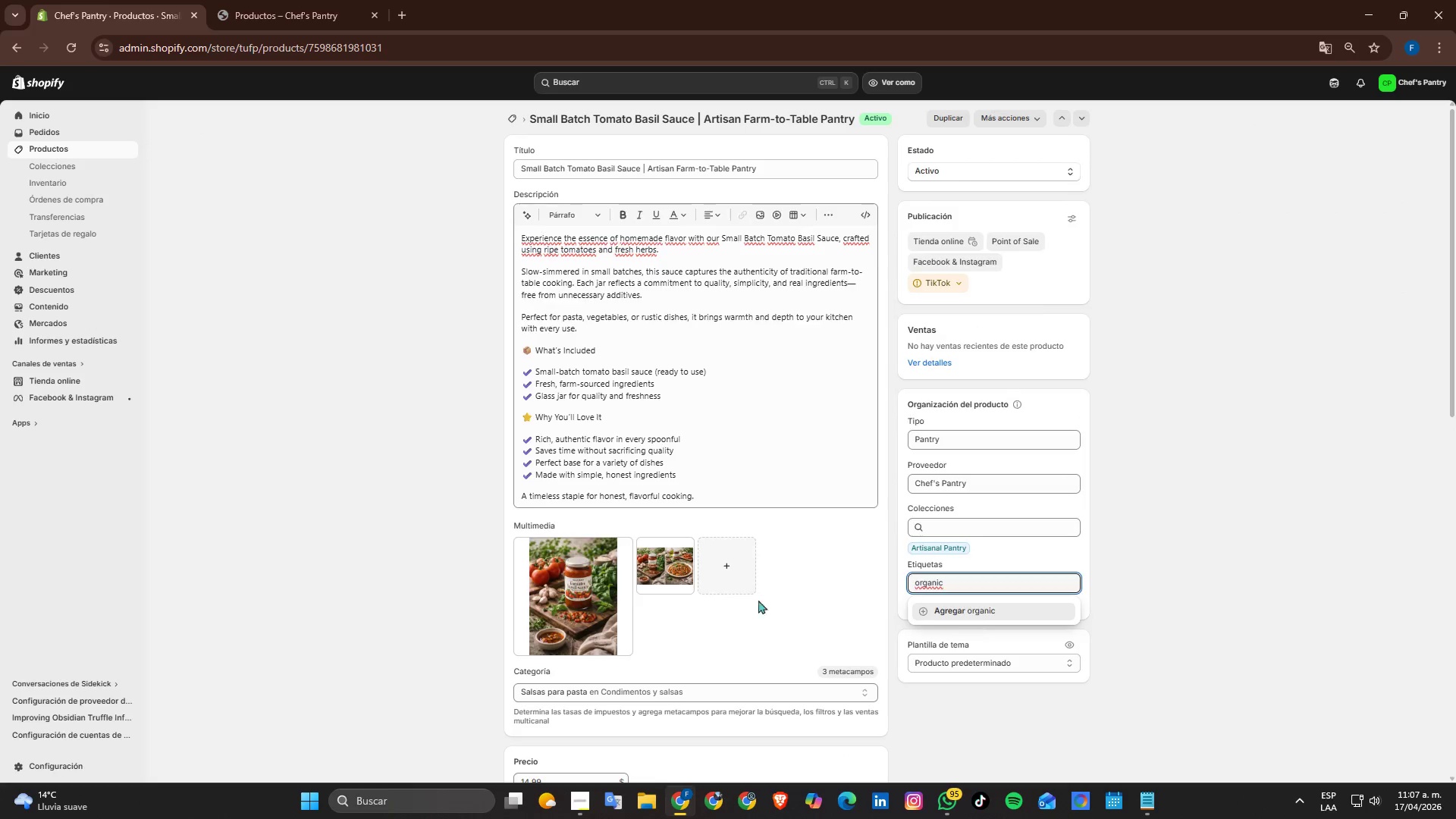 
key(Alt+Tab)
 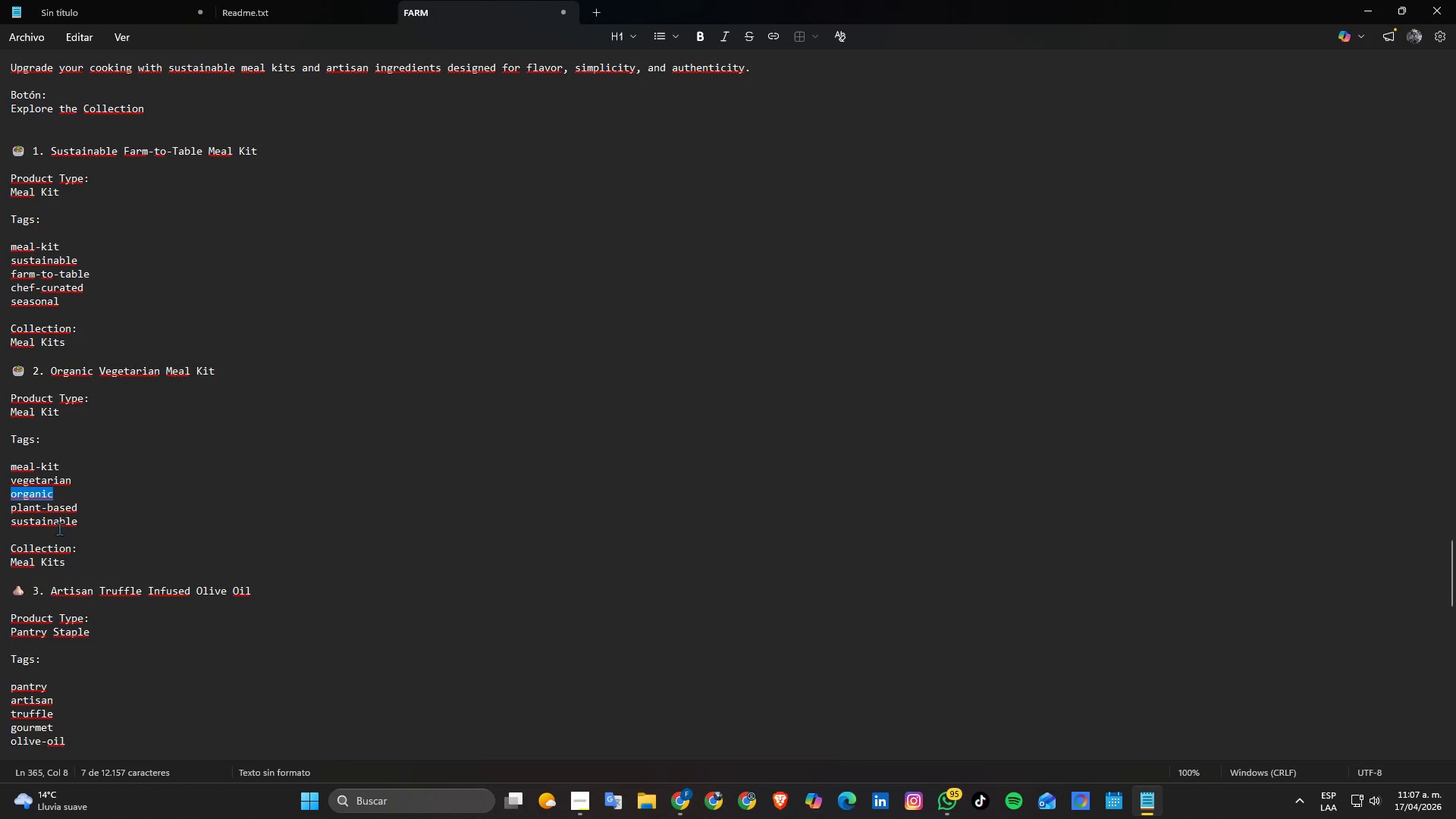 
double_click([49, 504])
 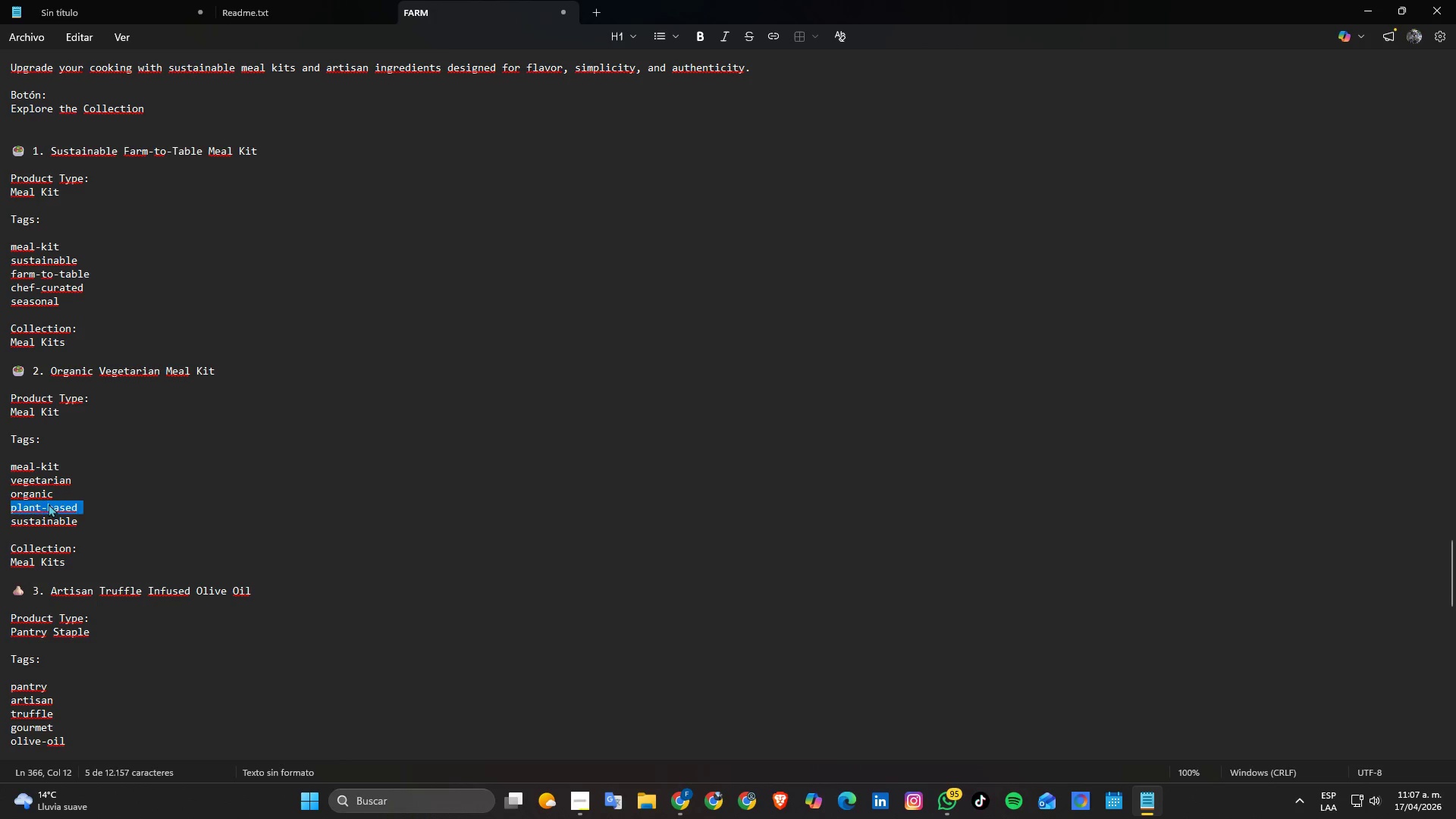 
triple_click([49, 504])
 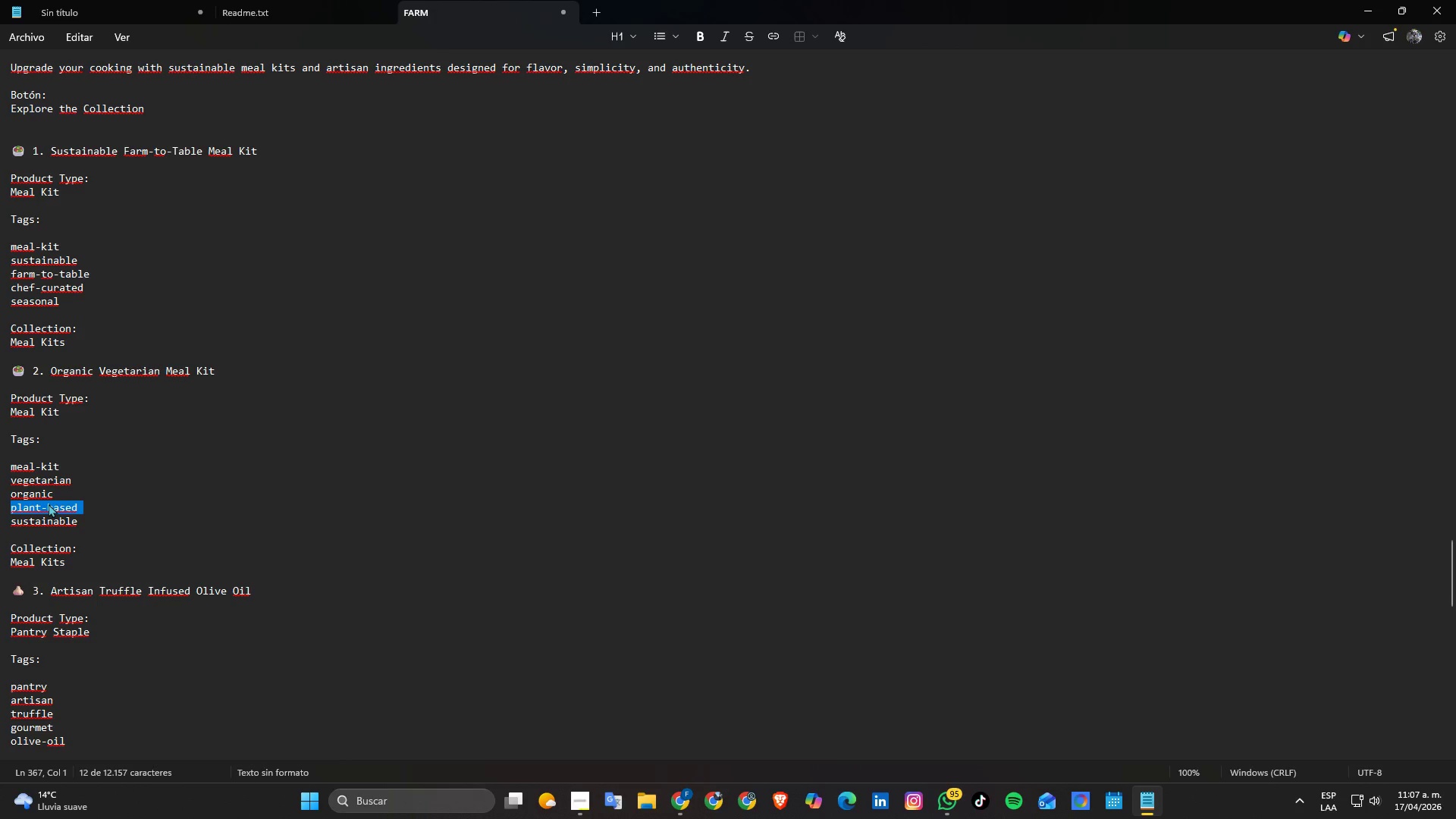 
key(Control+ControlLeft)
 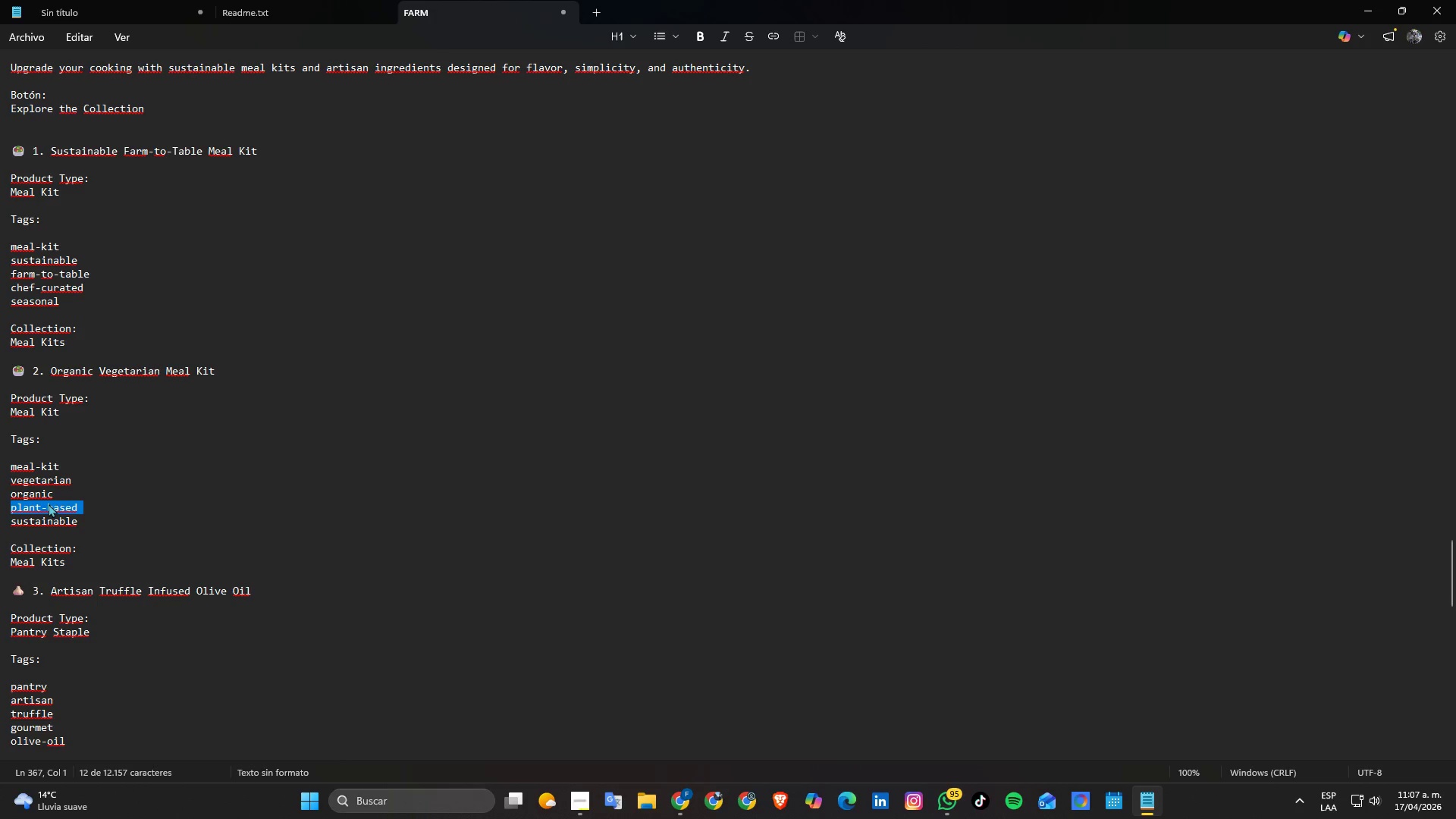 
key(Control+C)
 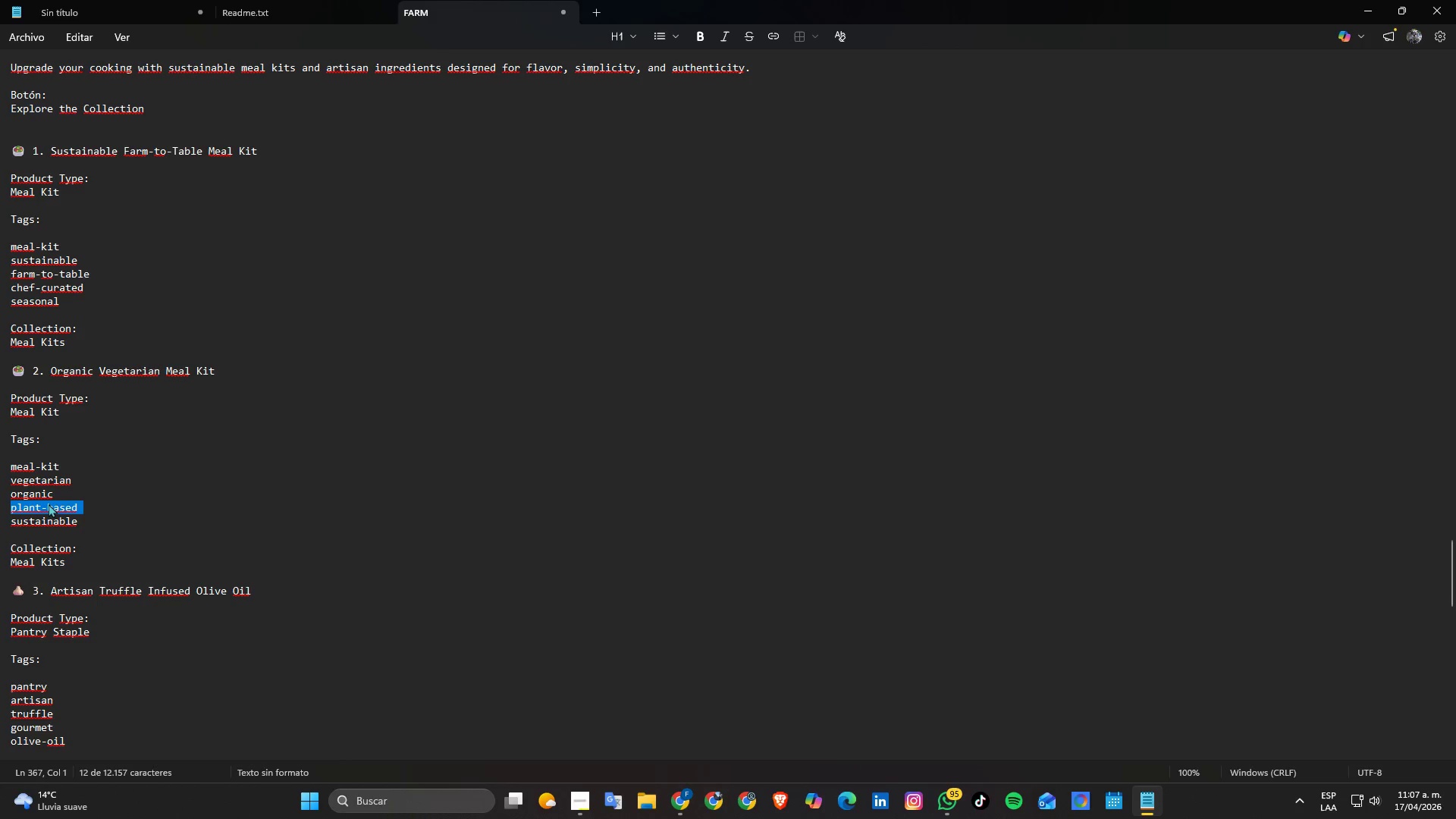 
key(Alt+AltLeft)
 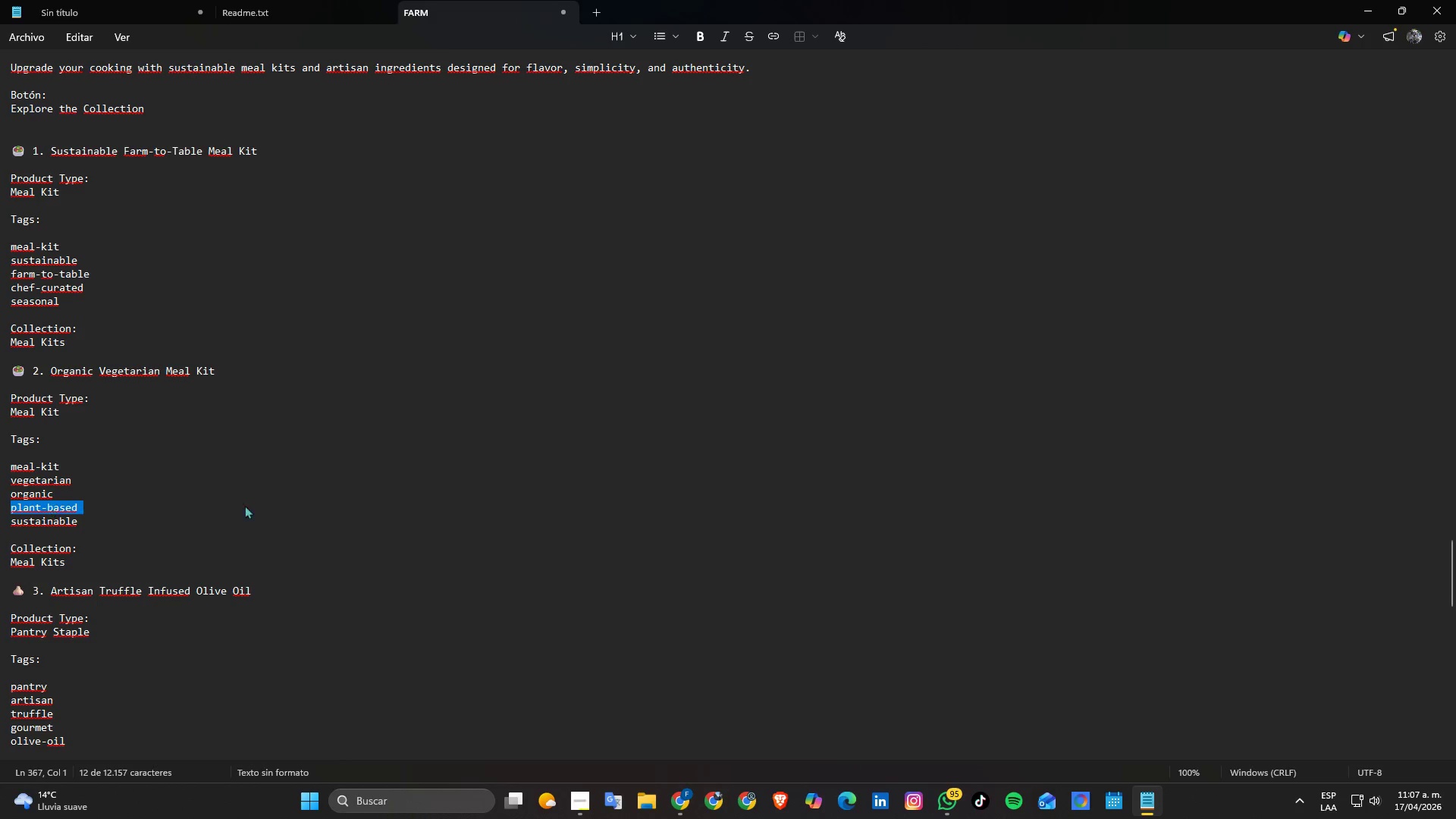 
key(Alt+Tab)
 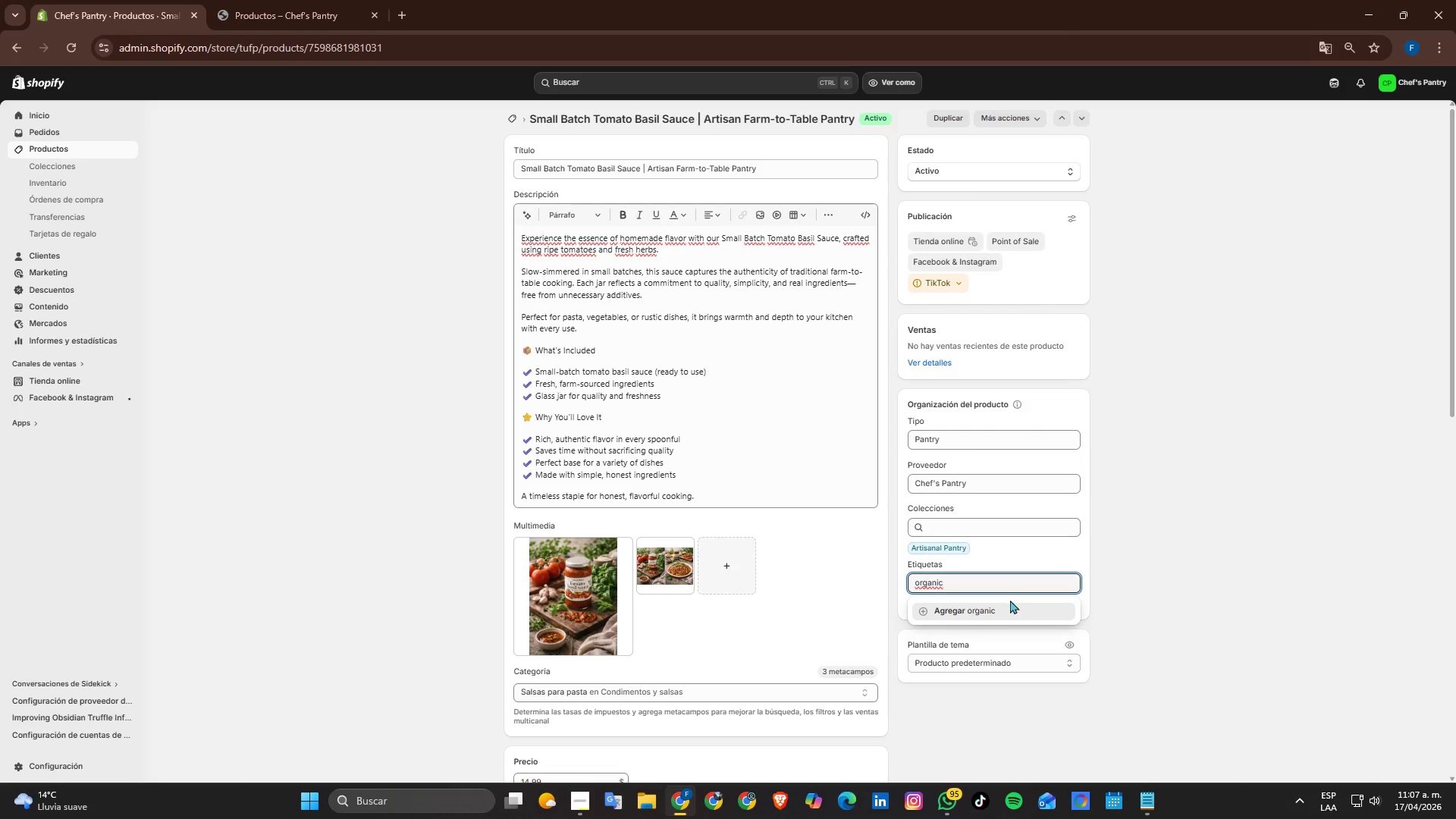 
left_click([985, 613])
 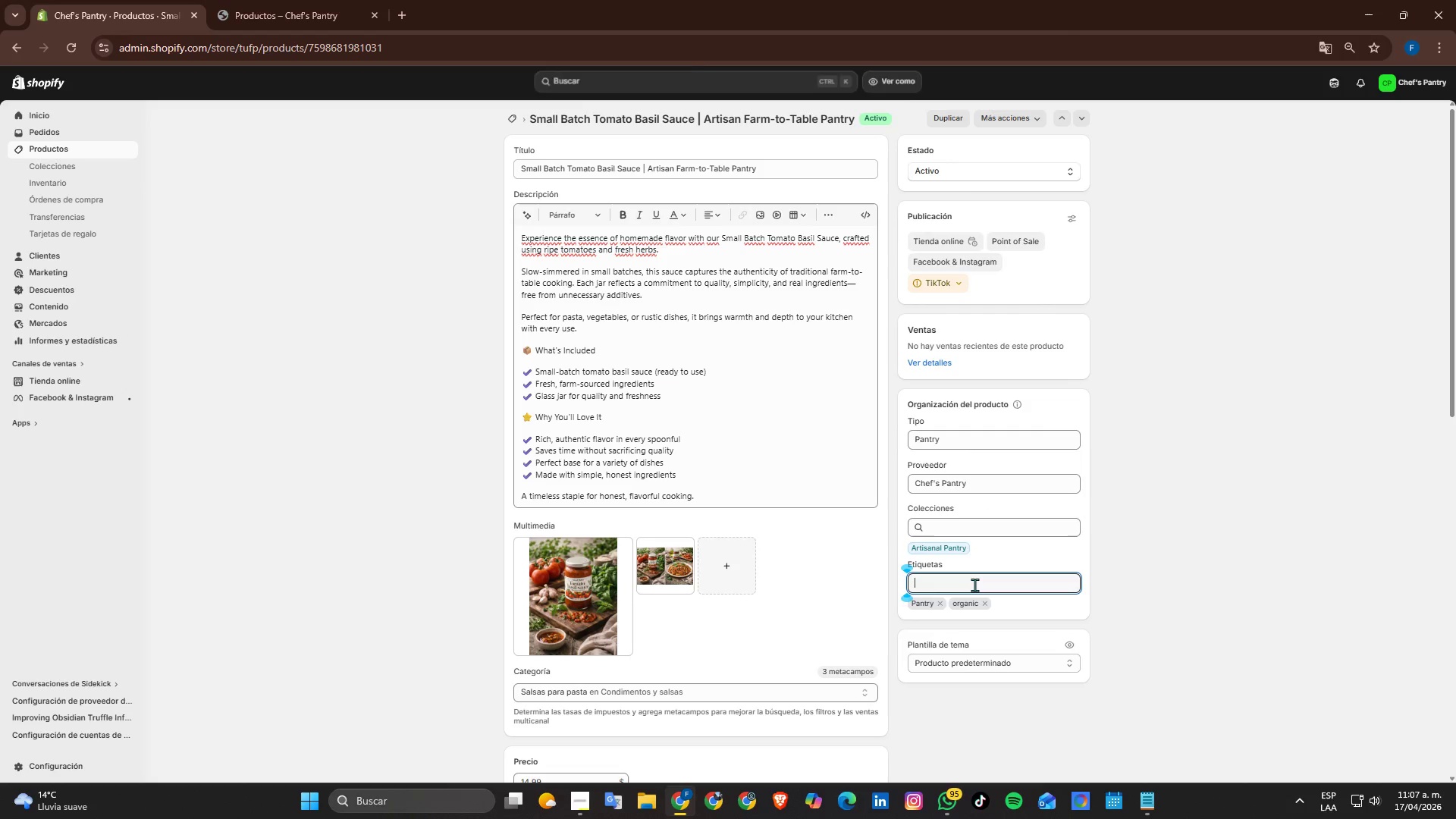 
left_click([974, 585])
 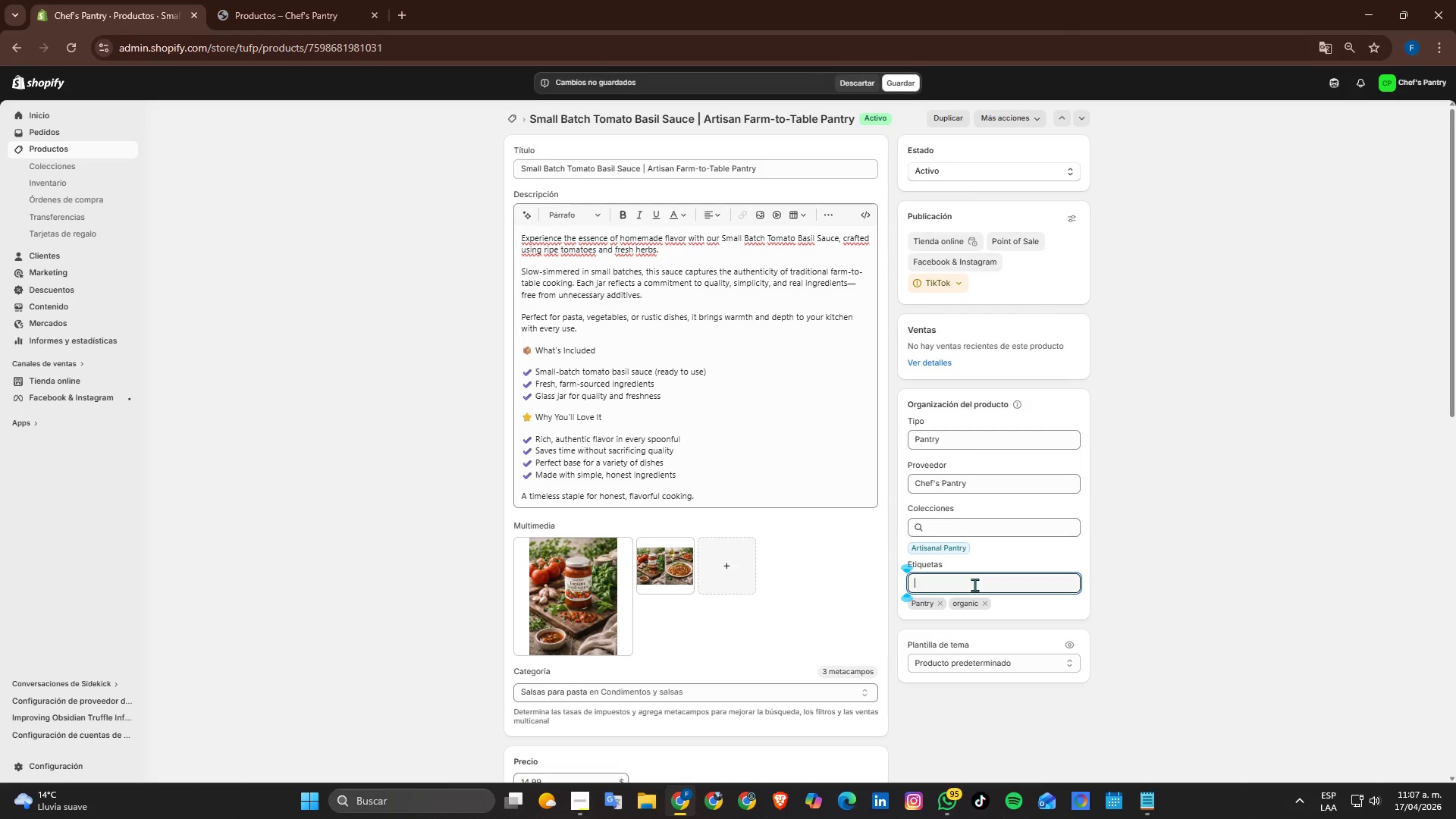 
key(Control+ControlLeft)
 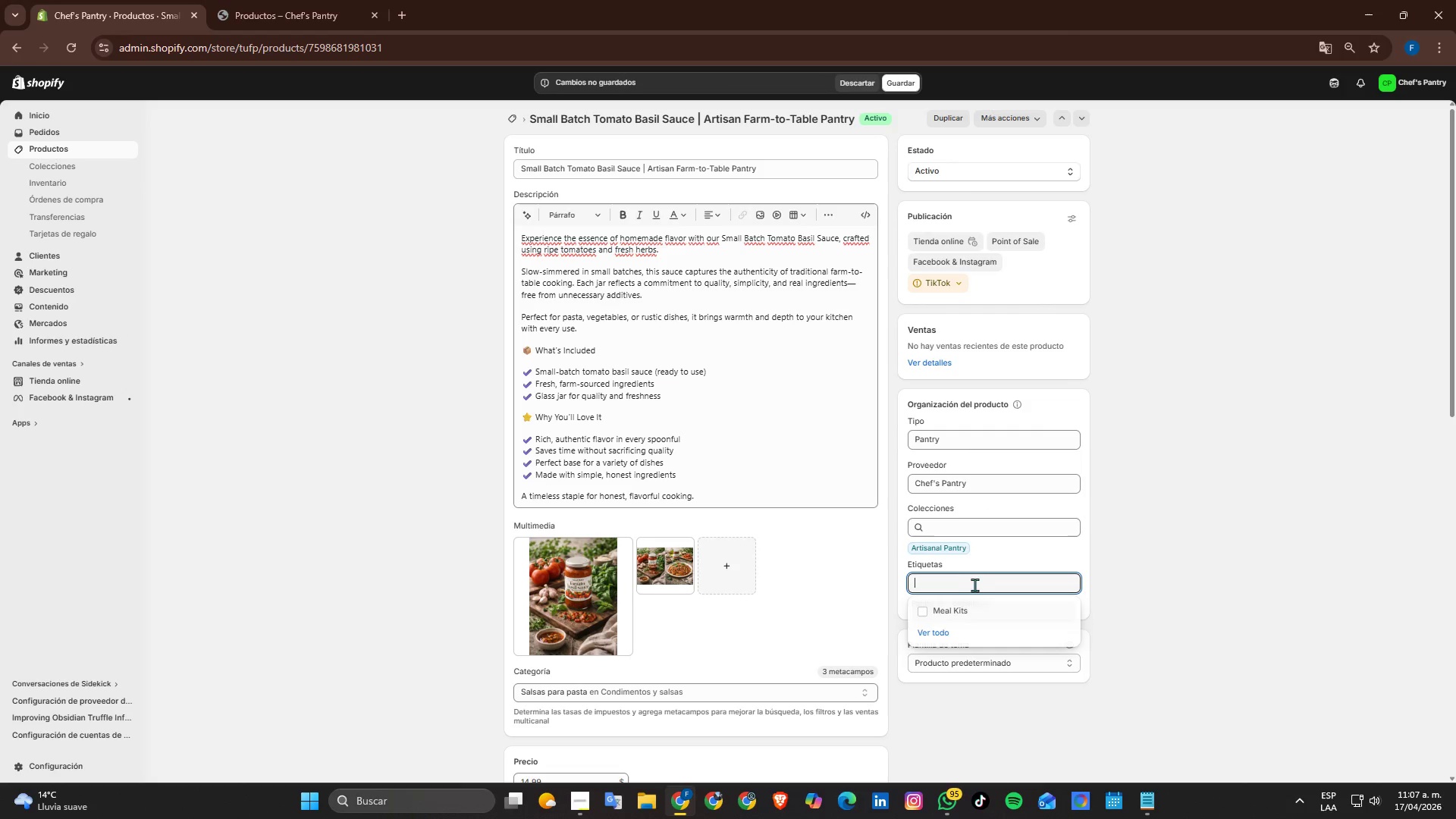 
key(Control+V)
 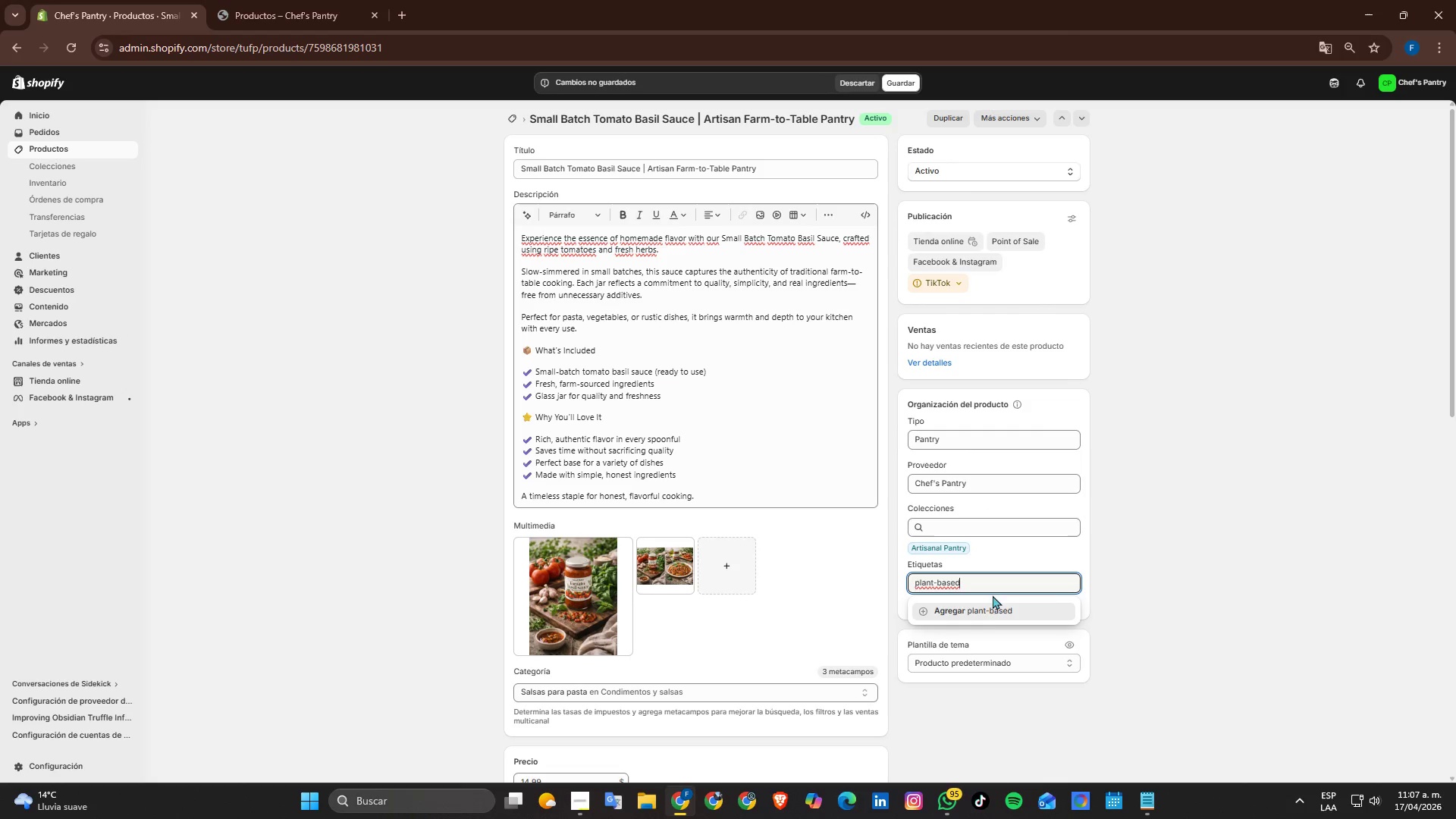 
left_click([993, 609])
 